 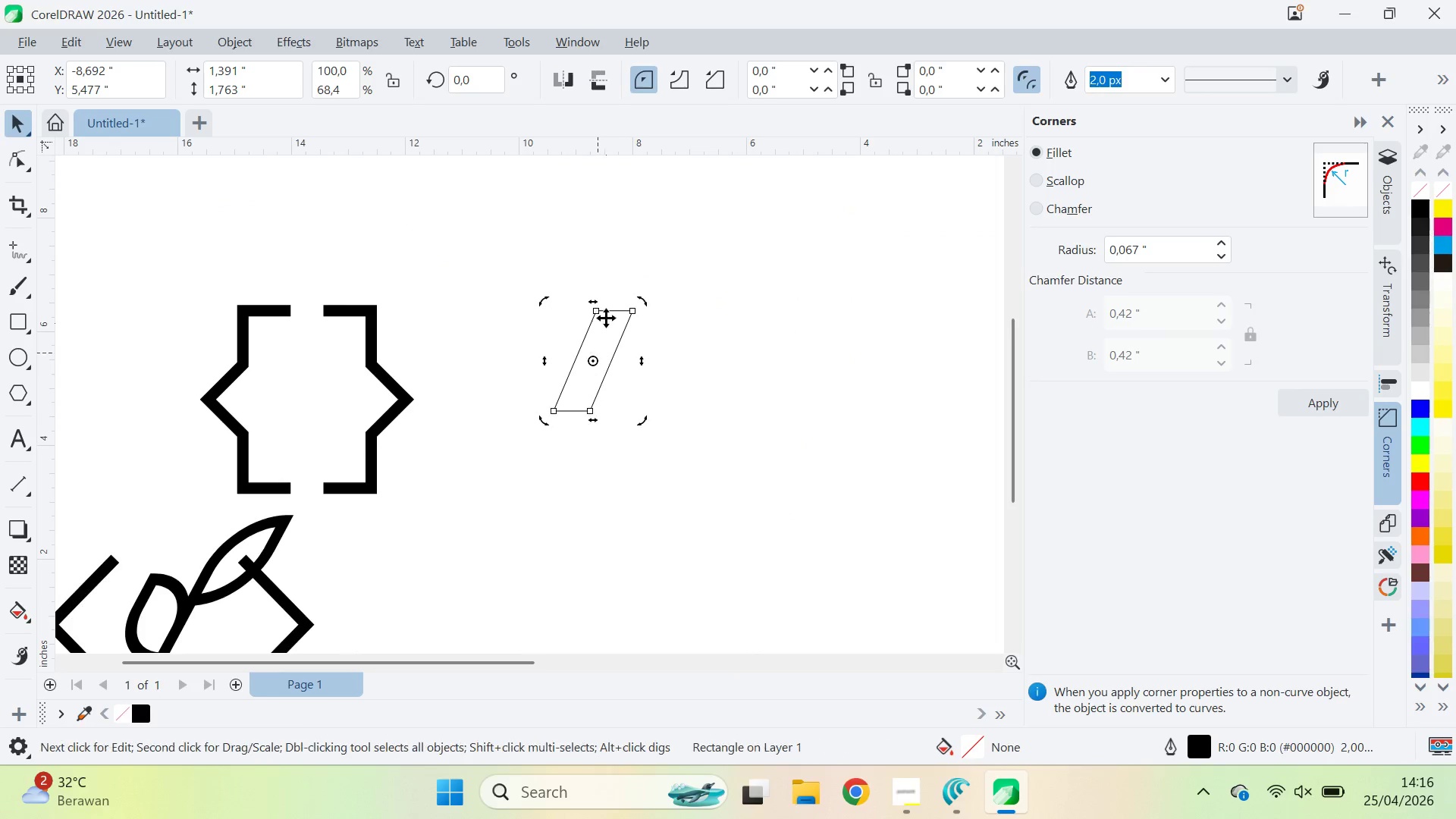 
left_click_drag(start_coordinate=[597, 303], to_coordinate=[549, 307])
 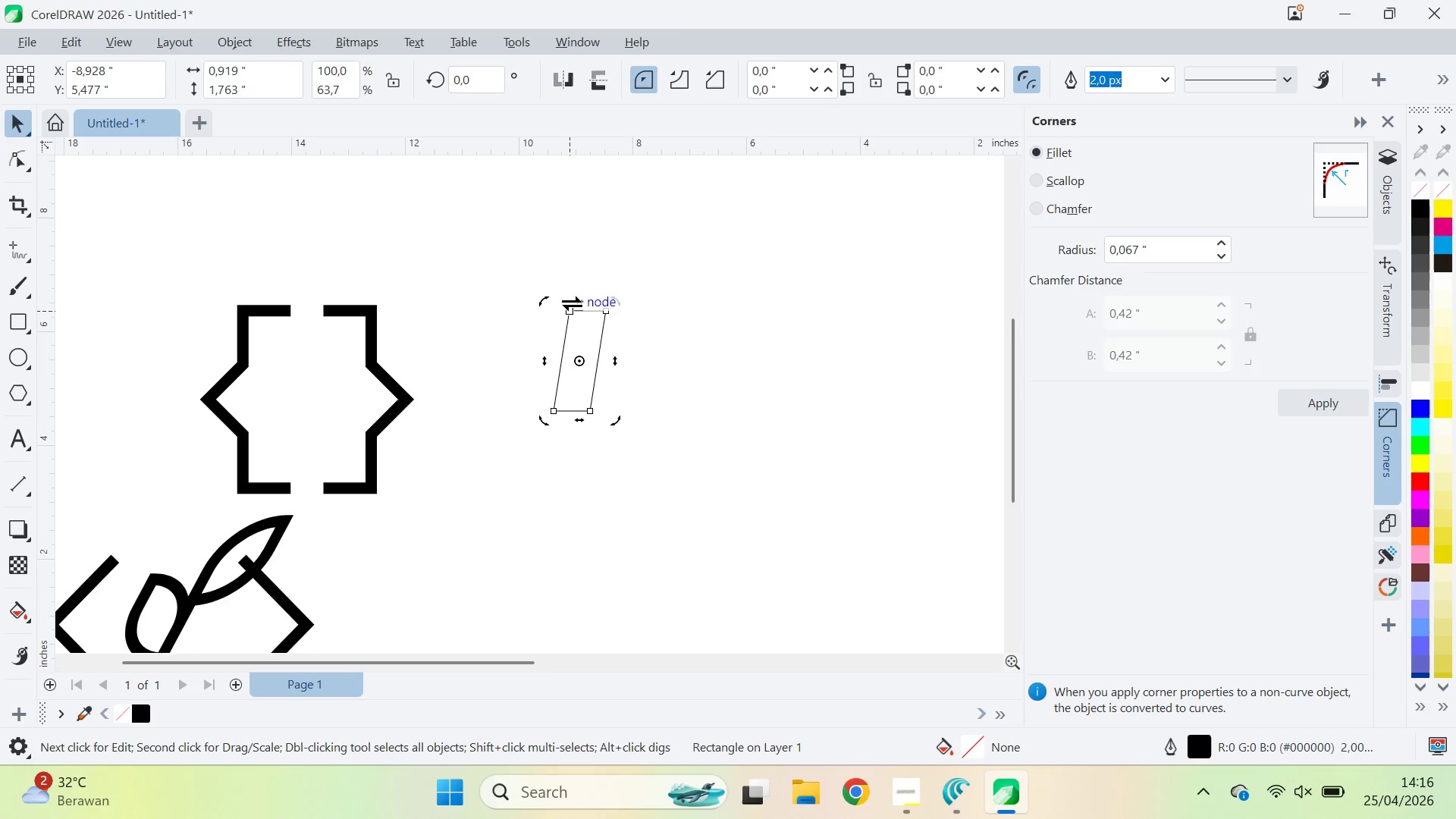 
key(Control+Z)
 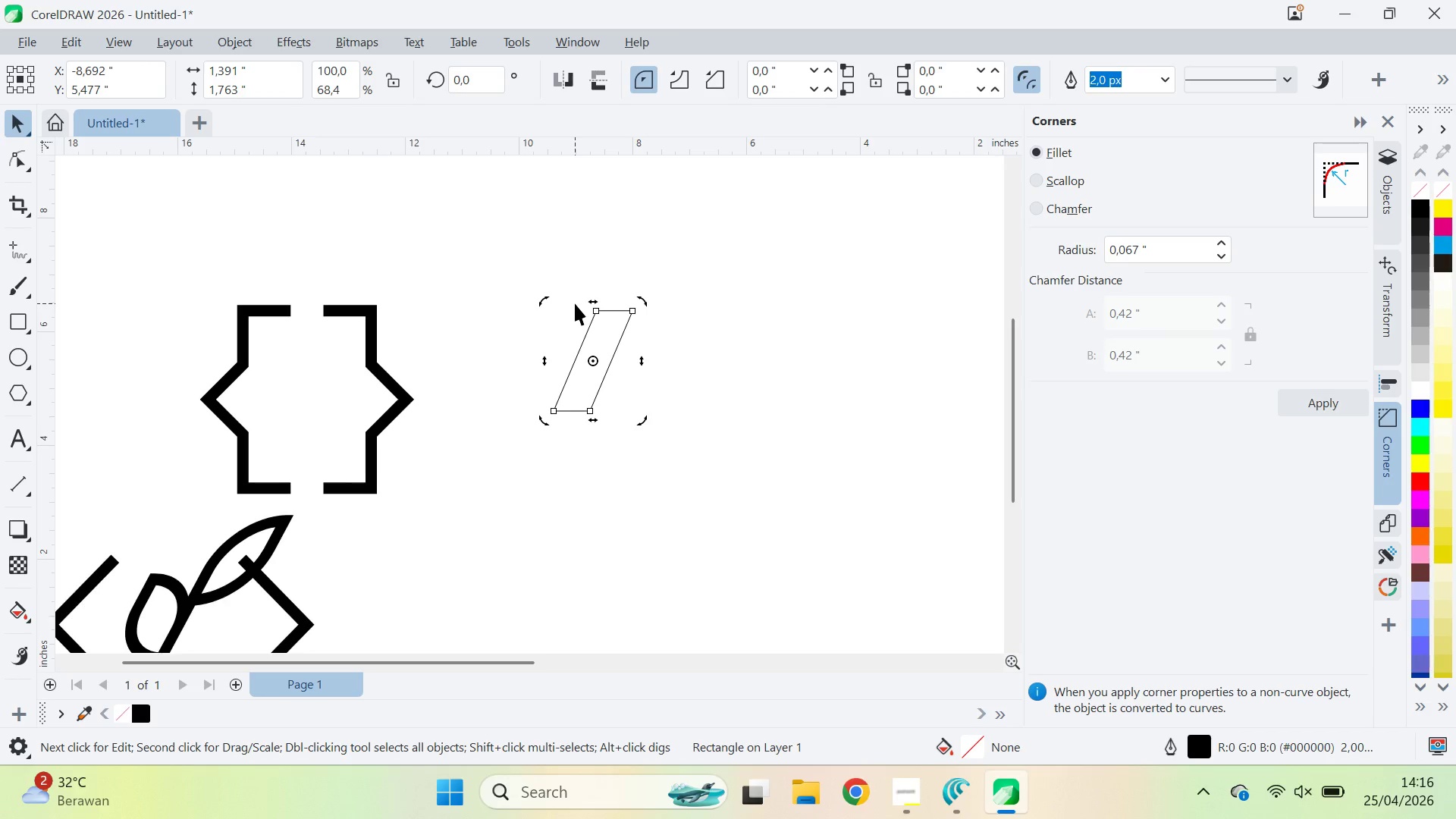 
key(Control+Z)
 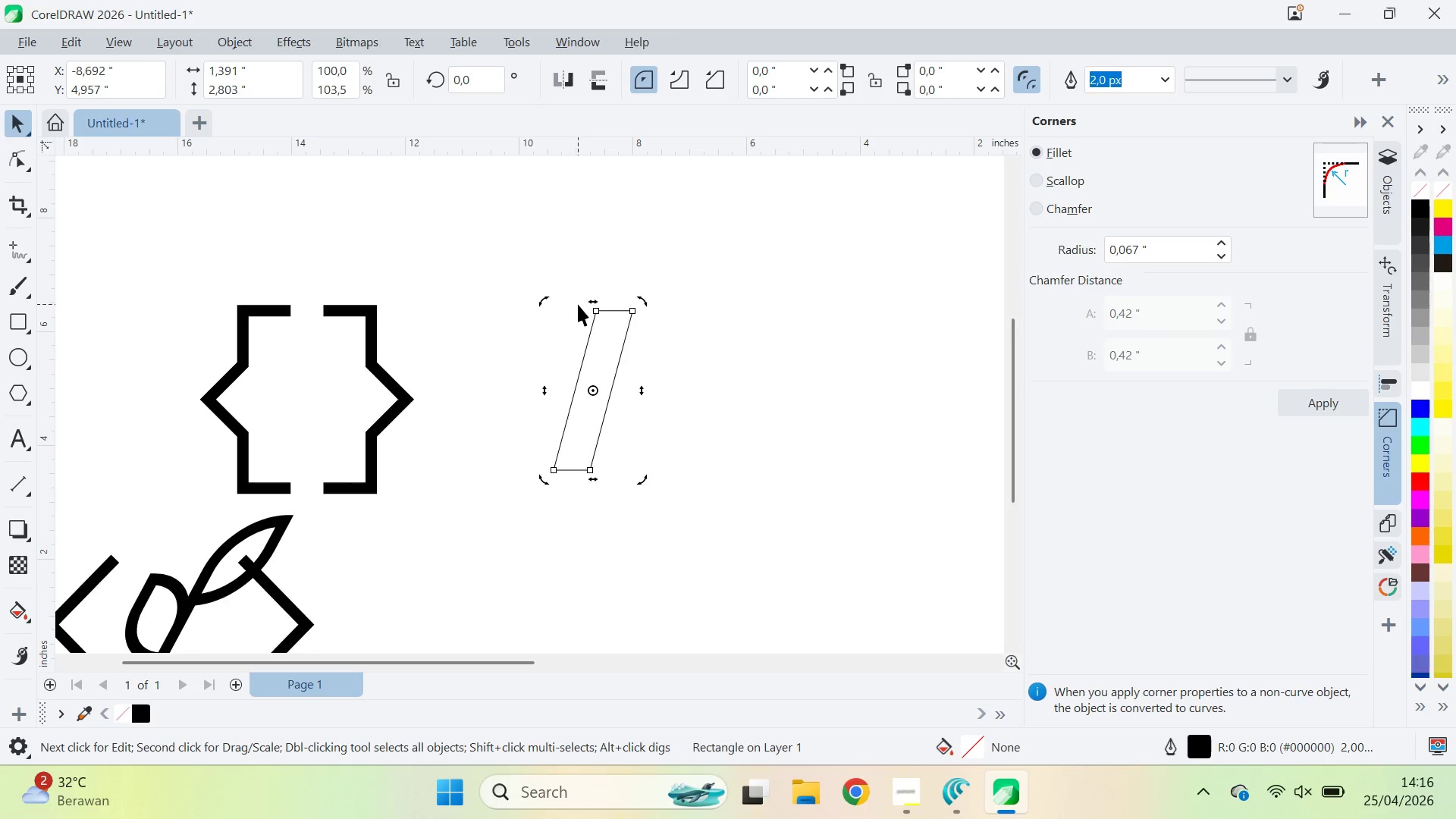 
key(Control+Z)
 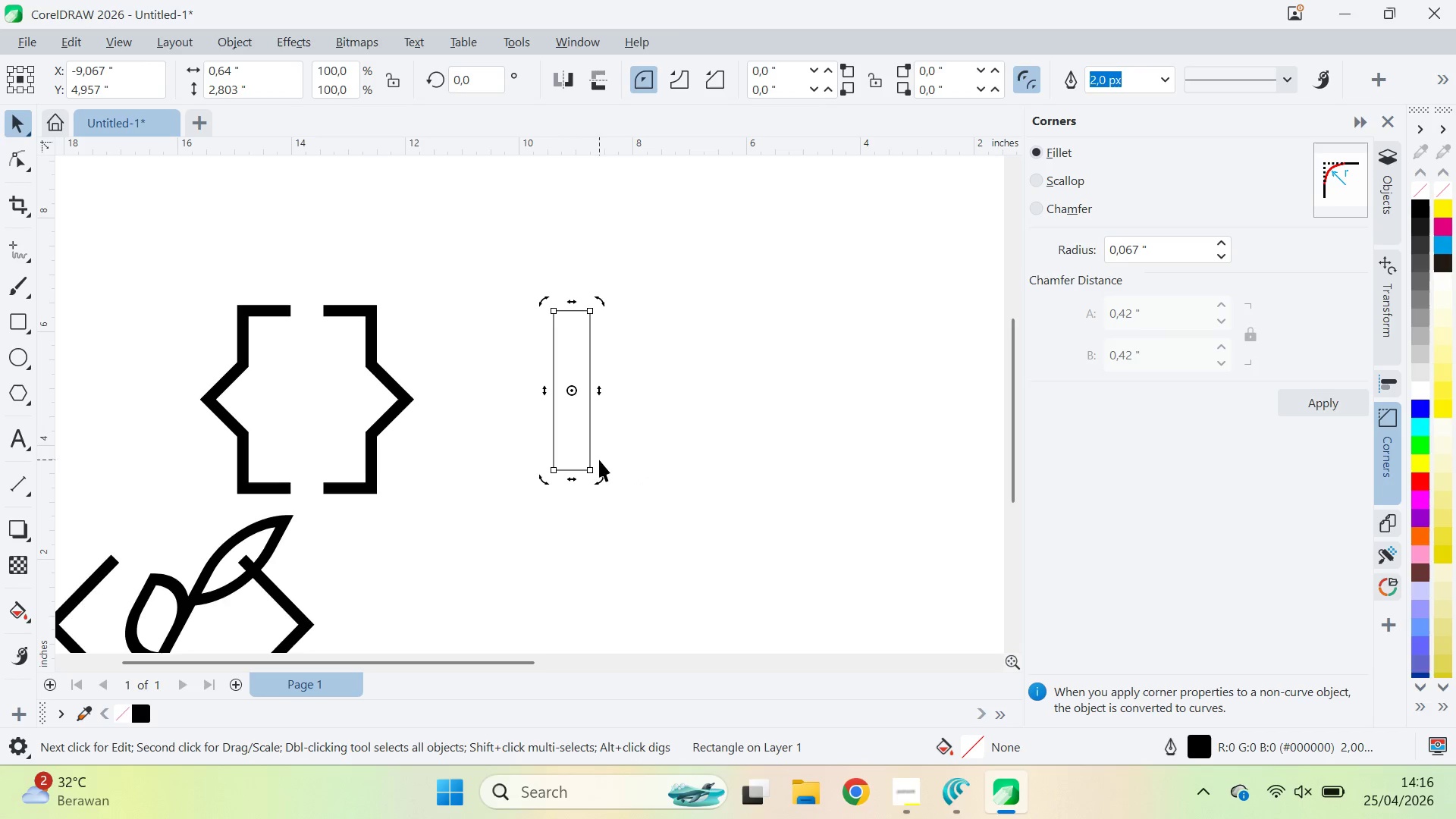 
key(V)
 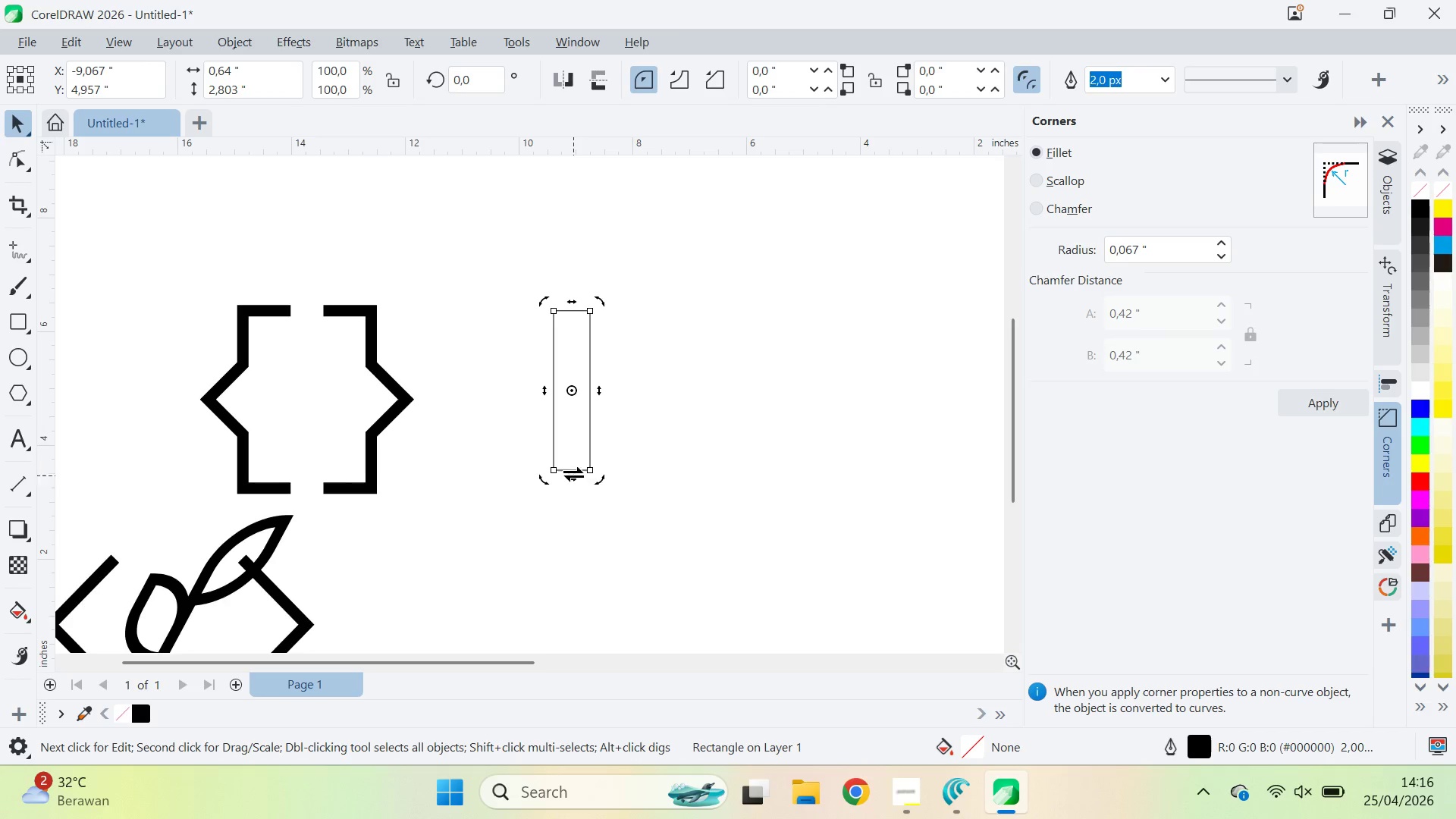 
double_click([572, 468])
 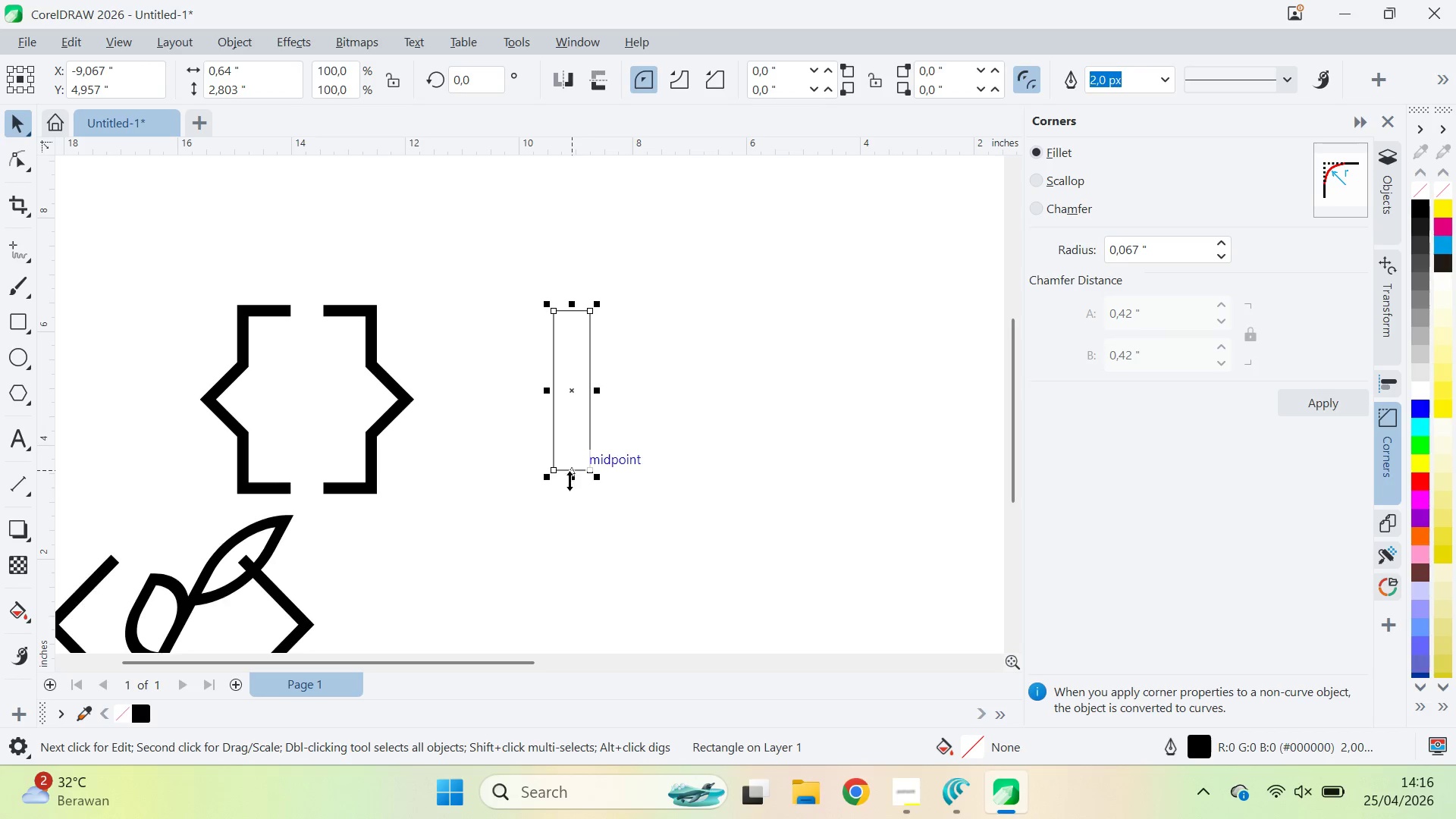 
left_click_drag(start_coordinate=[570, 481], to_coordinate=[566, 416])
 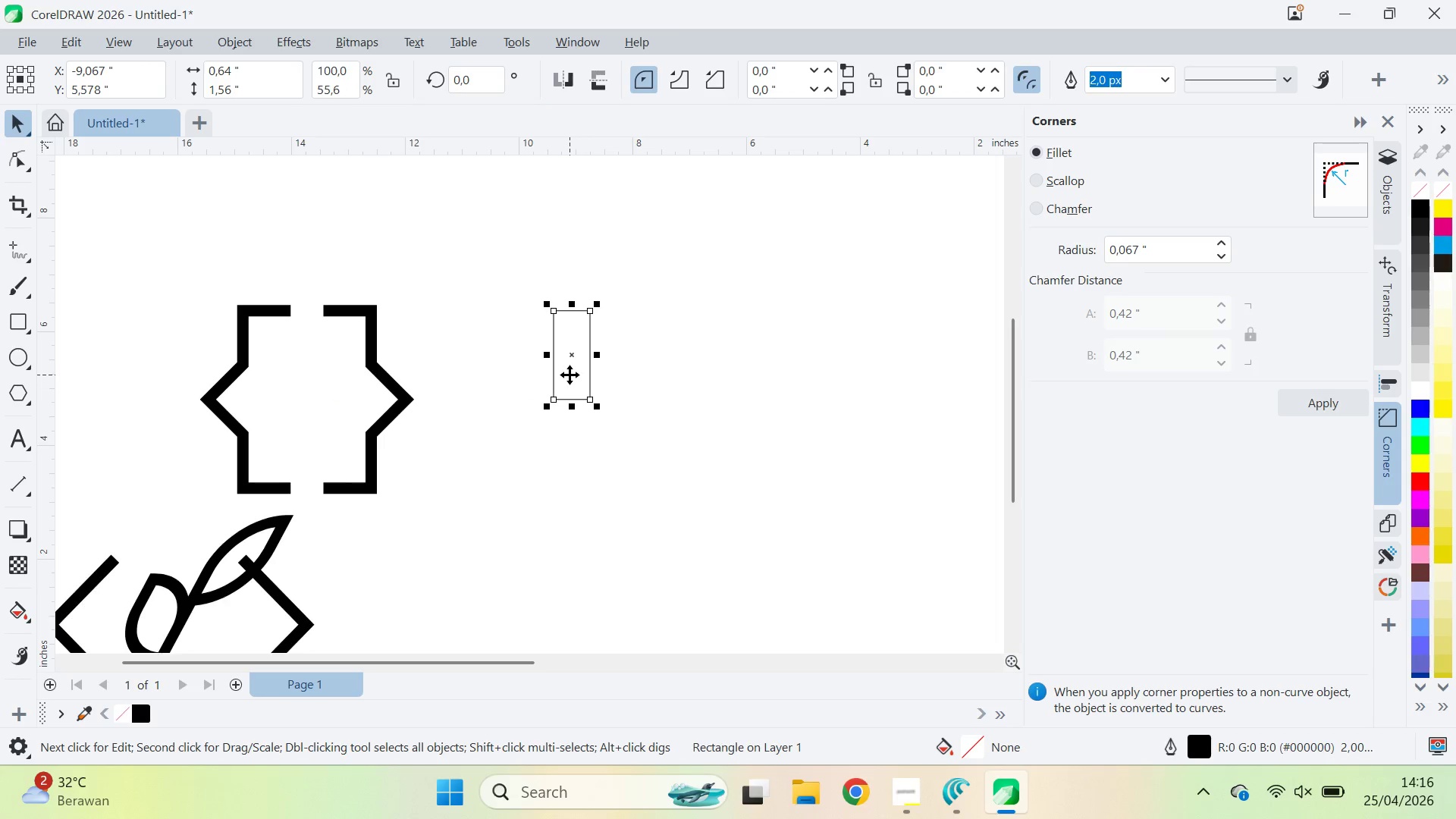 
left_click([570, 375])
 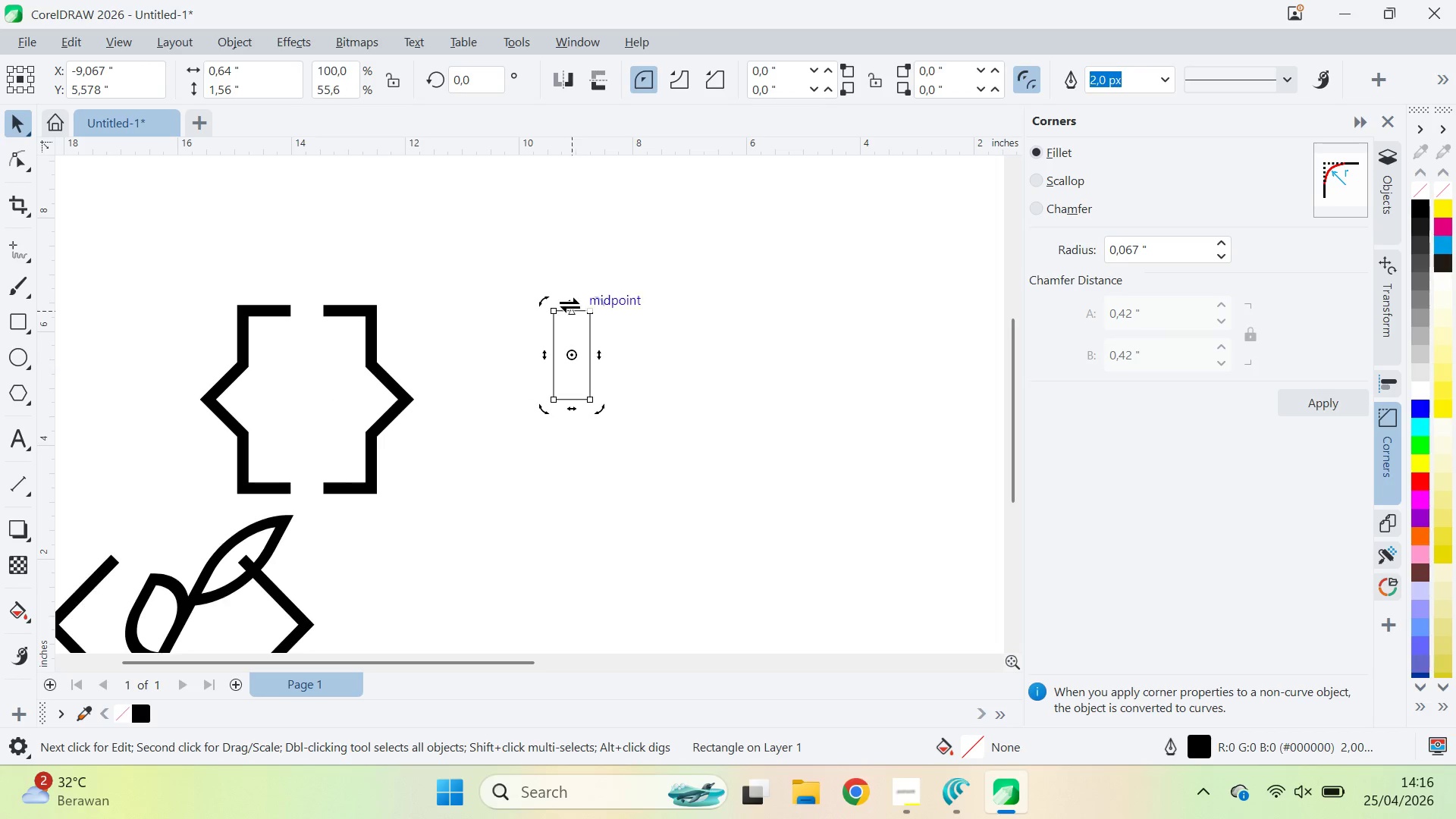 
hold_key(key=ControlLeft, duration=1.12)
left_click_drag(start_coordinate=[570, 305], to_coordinate=[598, 300])
 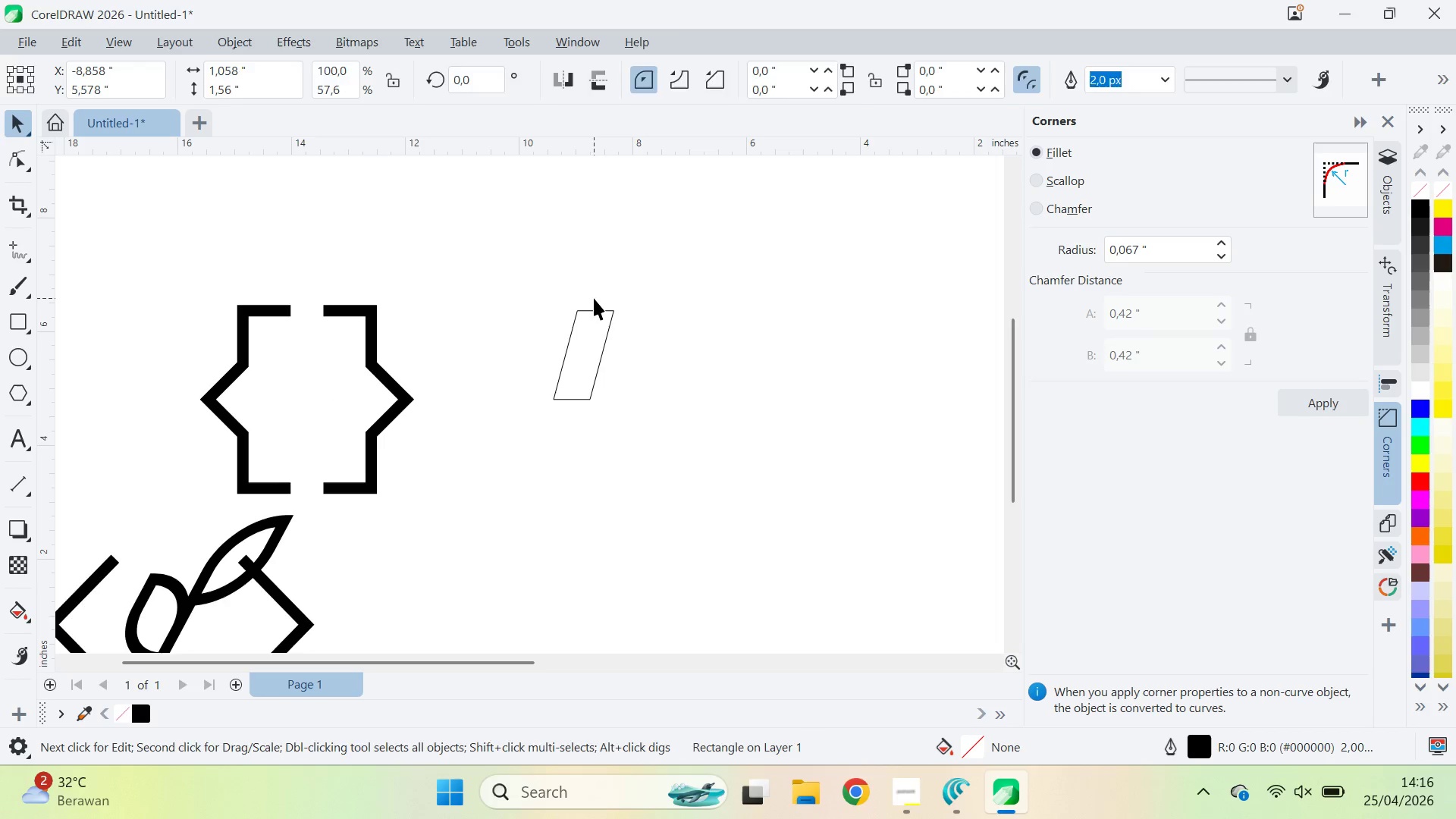 
double_click([587, 312])
 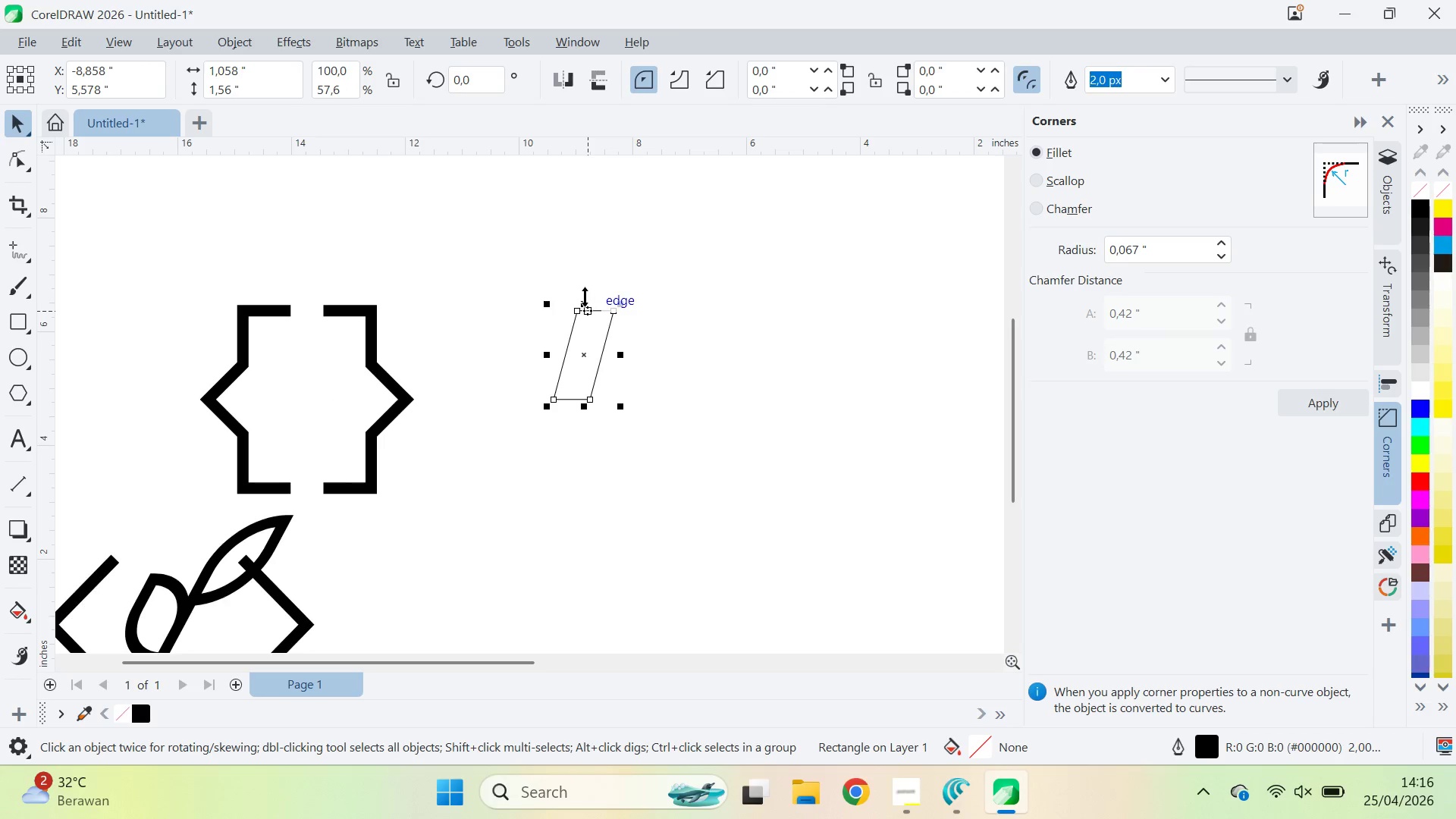 
hold_key(key=ControlLeft, duration=0.83)
left_click_drag(start_coordinate=[583, 297], to_coordinate=[585, 420])
 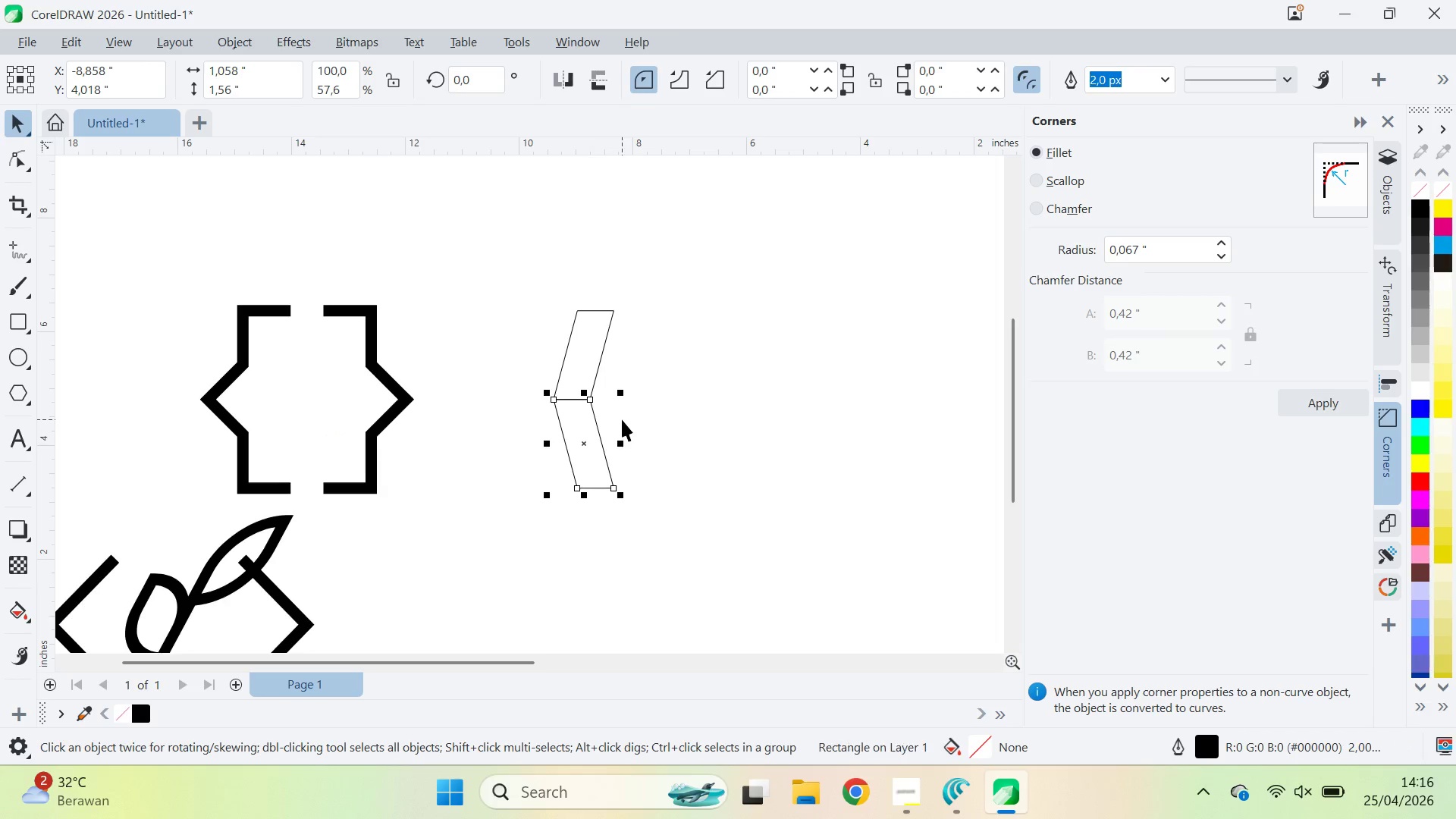 
left_click([622, 419])
 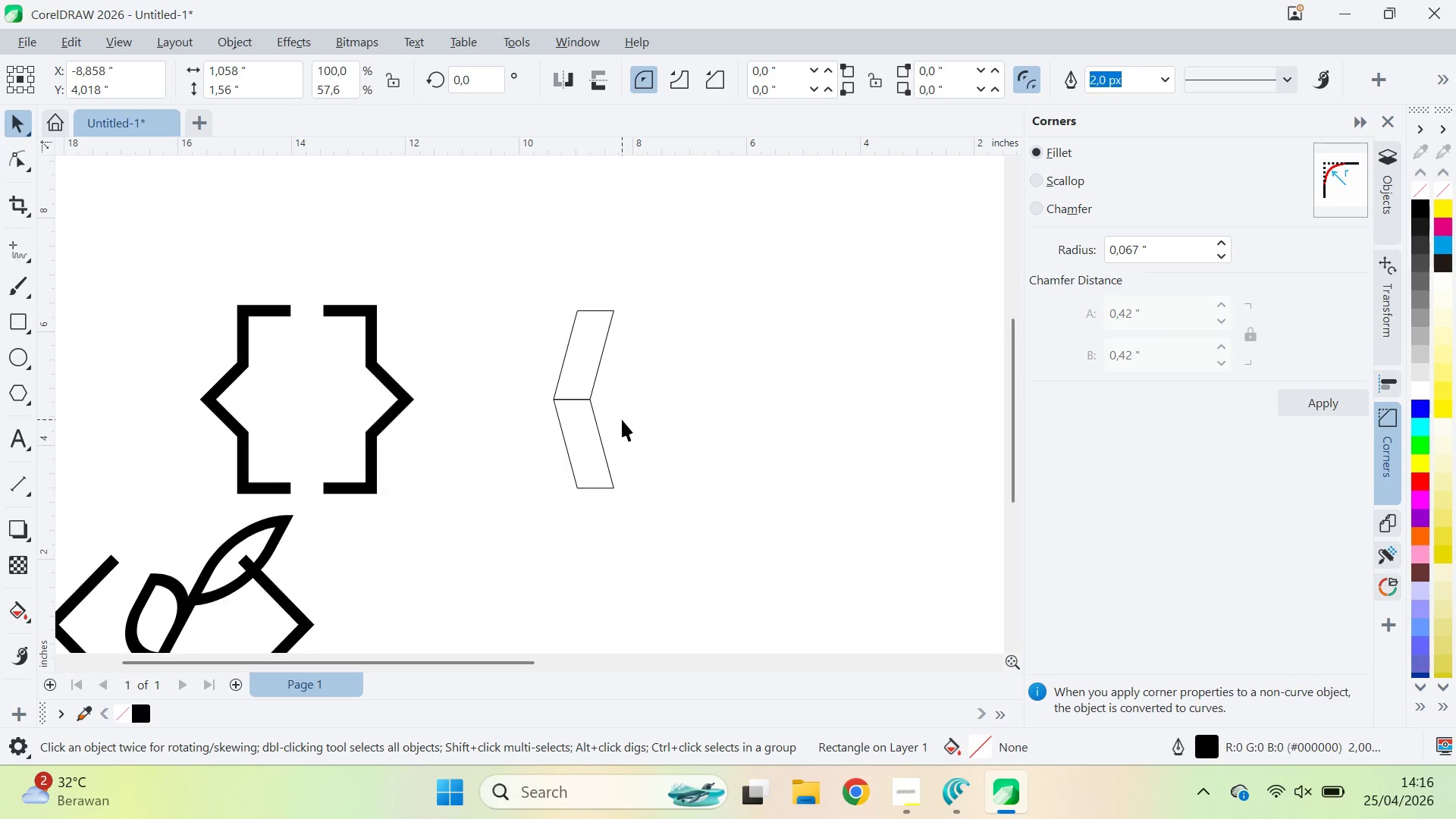 
key(Alt+AltLeft)
 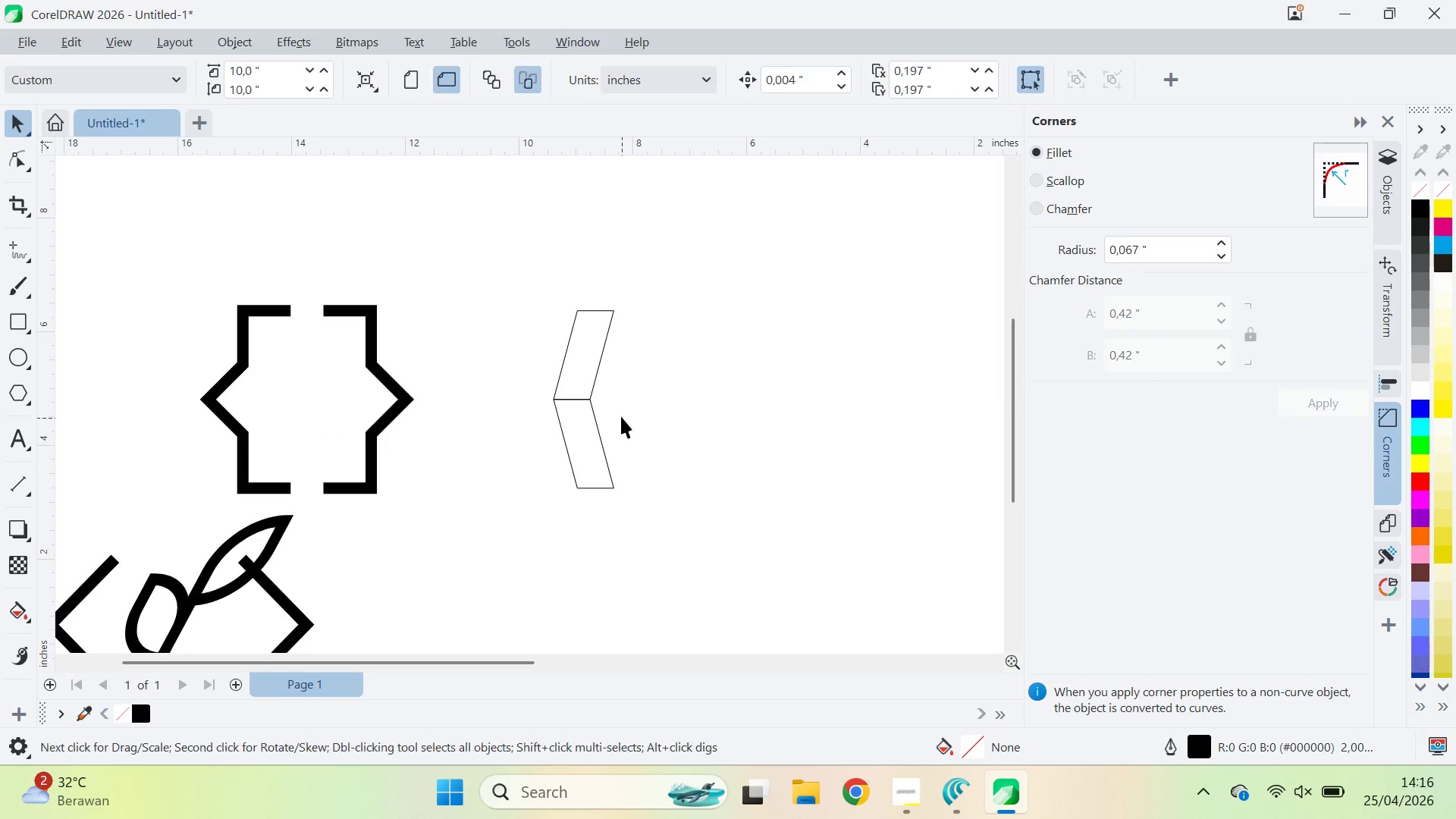 
key(Alt+Tab)
 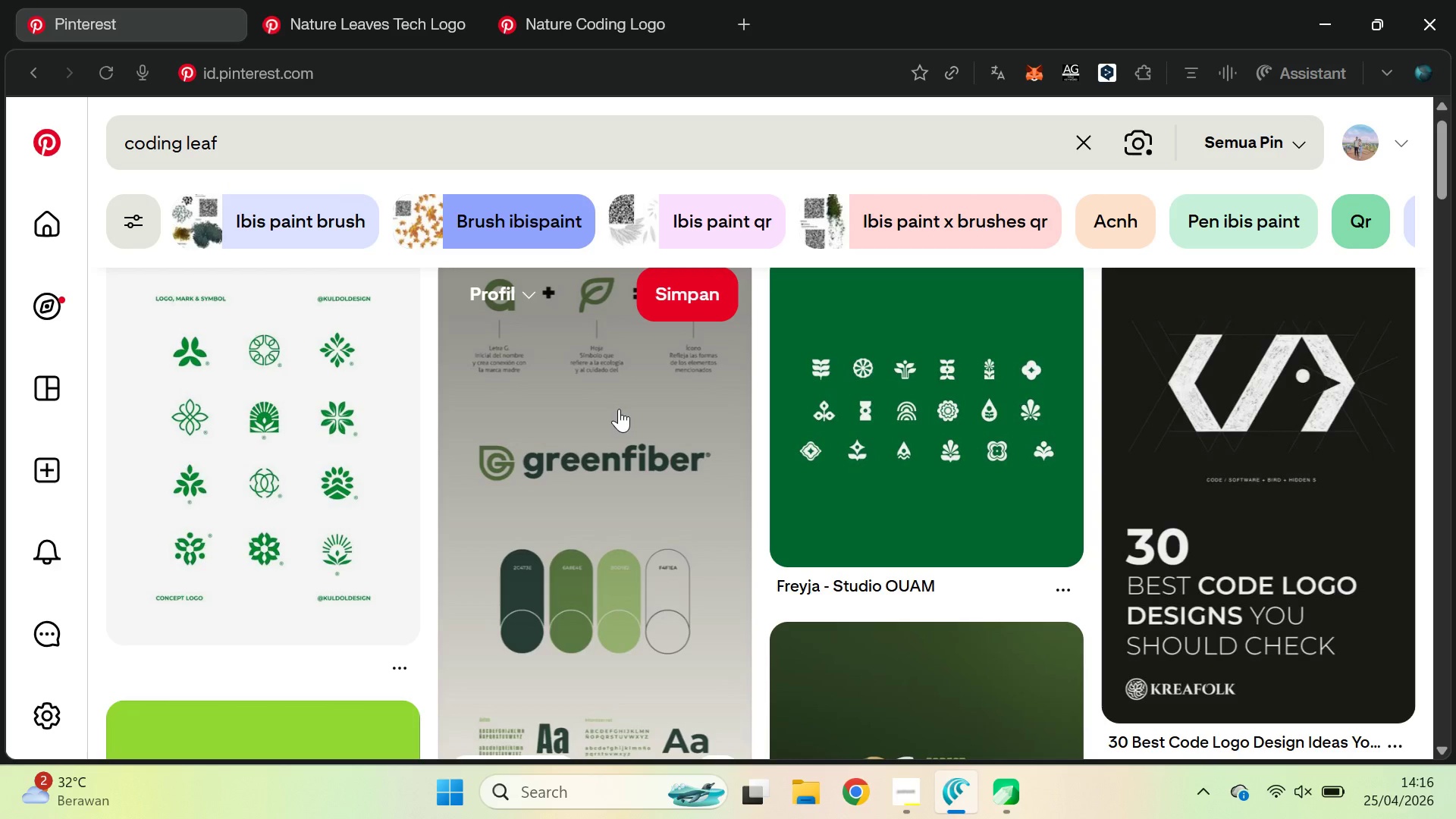 
key(Alt+AltLeft)
 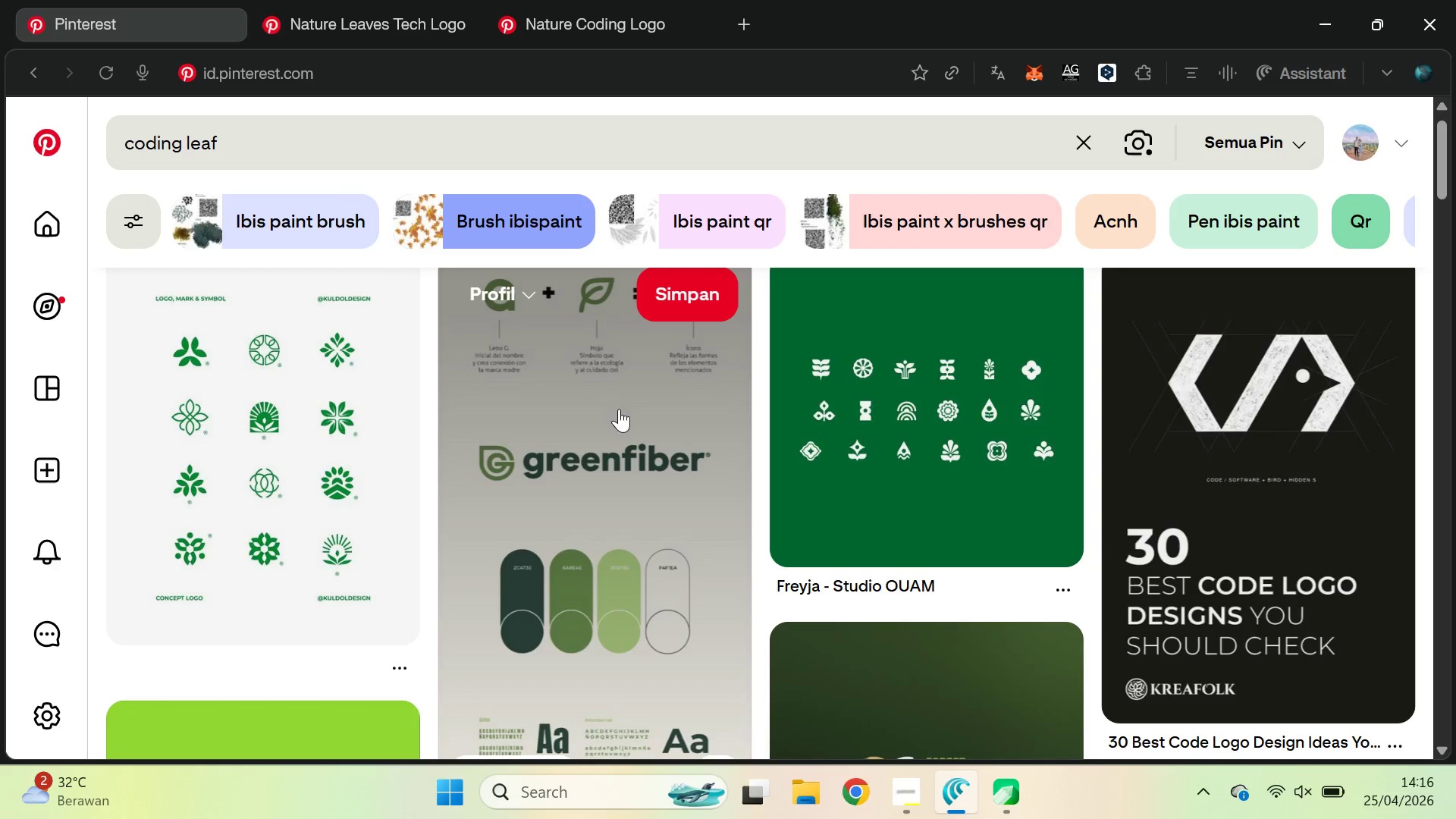 
key(Alt+Tab)
 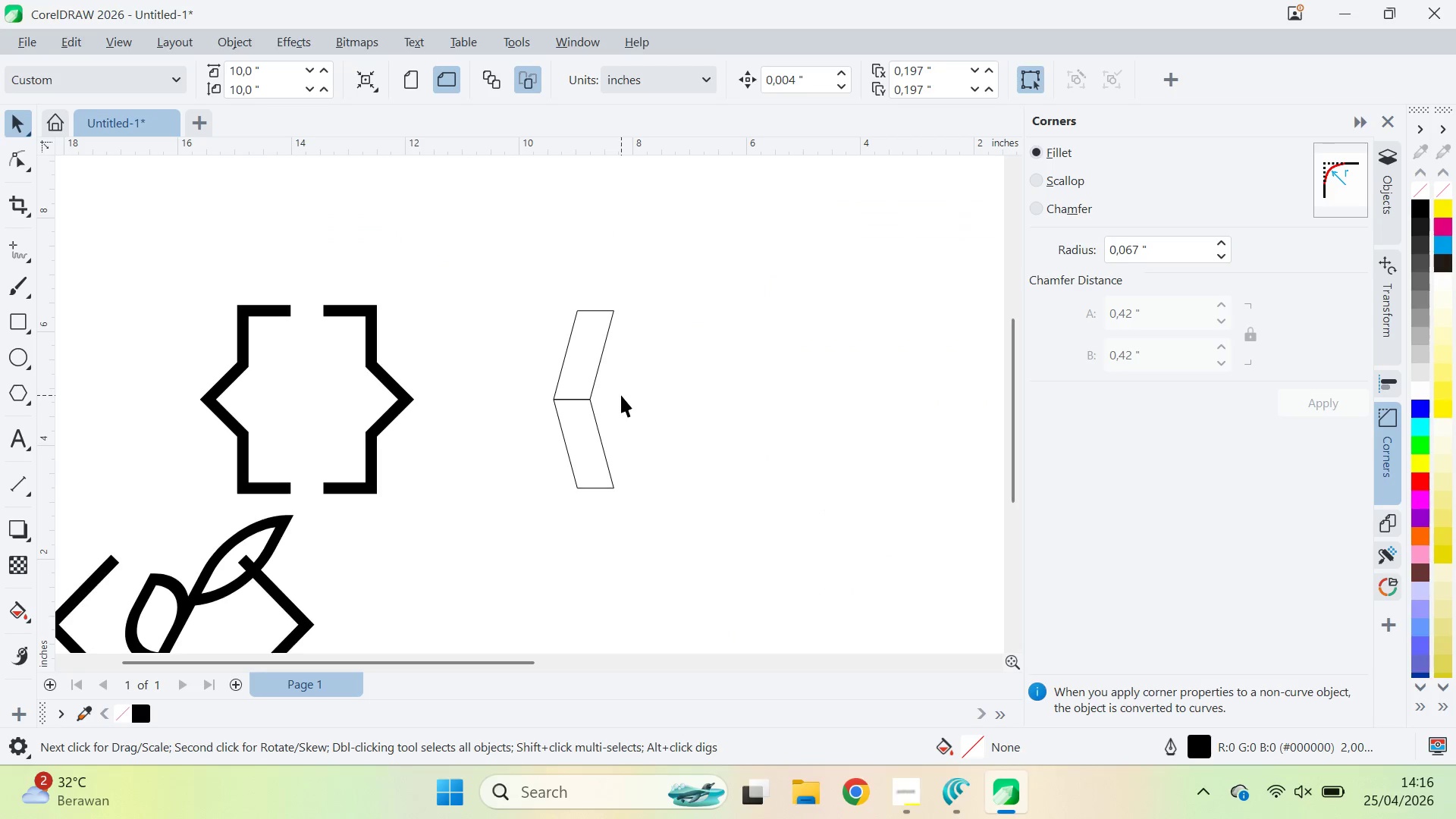 
key(Control+Z)
 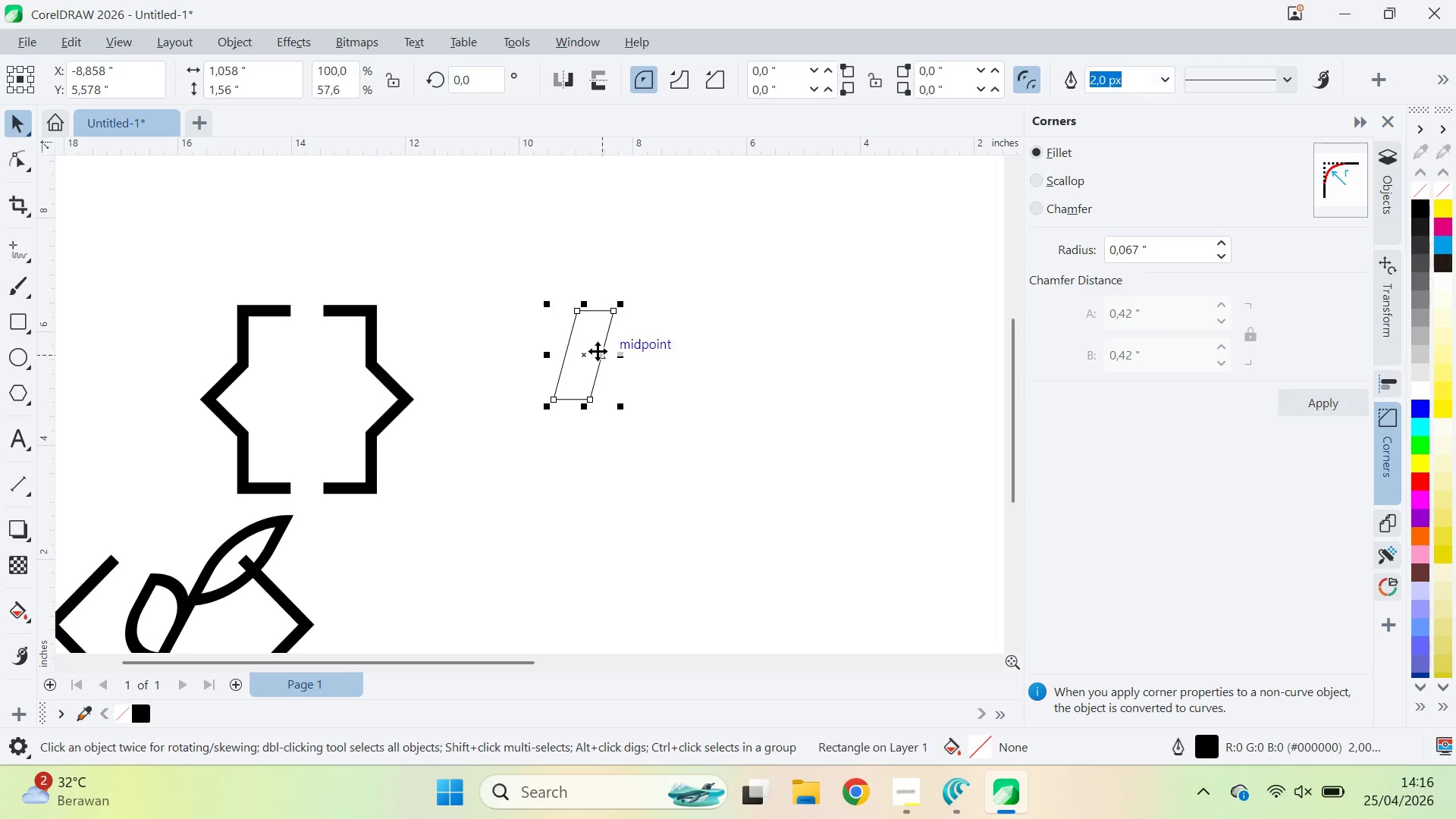 
left_click([595, 348])
 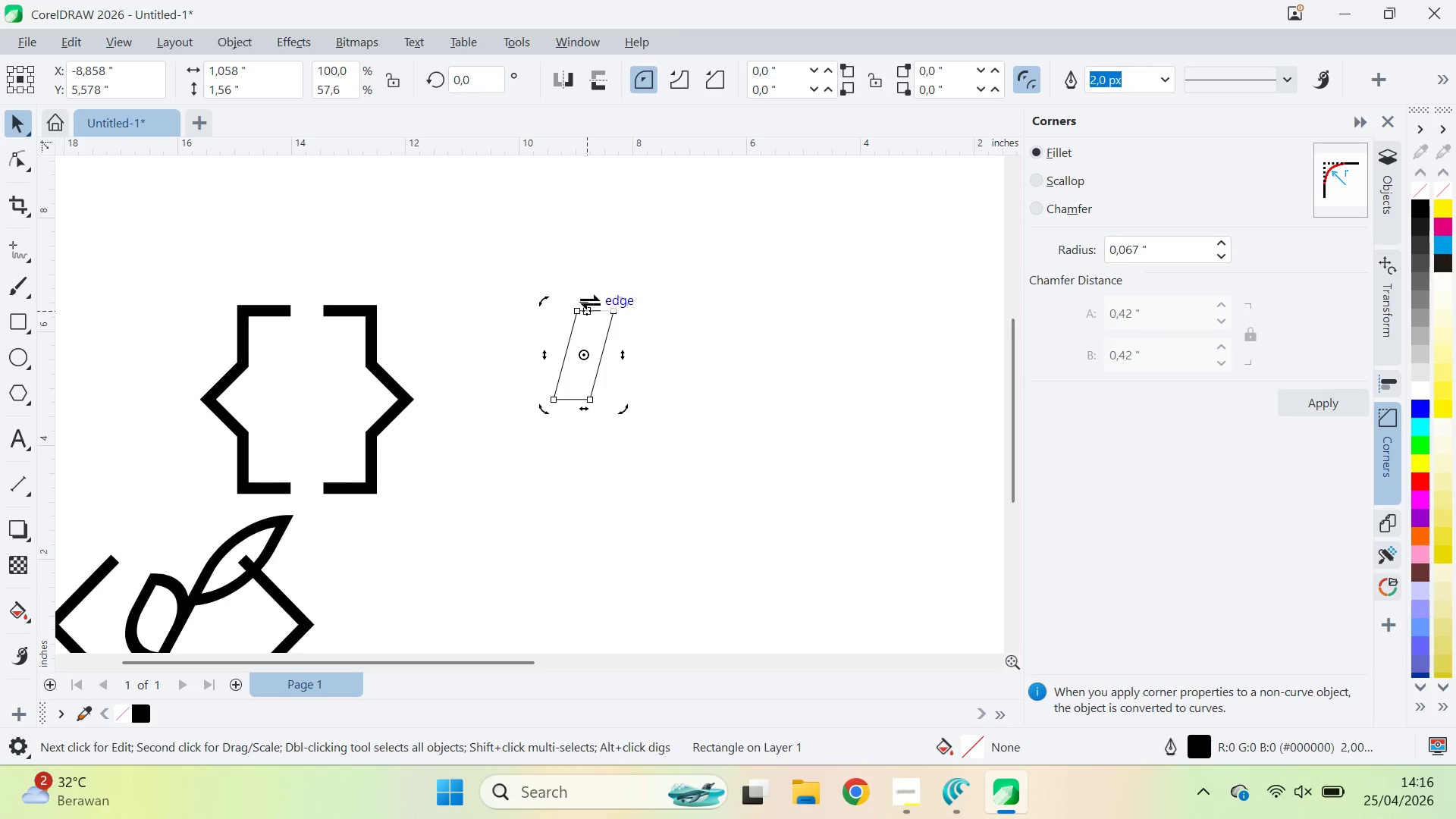 
left_click_drag(start_coordinate=[590, 300], to_coordinate=[607, 303])
 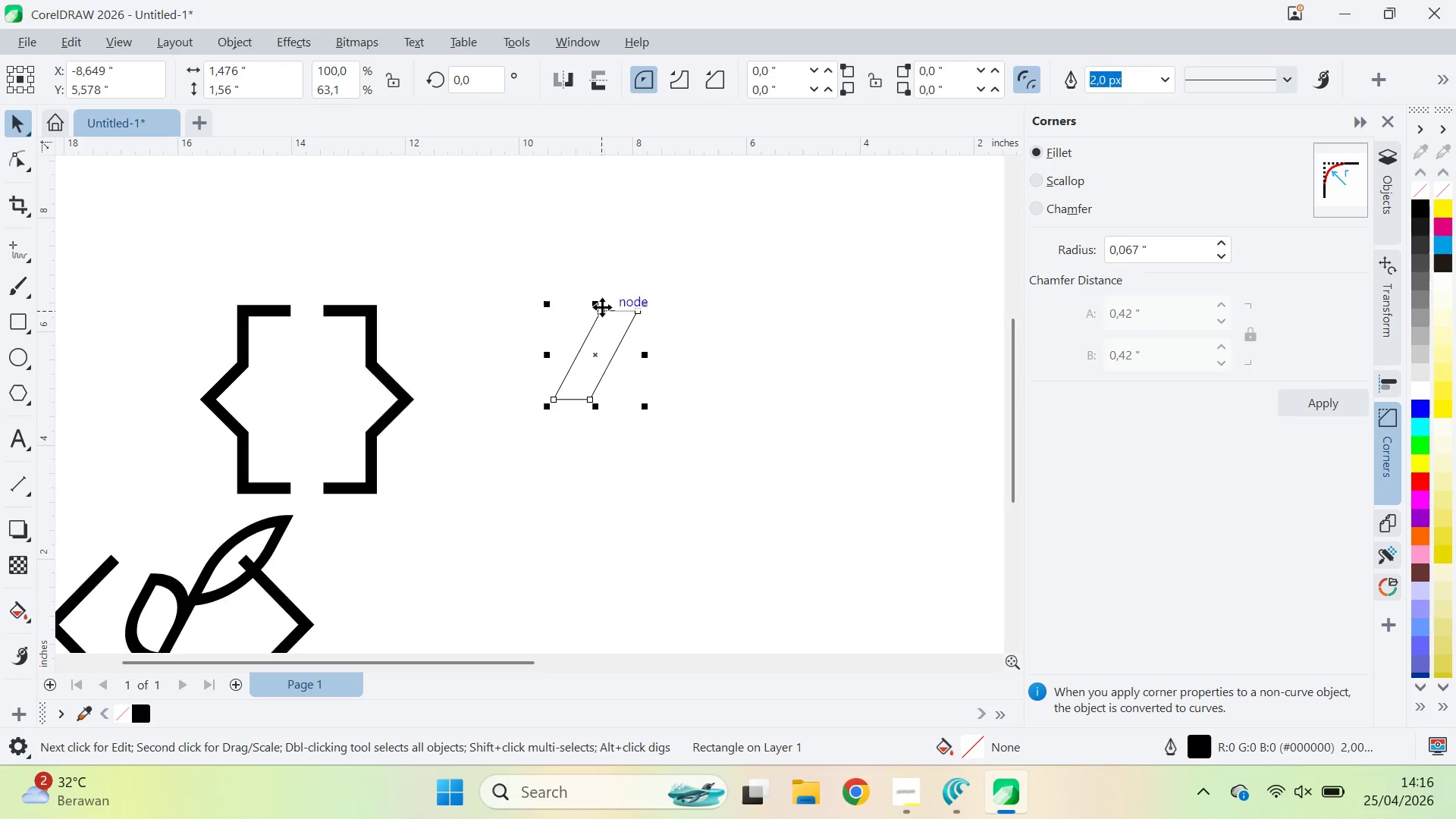 
hold_key(key=ControlLeft, duration=0.69)
 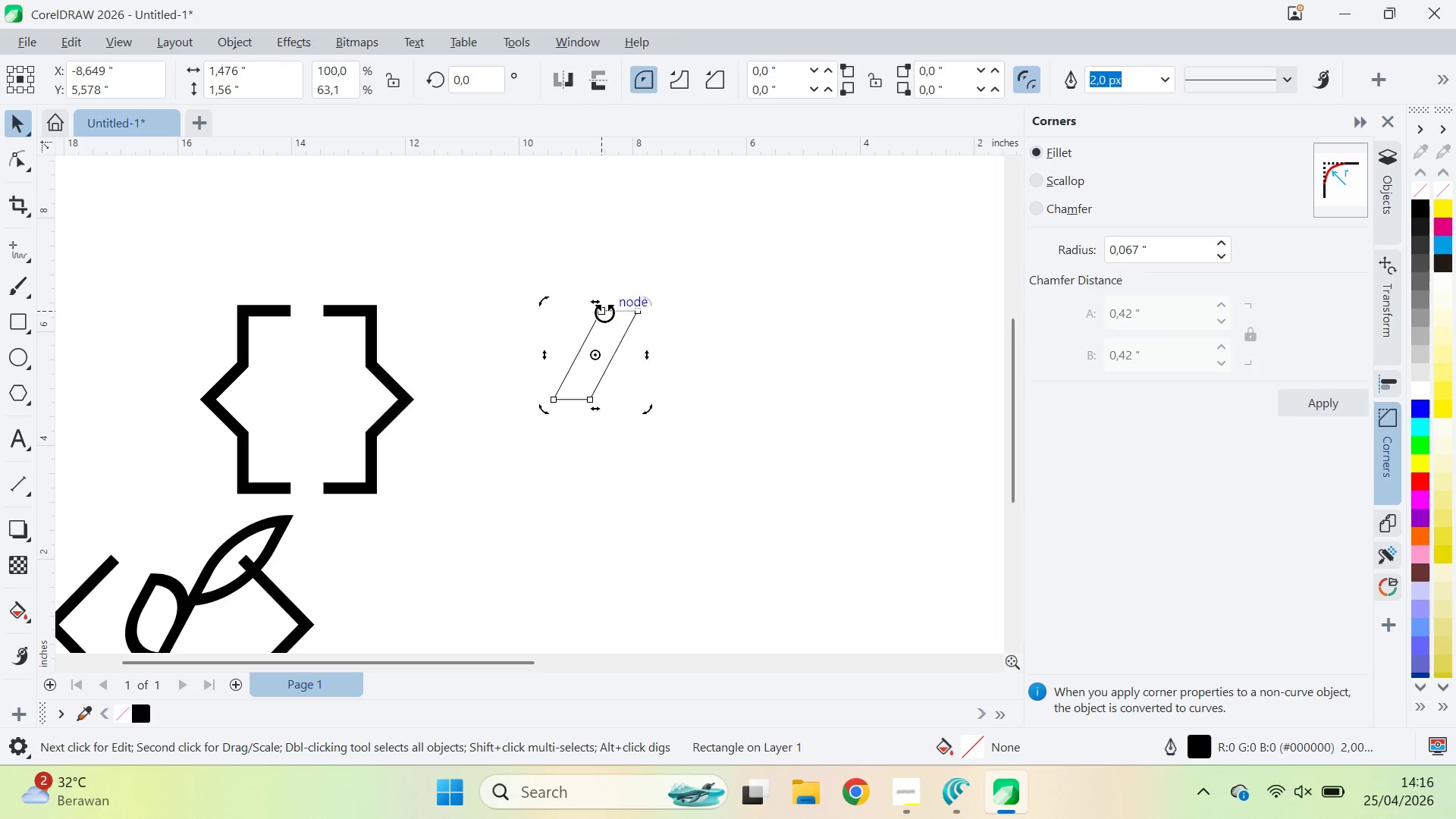 
left_click([604, 312])
 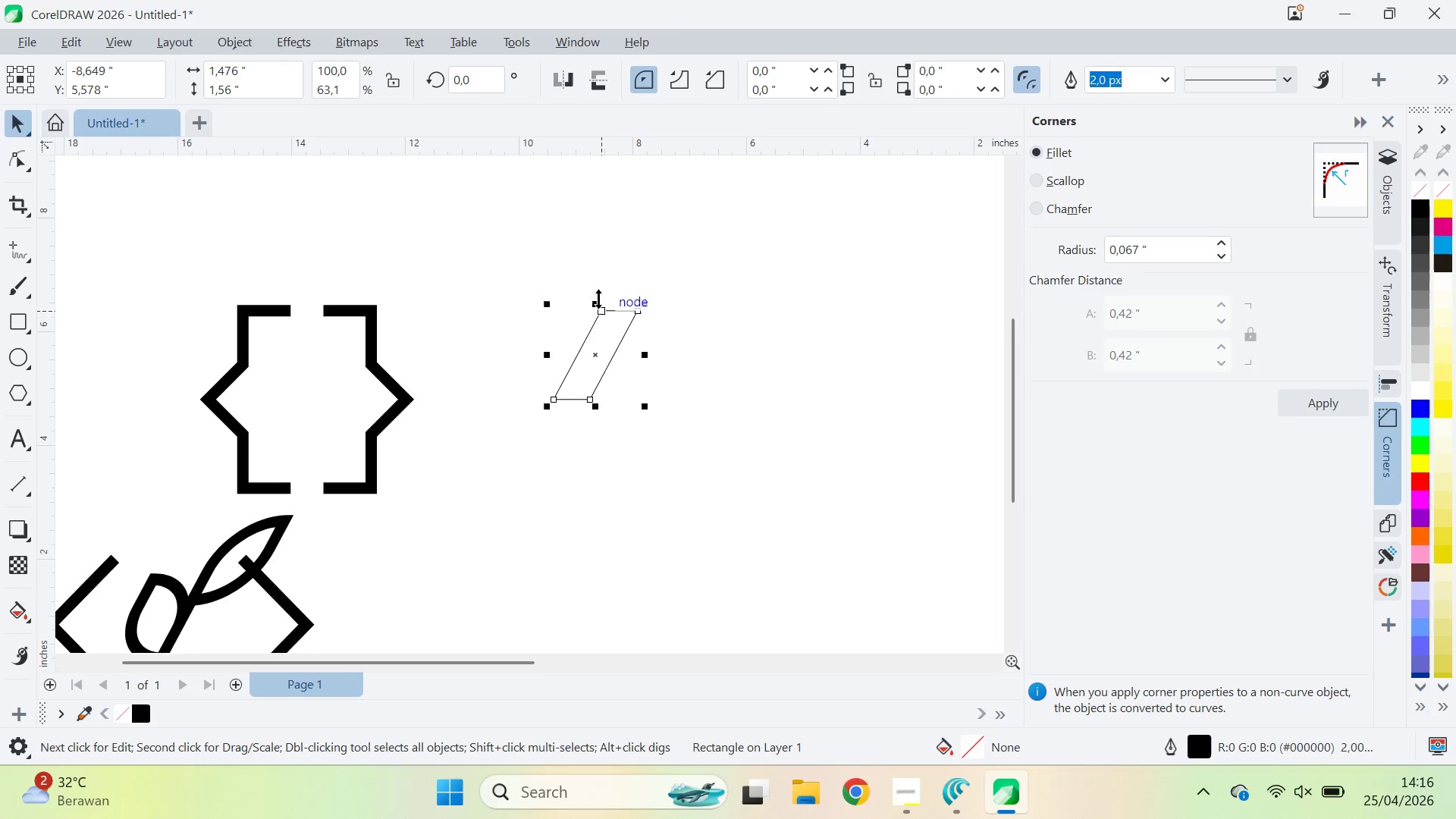 
left_click_drag(start_coordinate=[598, 299], to_coordinate=[607, 457])
 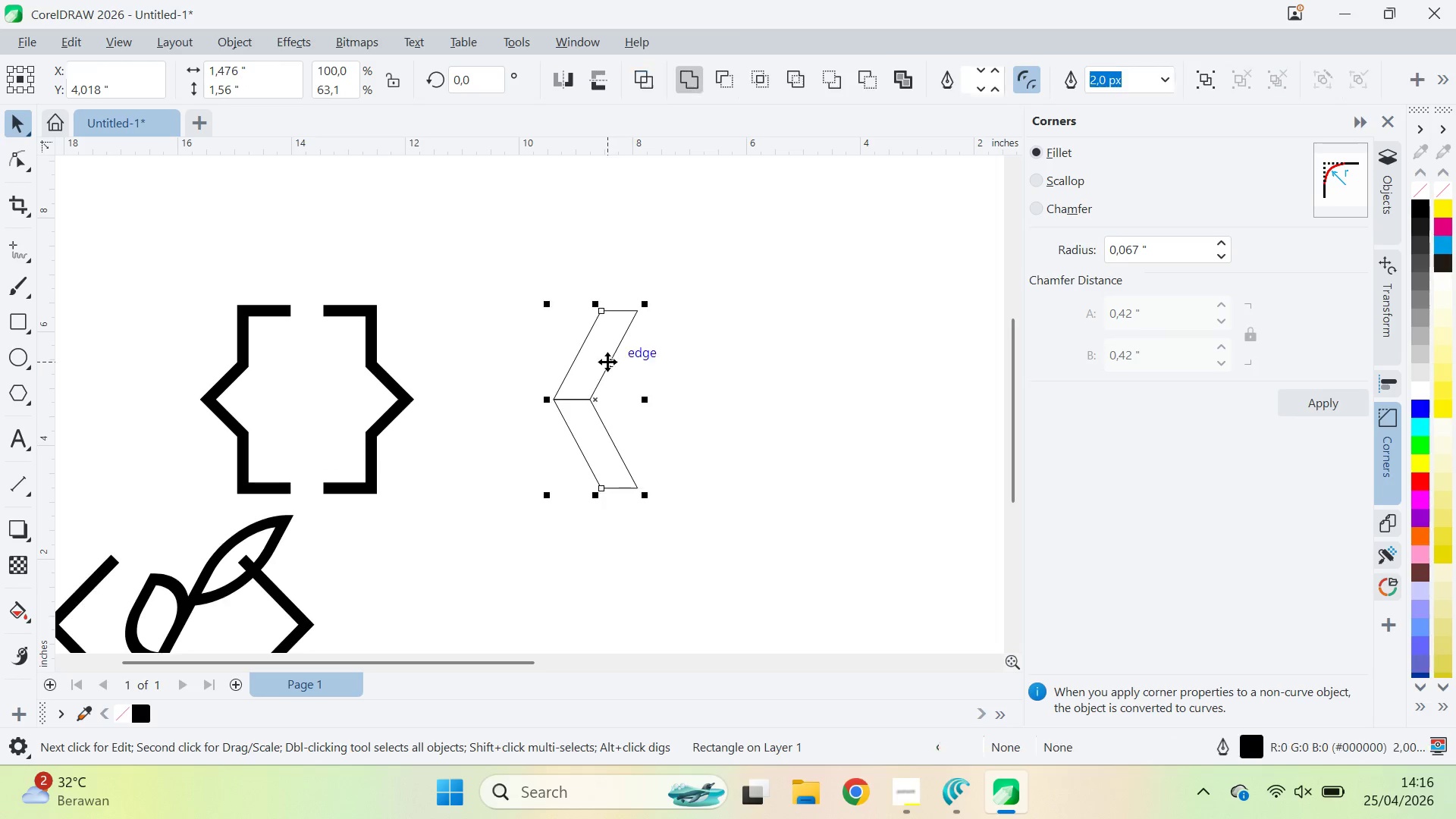 
hold_key(key=ControlLeft, duration=0.61)
right_click([607, 457])
 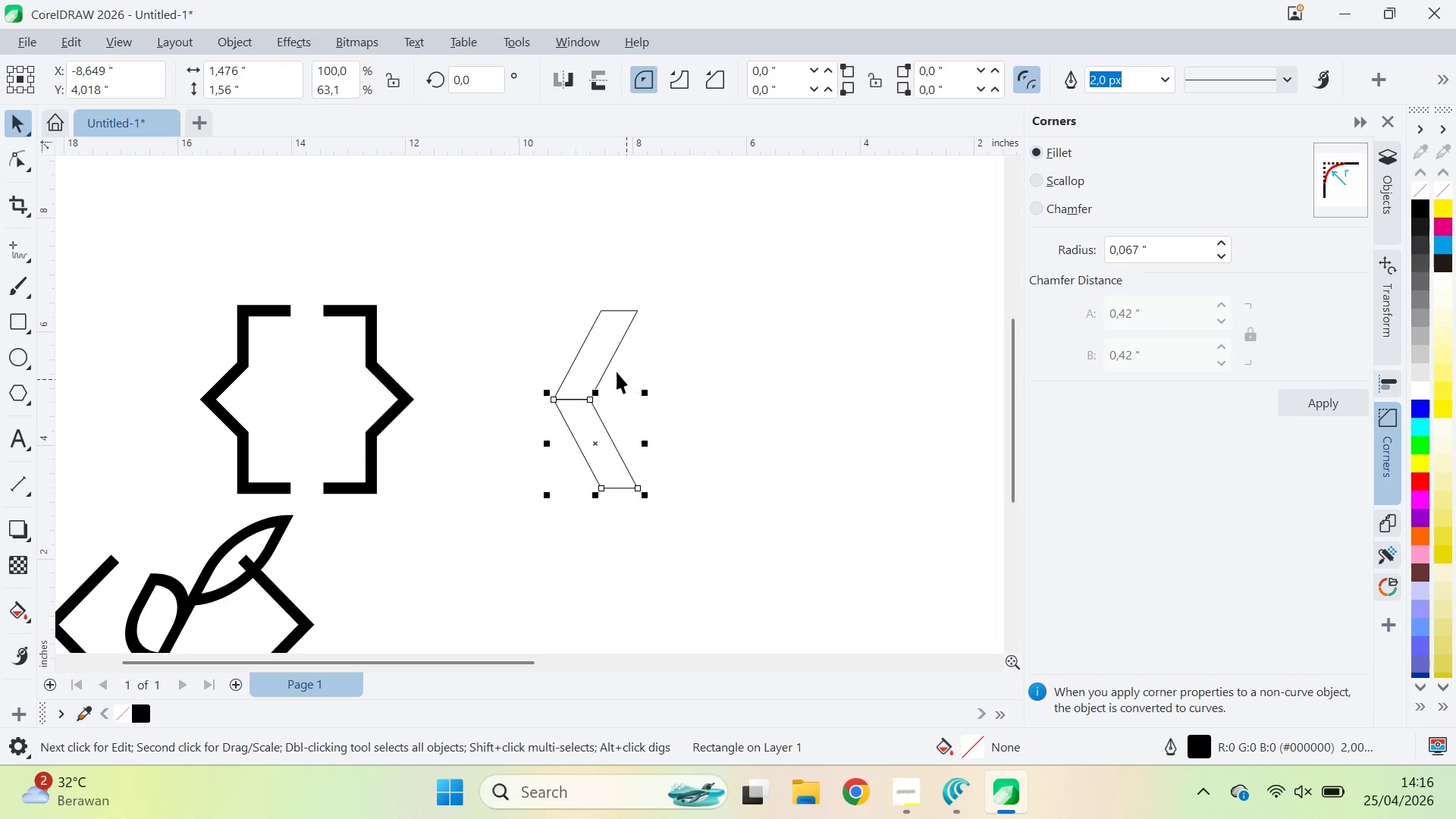 
left_click([607, 457])
 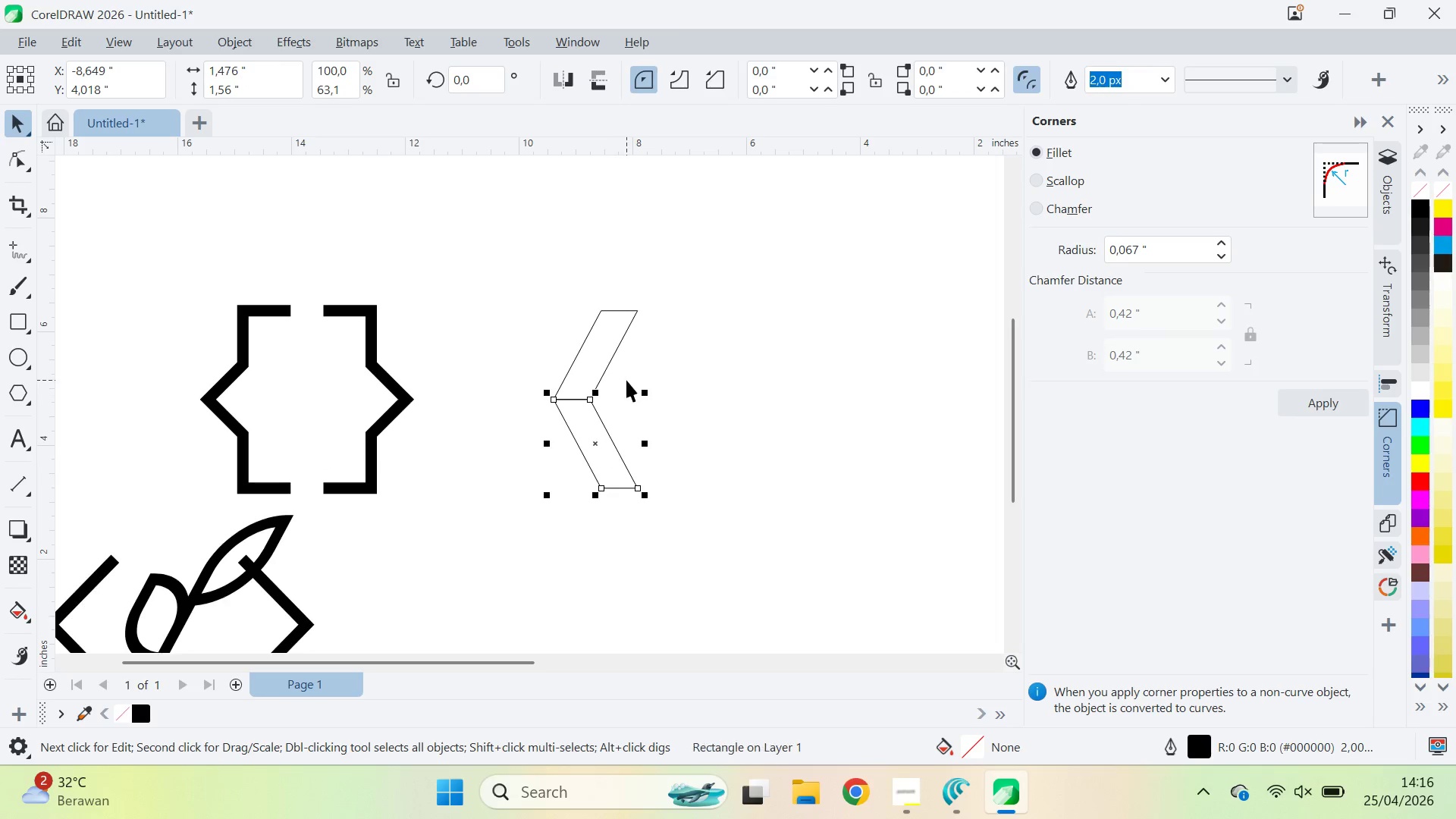 
hold_key(key=ShiftLeft, duration=0.52)
left_click([607, 362])
 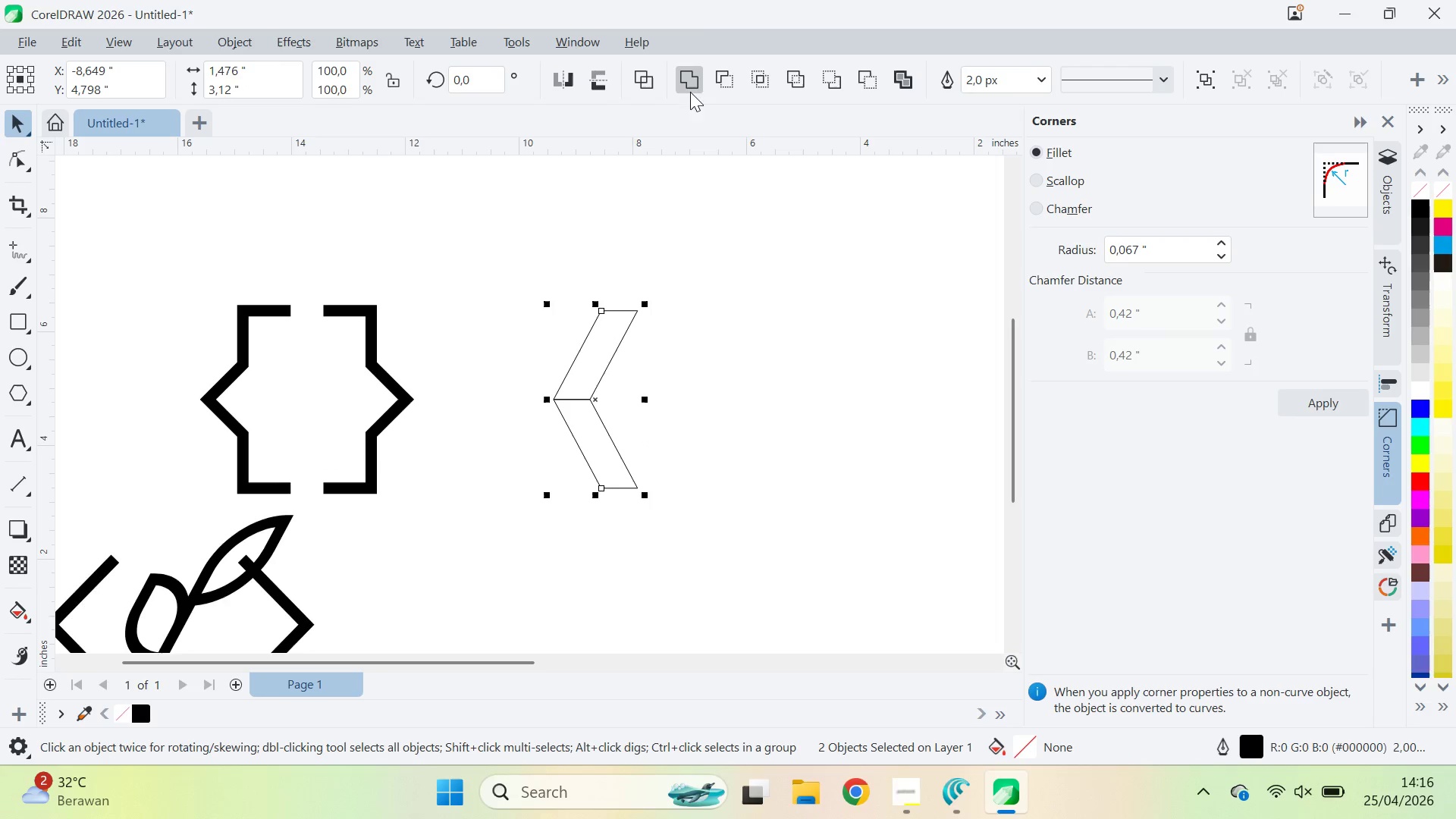 
left_click_drag(start_coordinate=[743, 410], to_coordinate=[733, 420])
 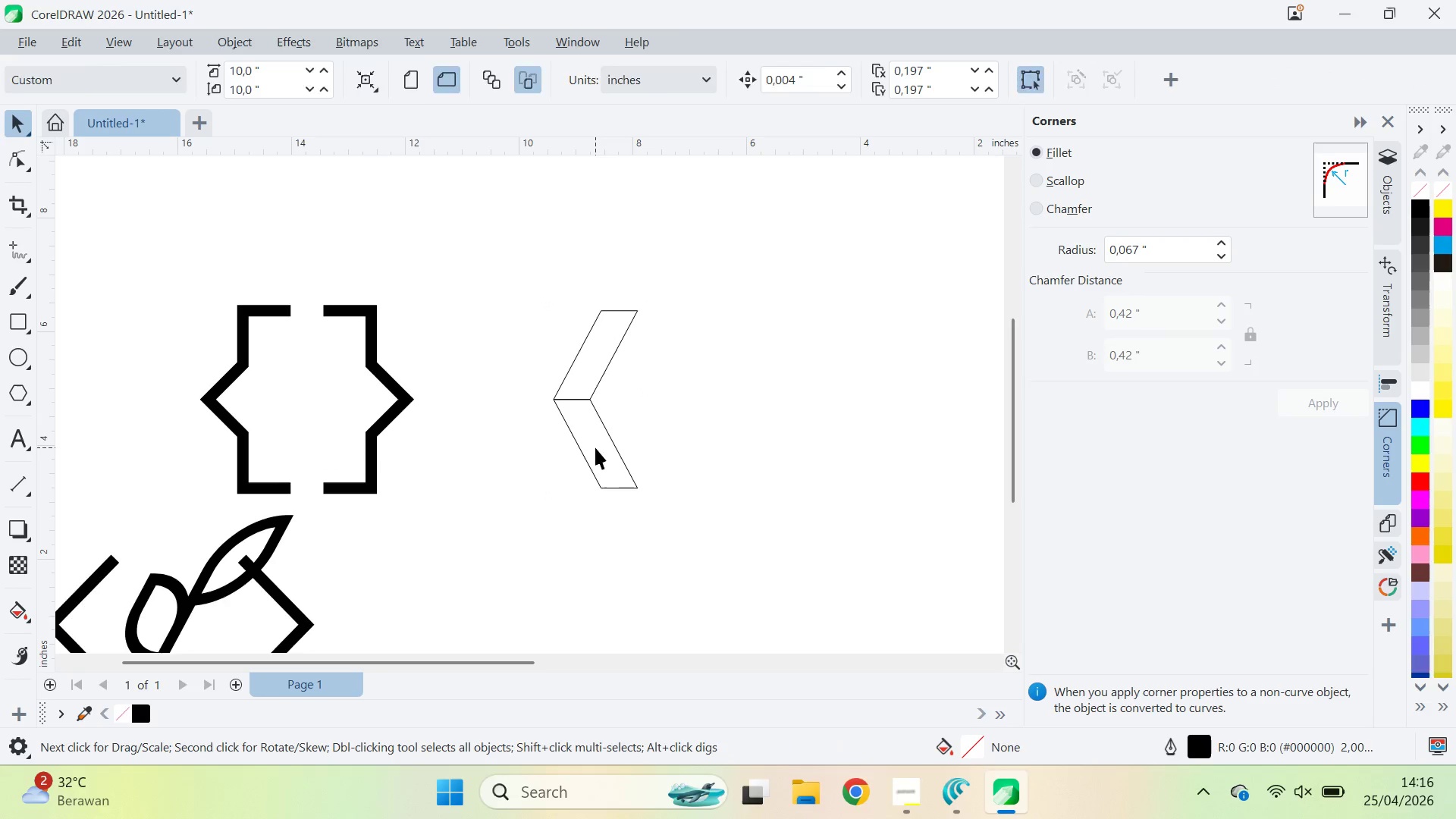 
left_click_drag(start_coordinate=[595, 447], to_coordinate=[500, 579])
 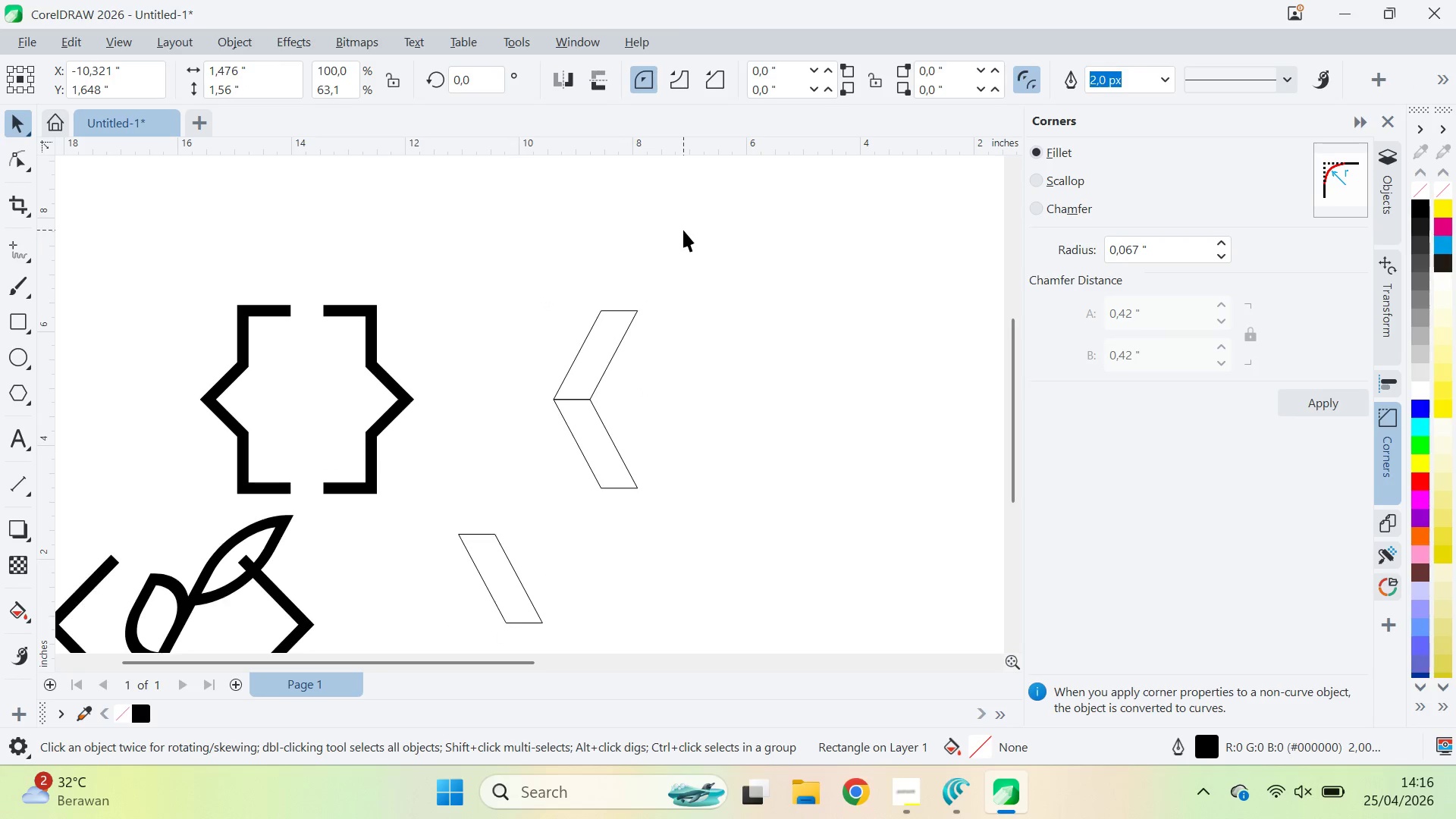 
left_click_drag(start_coordinate=[683, 230], to_coordinate=[529, 529])
 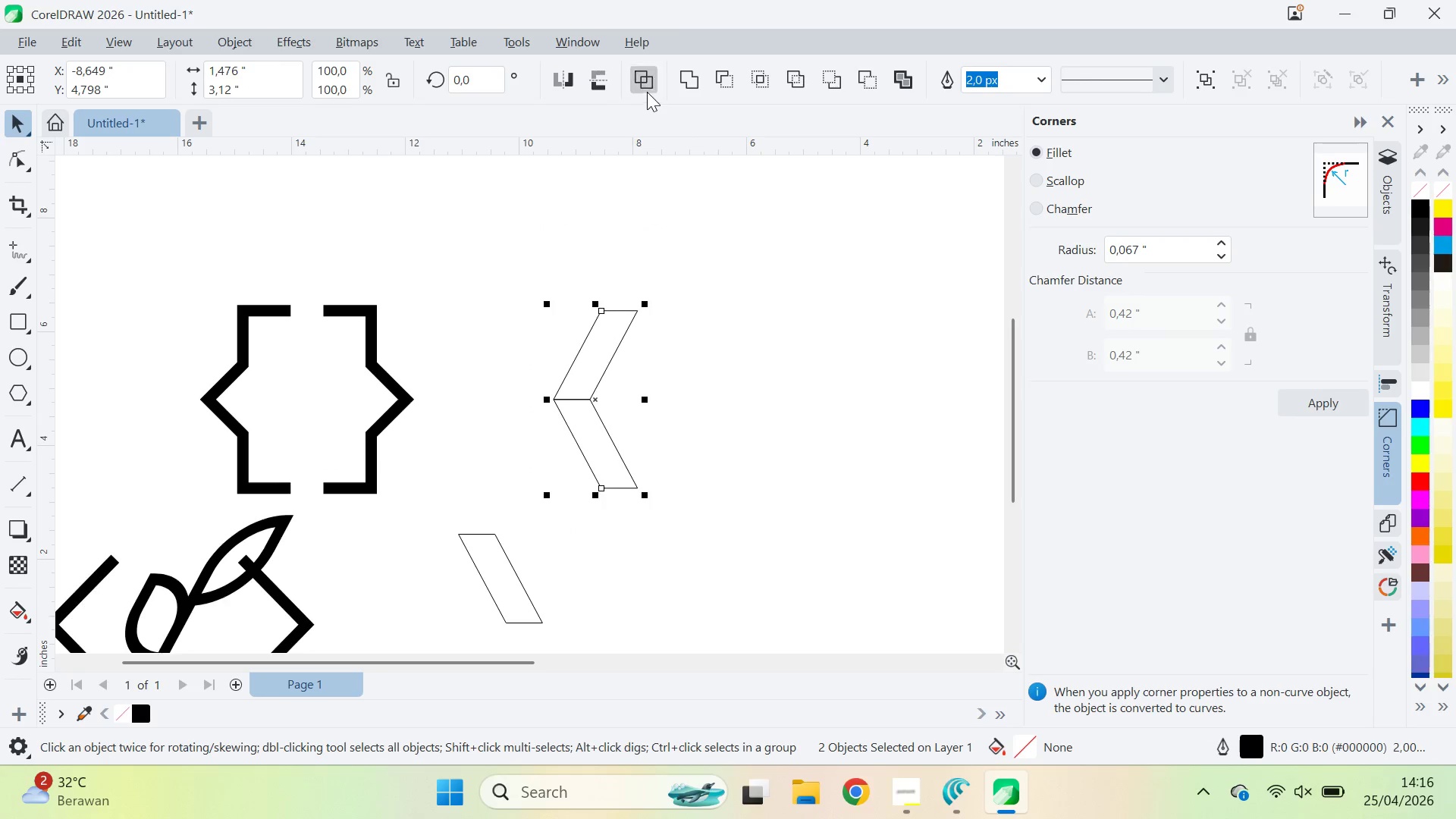 
left_click([676, 83])
 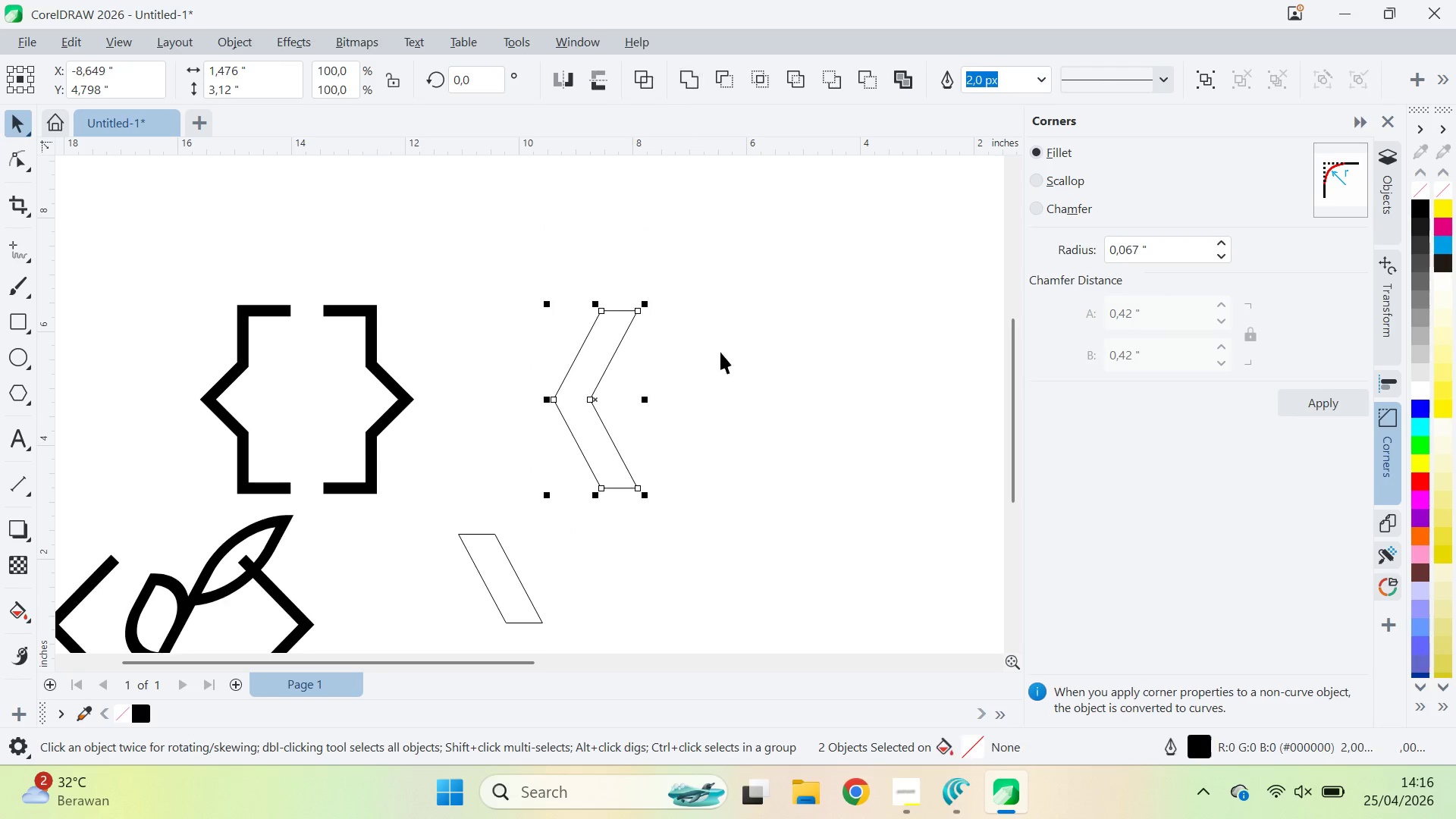 
left_click_drag(start_coordinate=[736, 401], to_coordinate=[730, 410])
 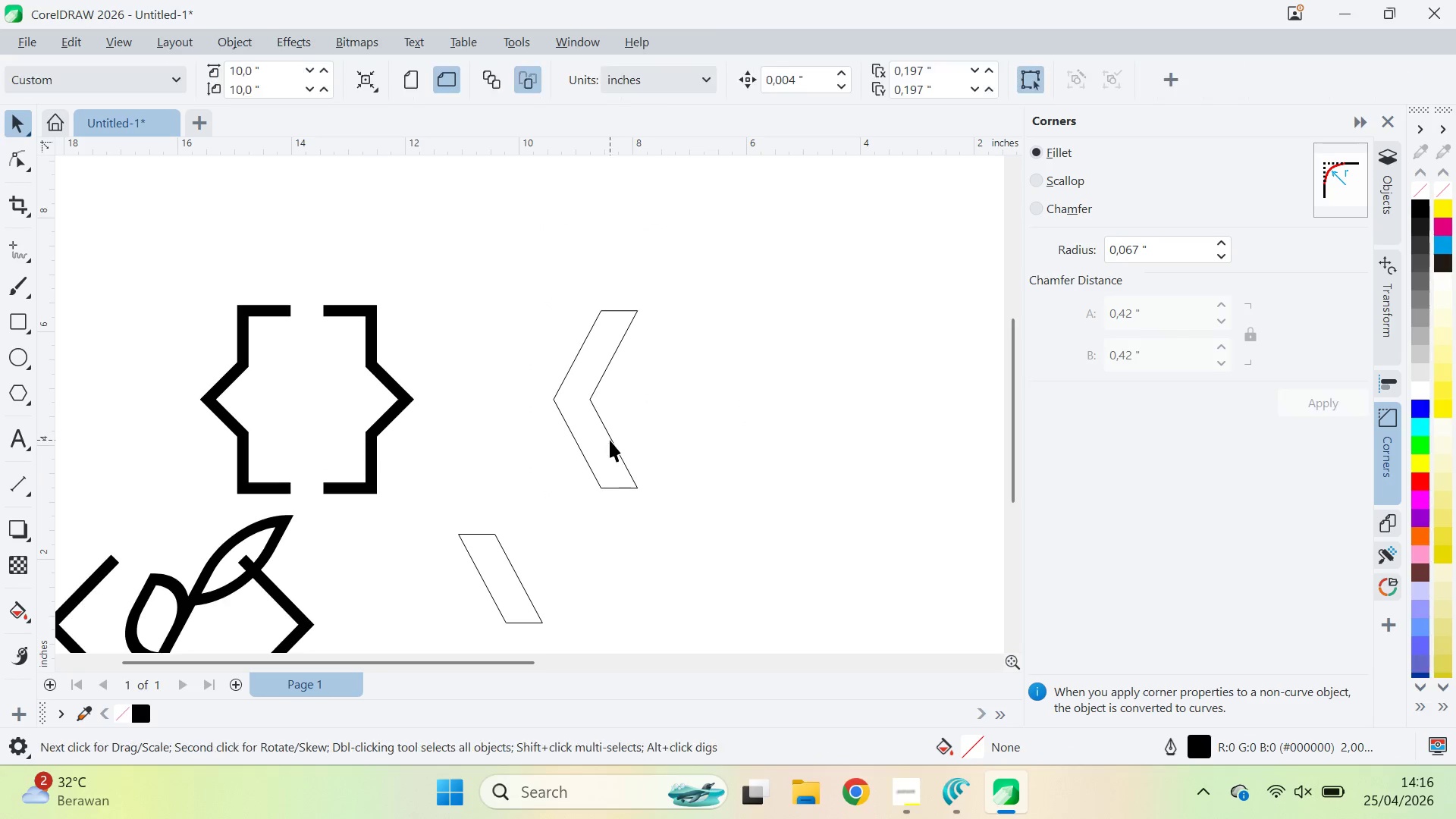 
triple_click([610, 441])
 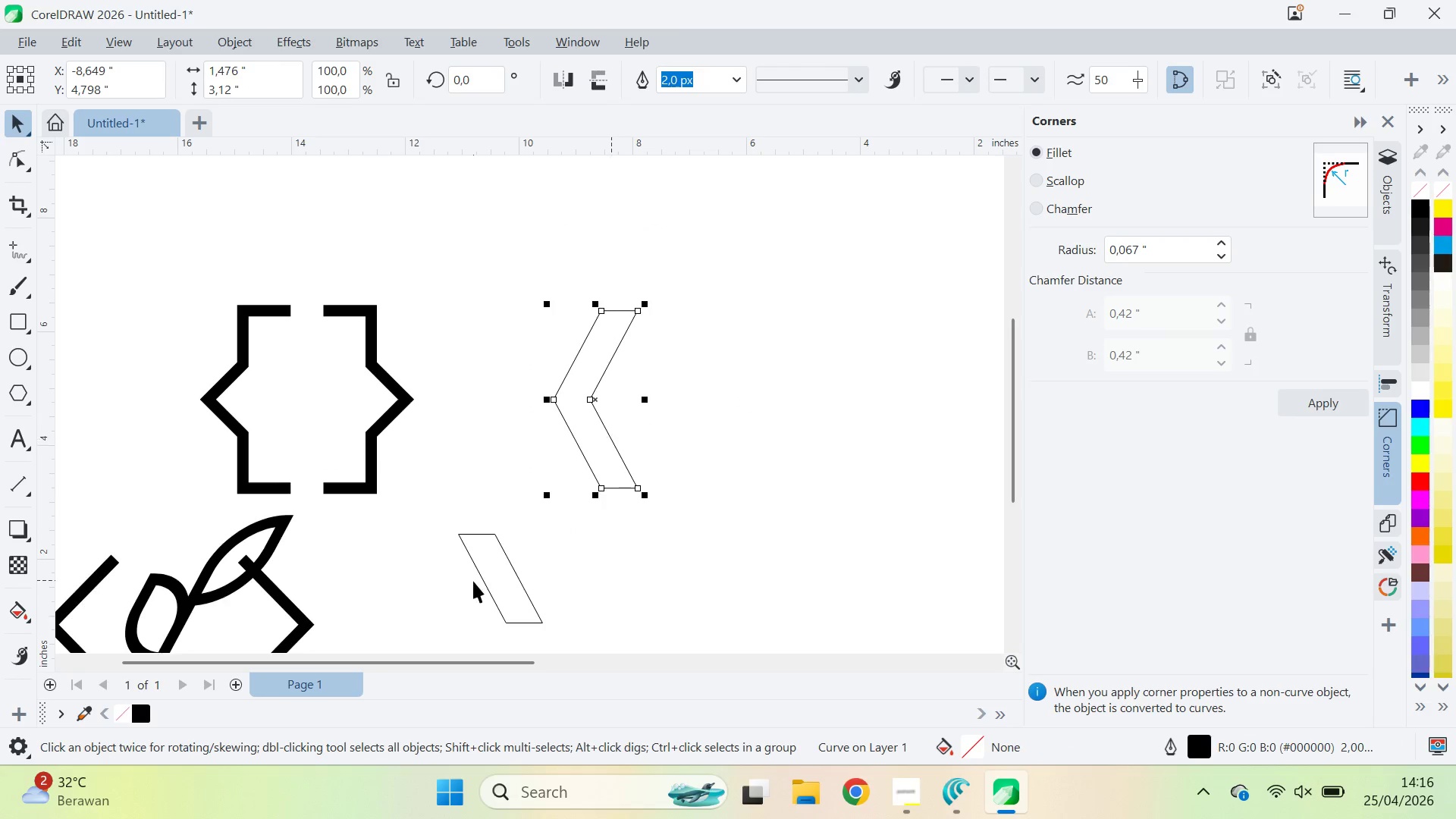 
left_click([486, 579])
 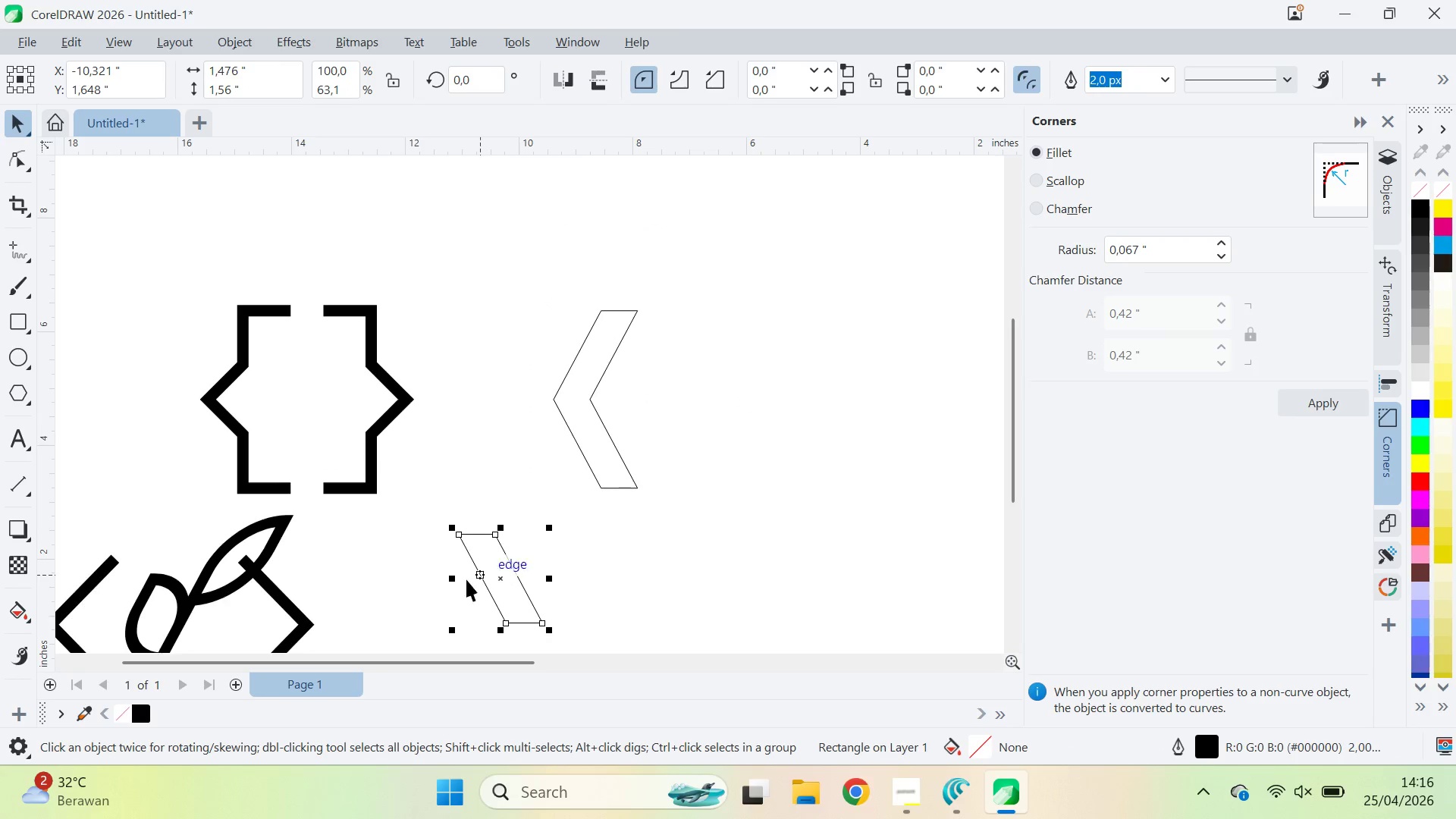 
hold_key(key=ControlLeft, duration=0.72)
left_click([460, 577])
 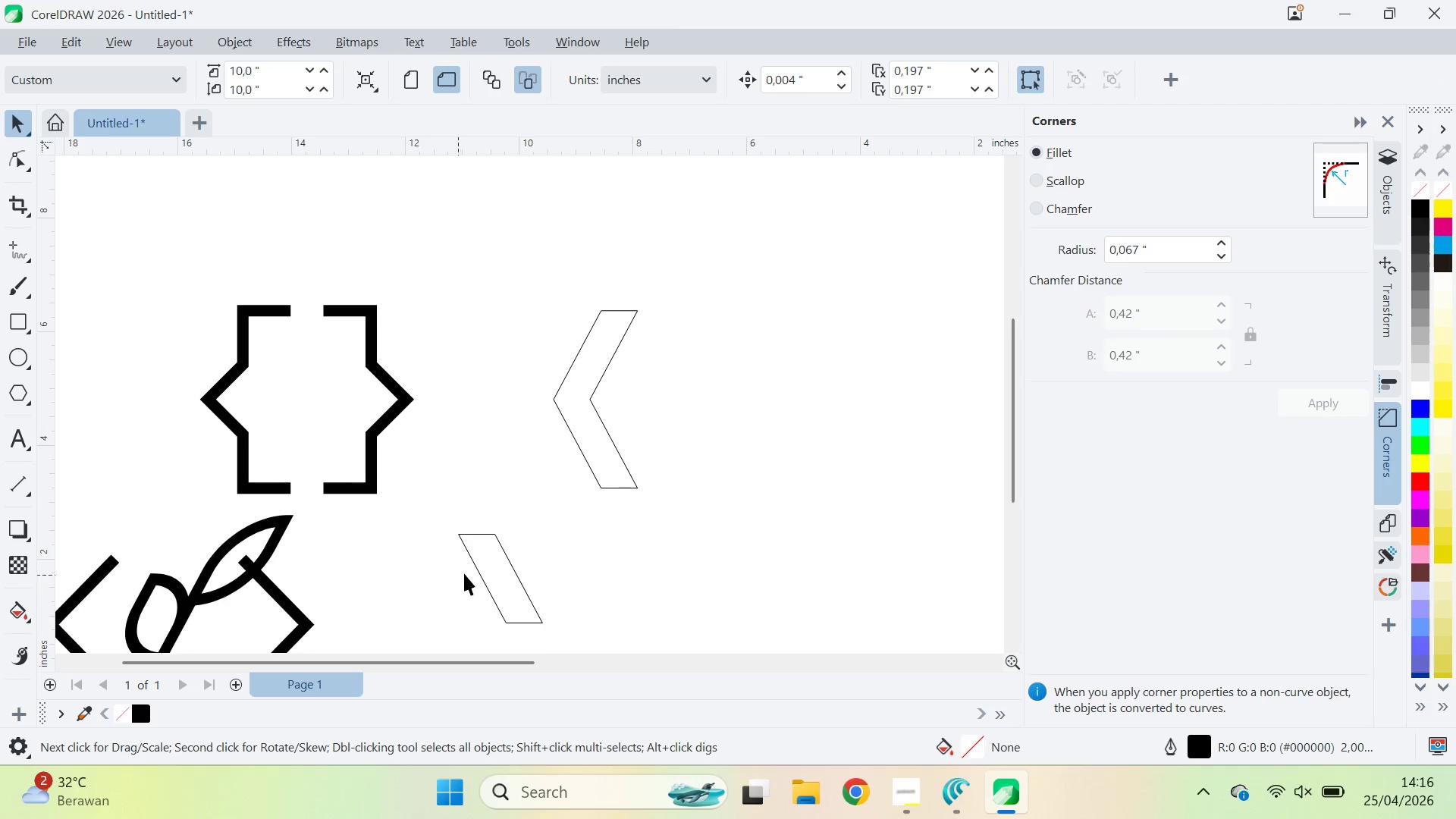 
left_click([501, 563])
 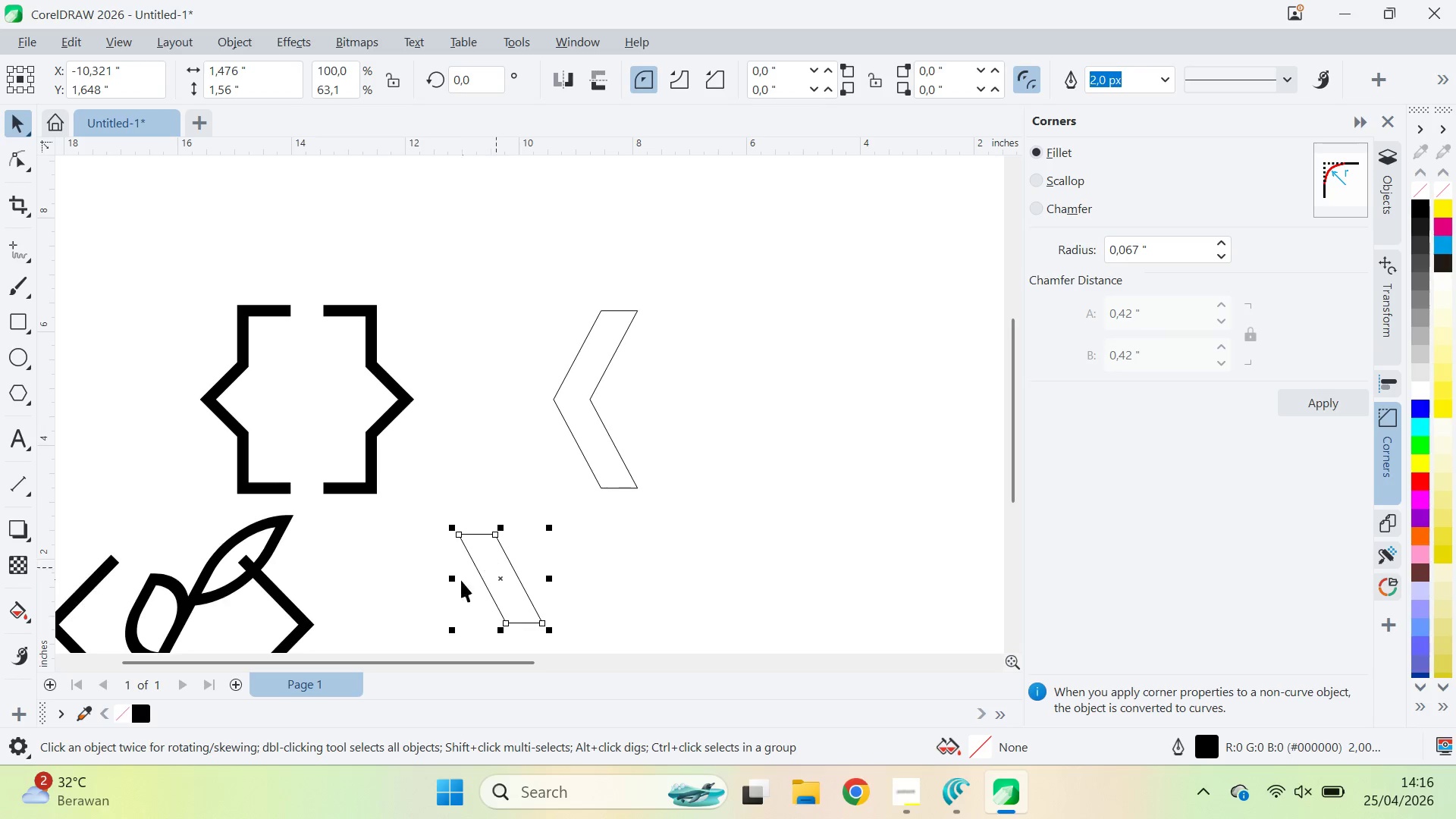 
hold_key(key=ControlLeft, duration=1.59)
left_click_drag(start_coordinate=[455, 582], to_coordinate=[598, 584])
 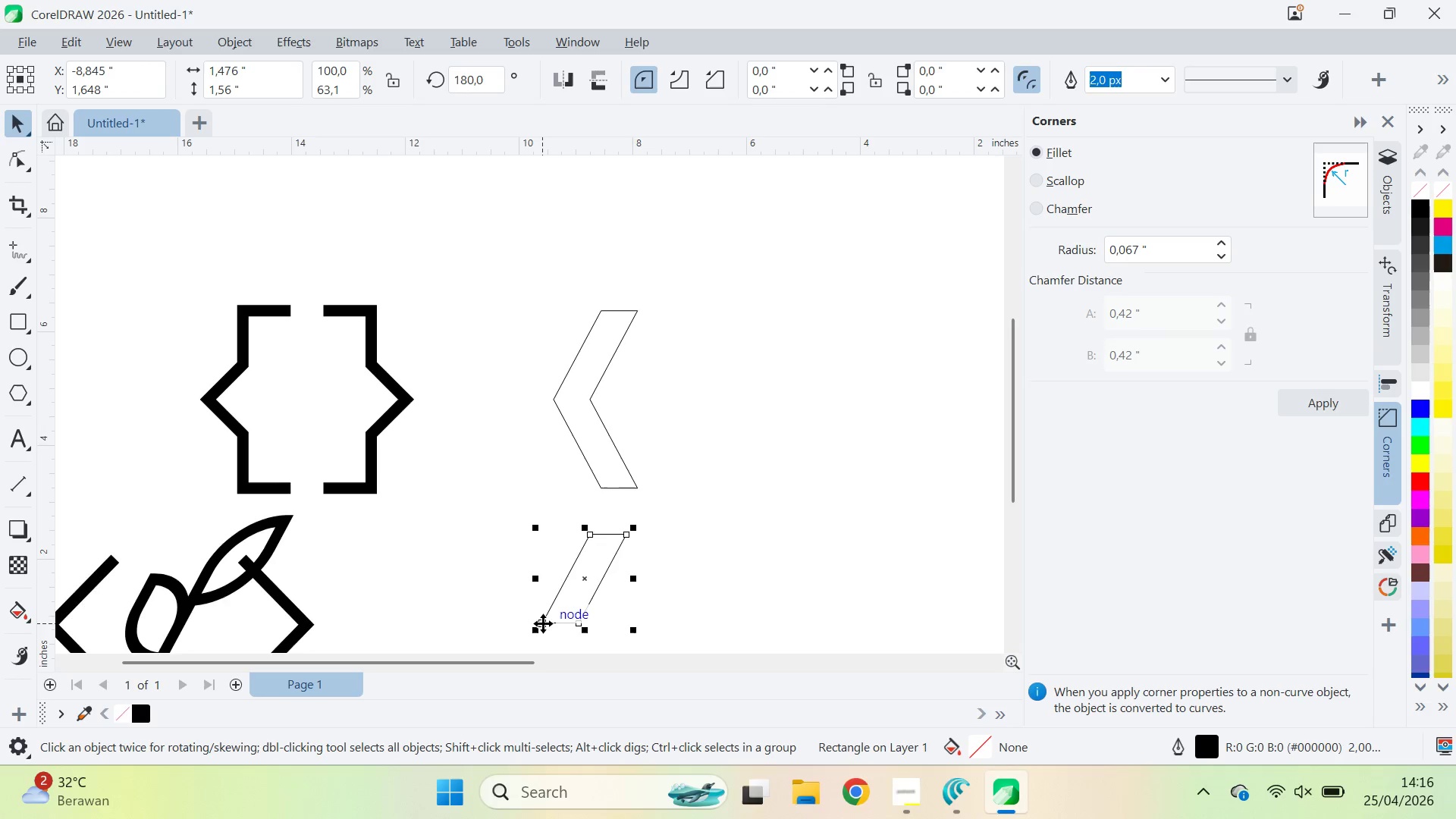 
left_click_drag(start_coordinate=[543, 623], to_coordinate=[639, 492])
 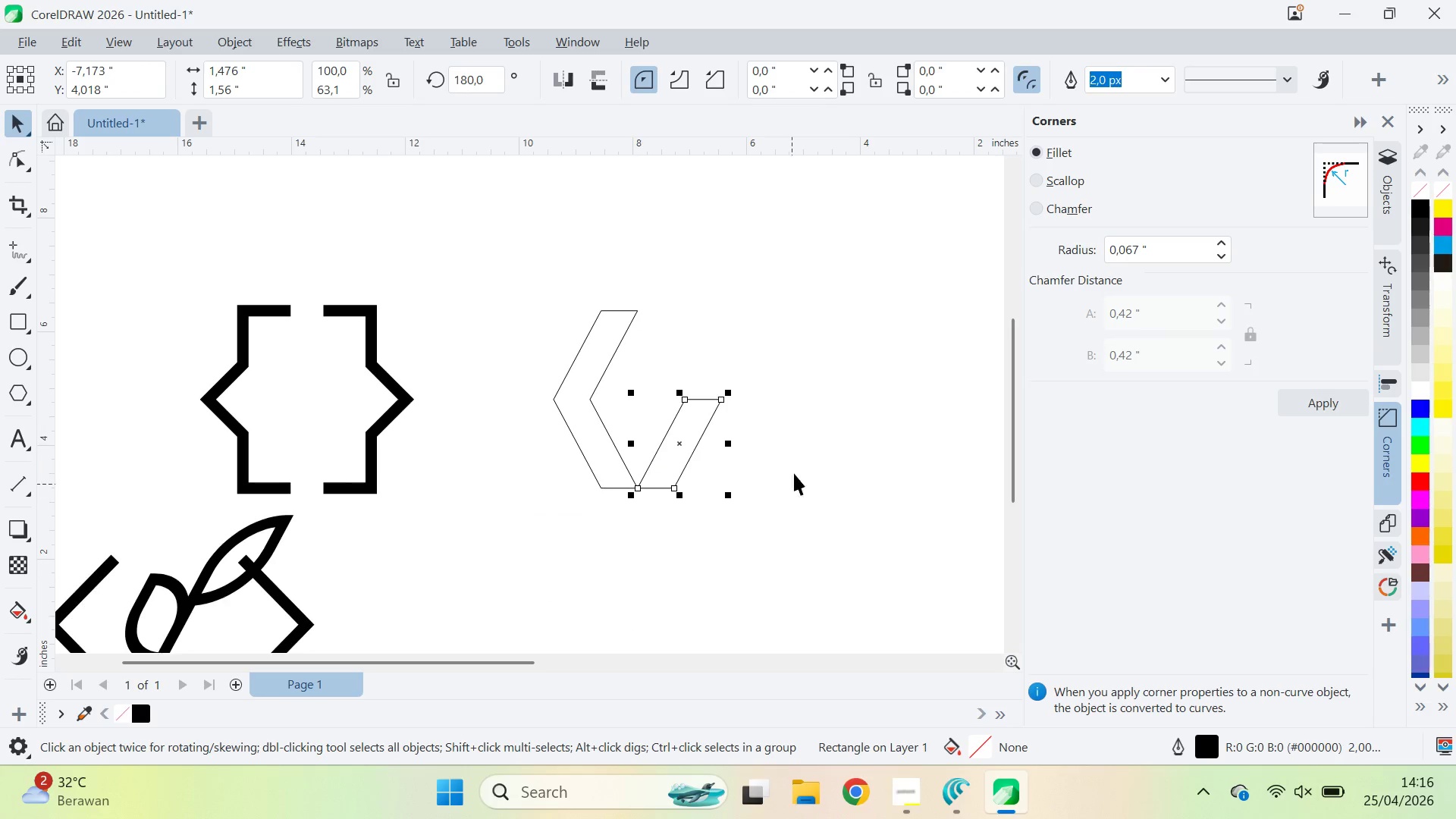 
type(qv)
 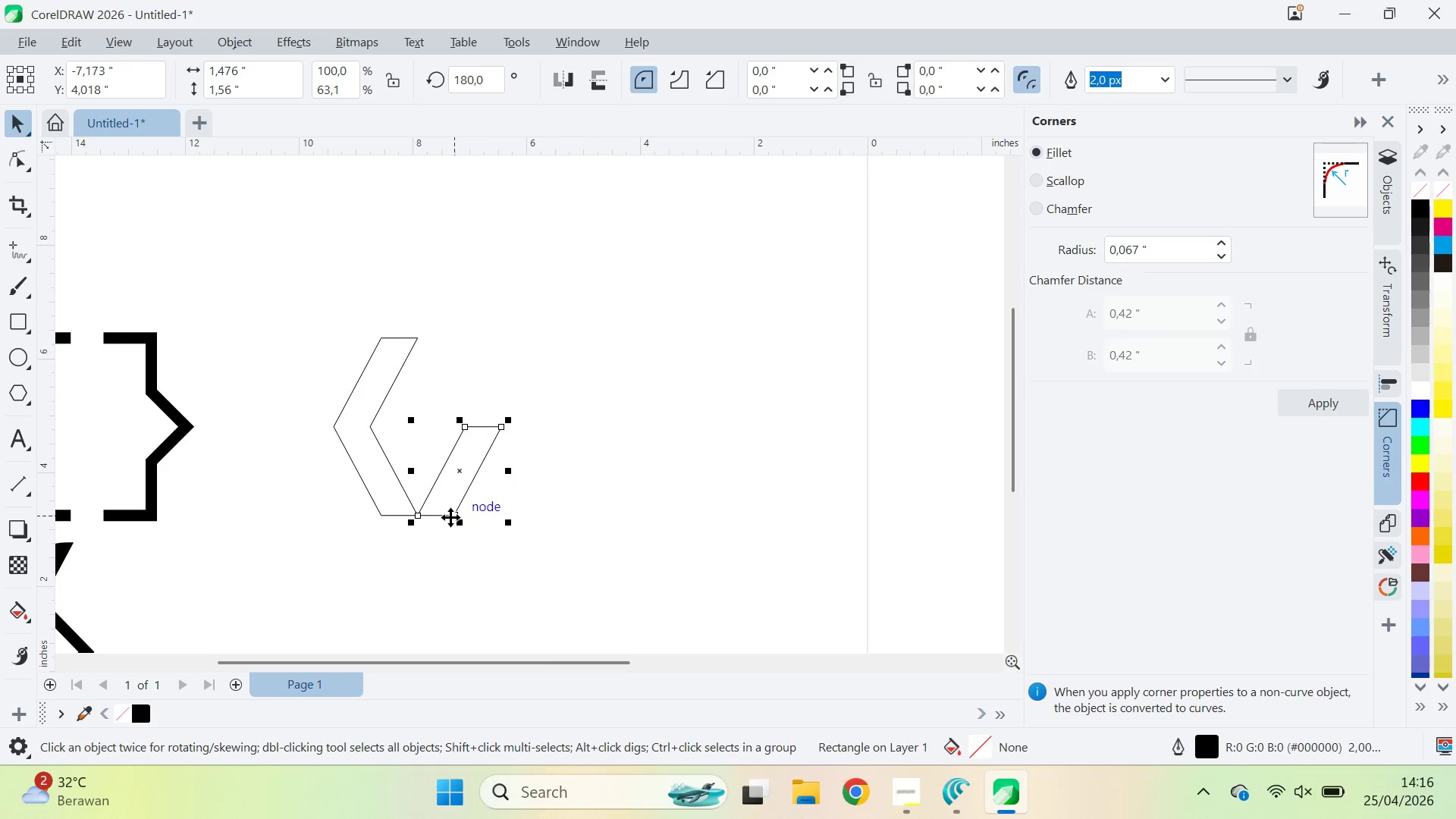 
left_click_drag(start_coordinate=[776, 443], to_coordinate=[556, 470])
 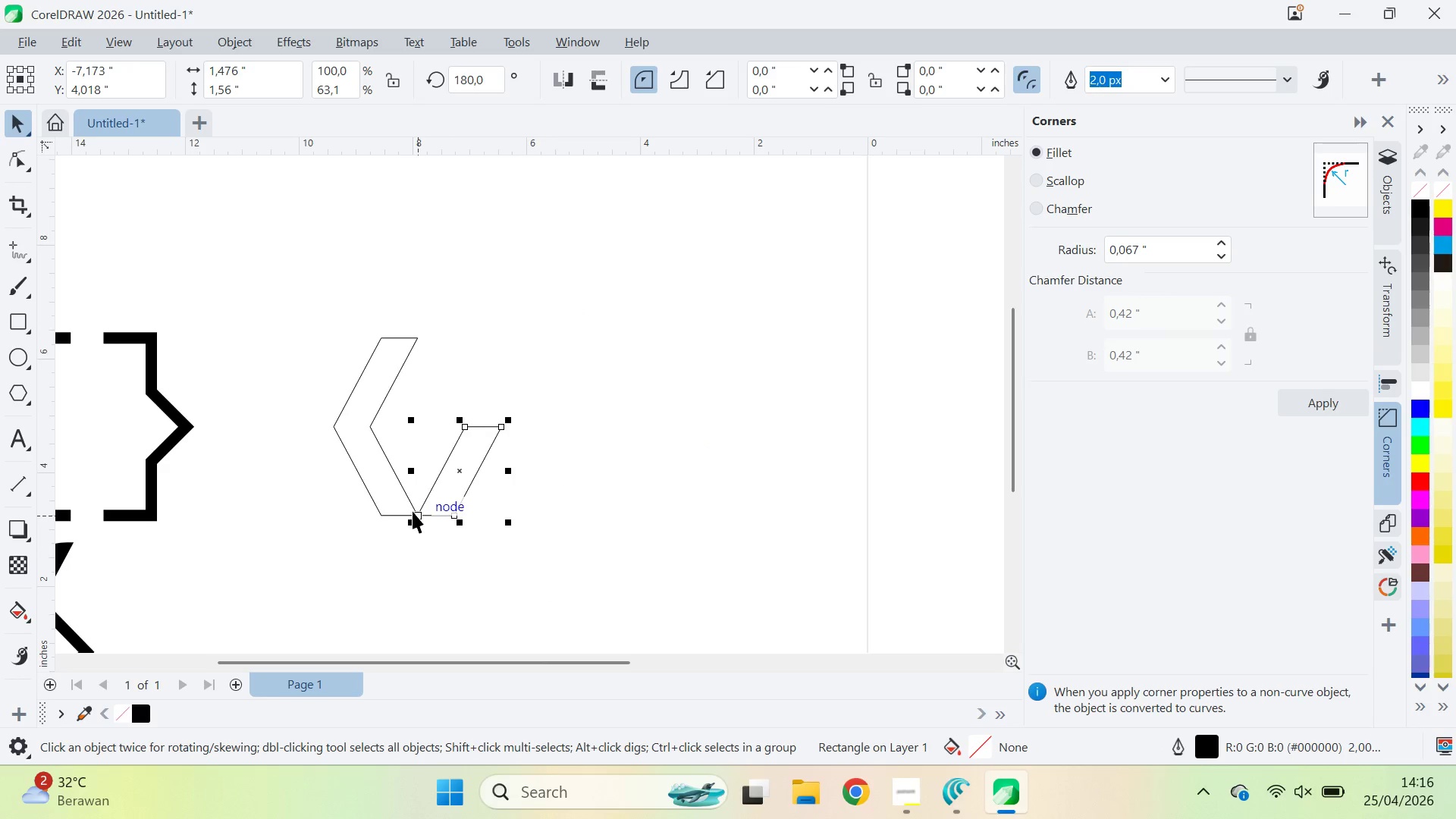 
left_click_drag(start_coordinate=[417, 515], to_coordinate=[466, 432])
 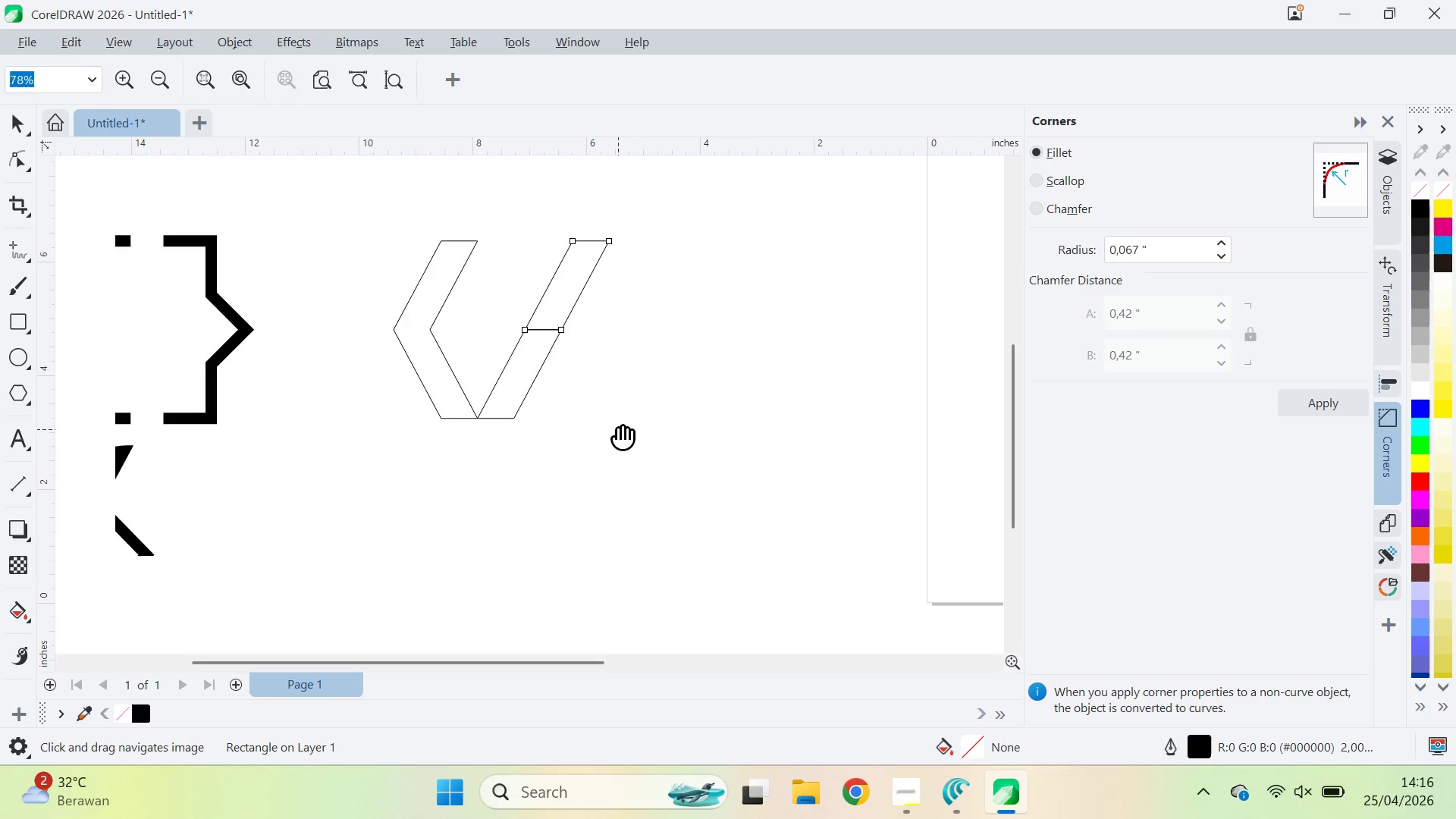 
left_click([466, 432])
 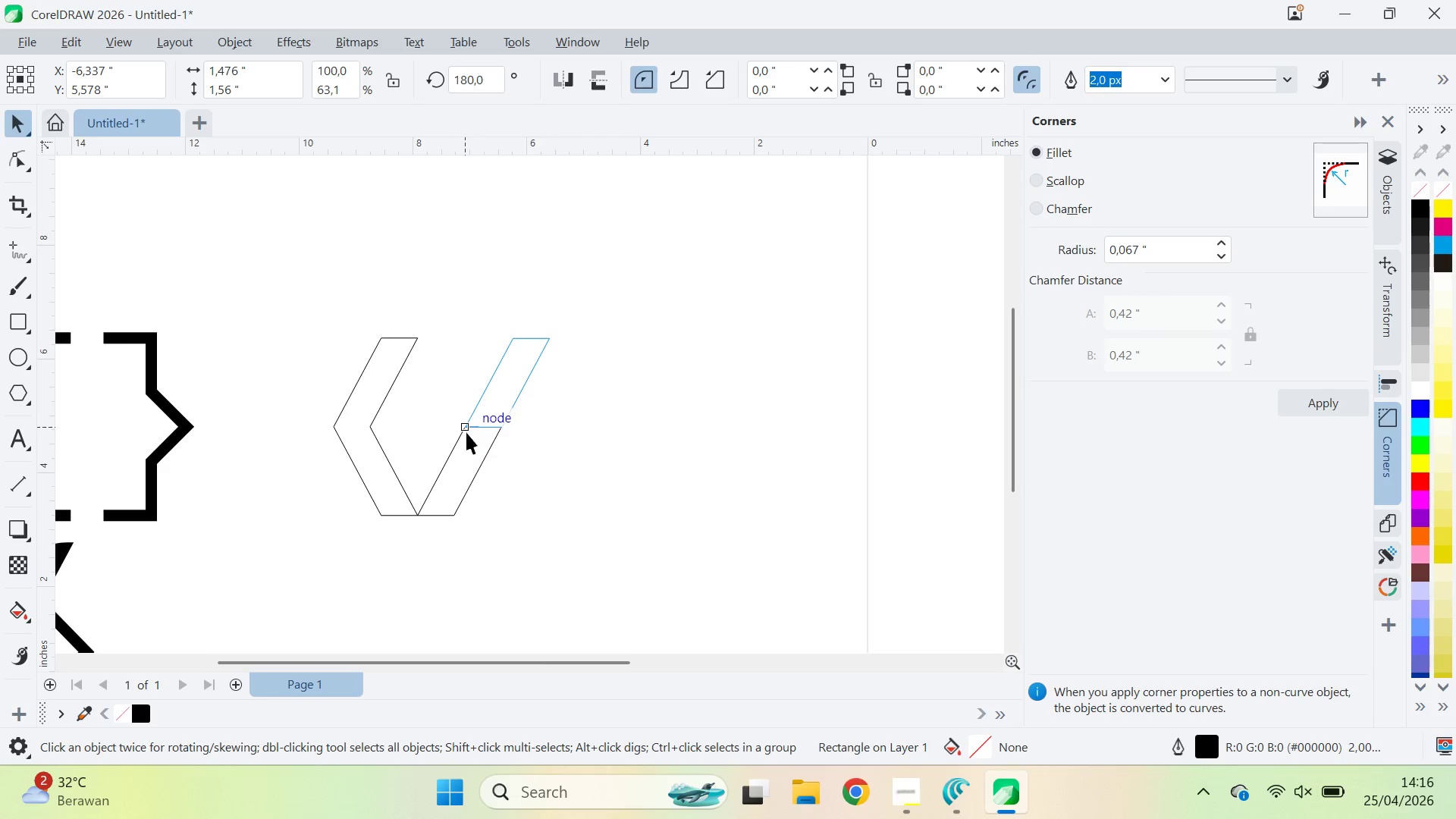 
right_click([466, 432])
 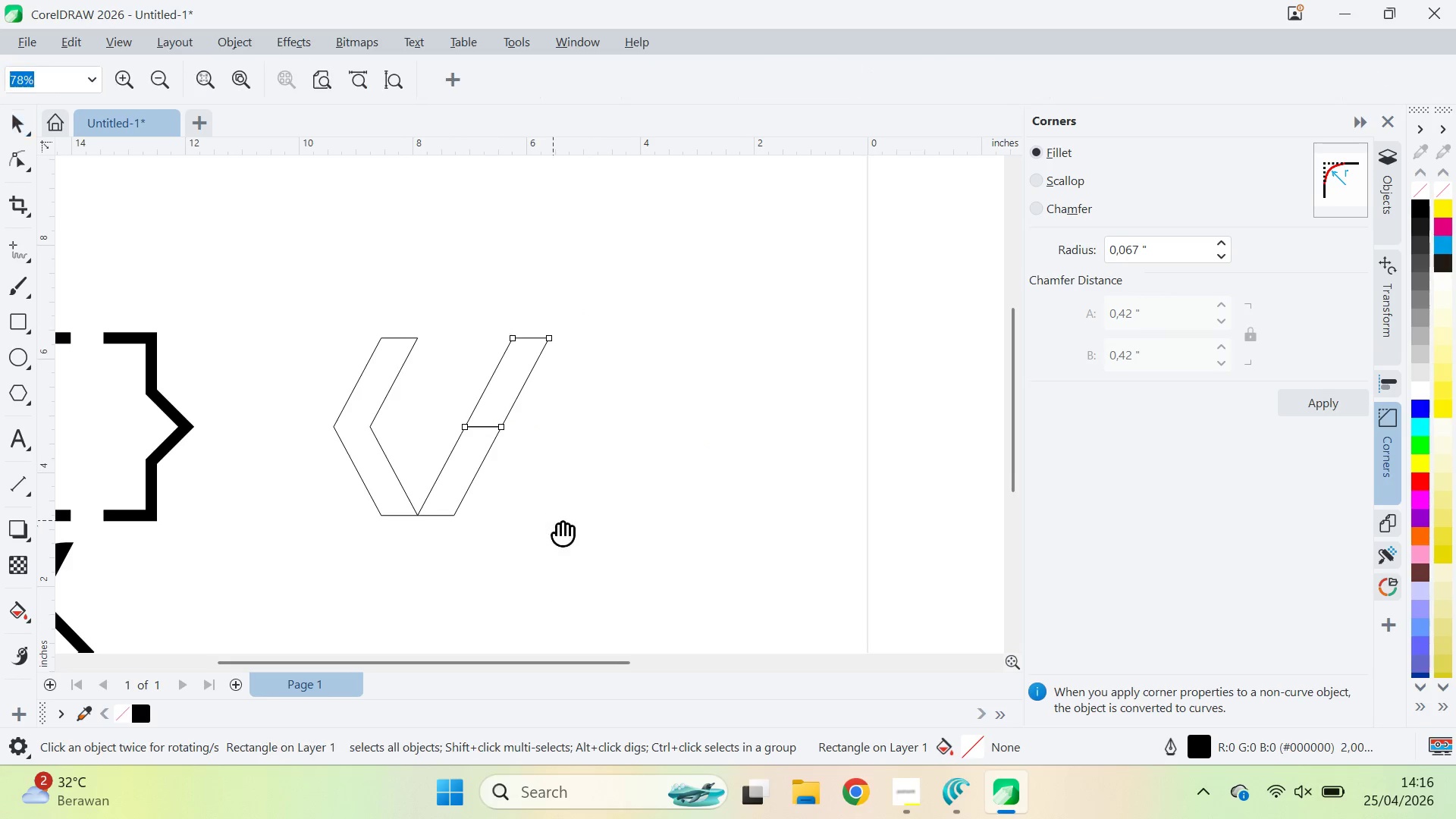 
type(qvqv)
 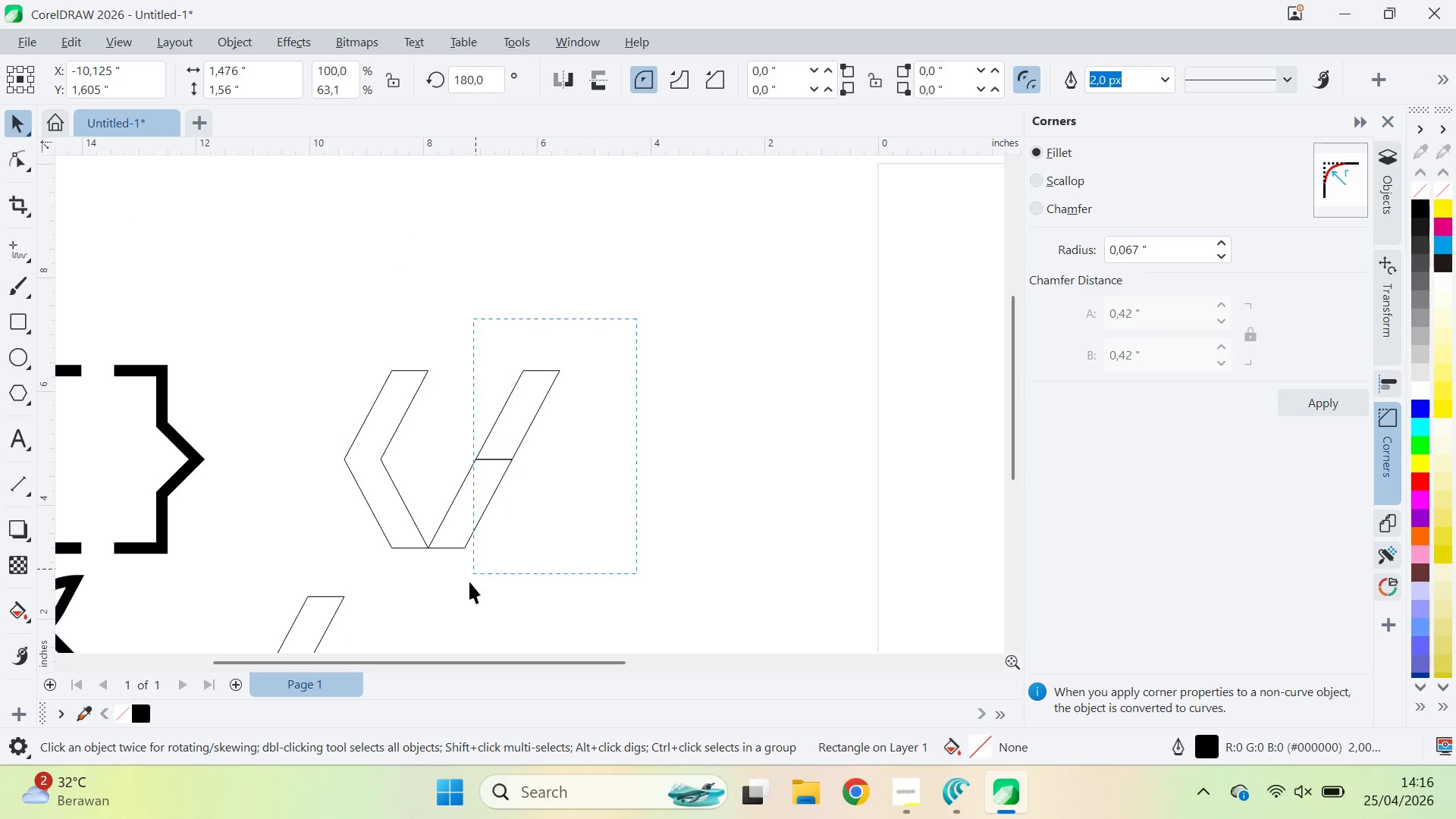 
left_click_drag(start_coordinate=[558, 526], to_coordinate=[618, 429])
 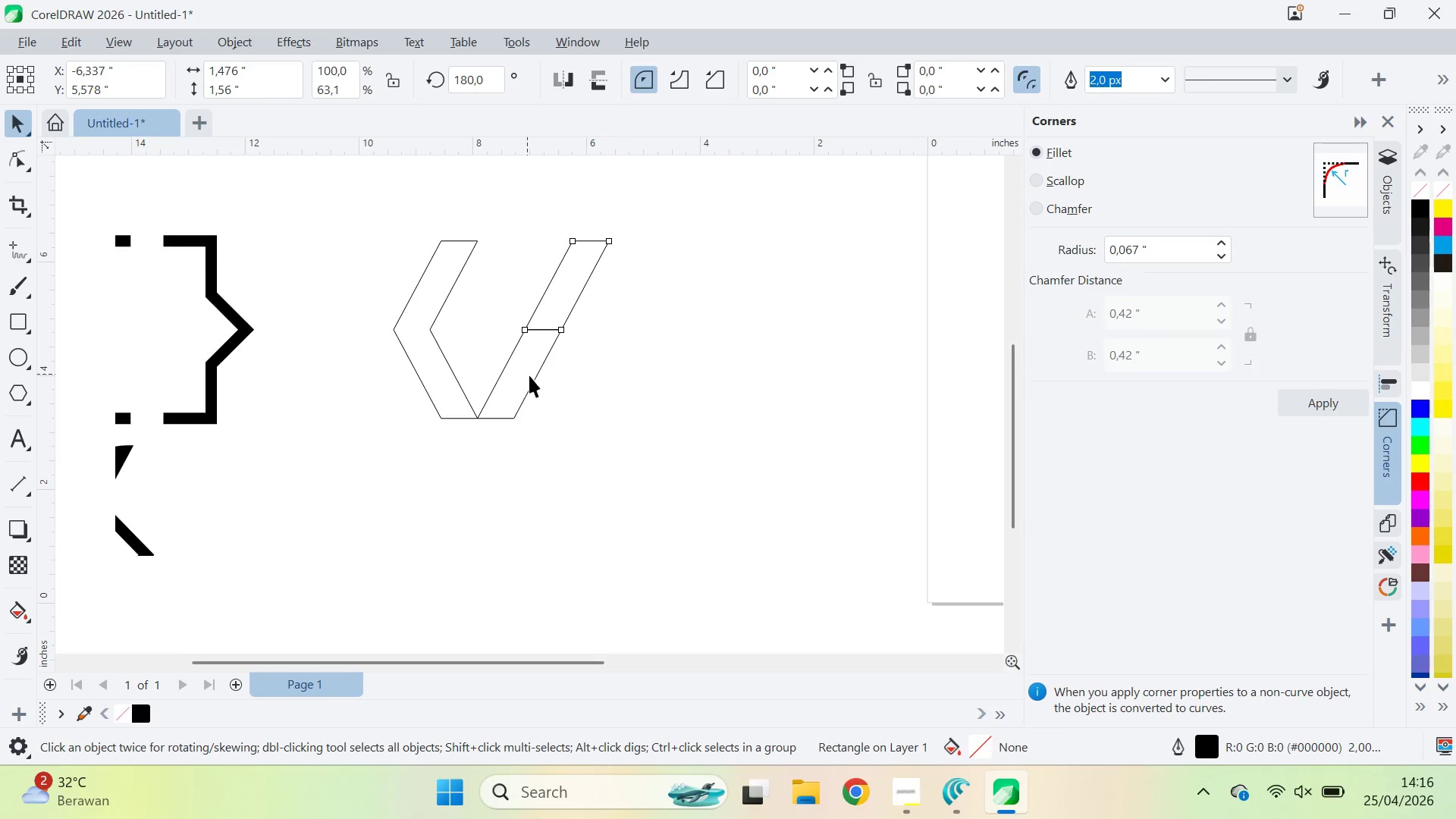 
left_click_drag(start_coordinate=[530, 375], to_coordinate=[369, 513])
 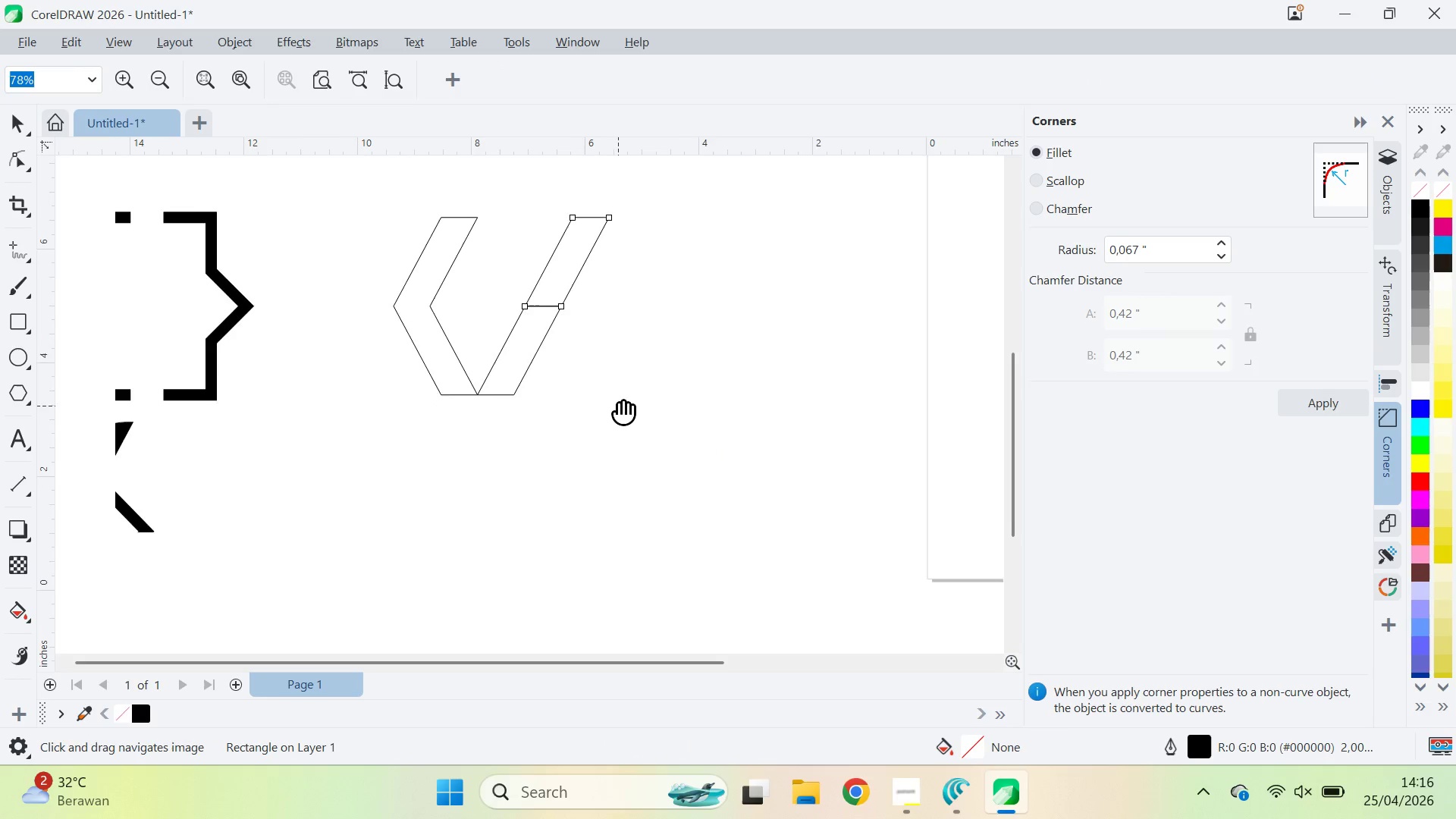 
left_click_drag(start_coordinate=[620, 401], to_coordinate=[569, 559])
 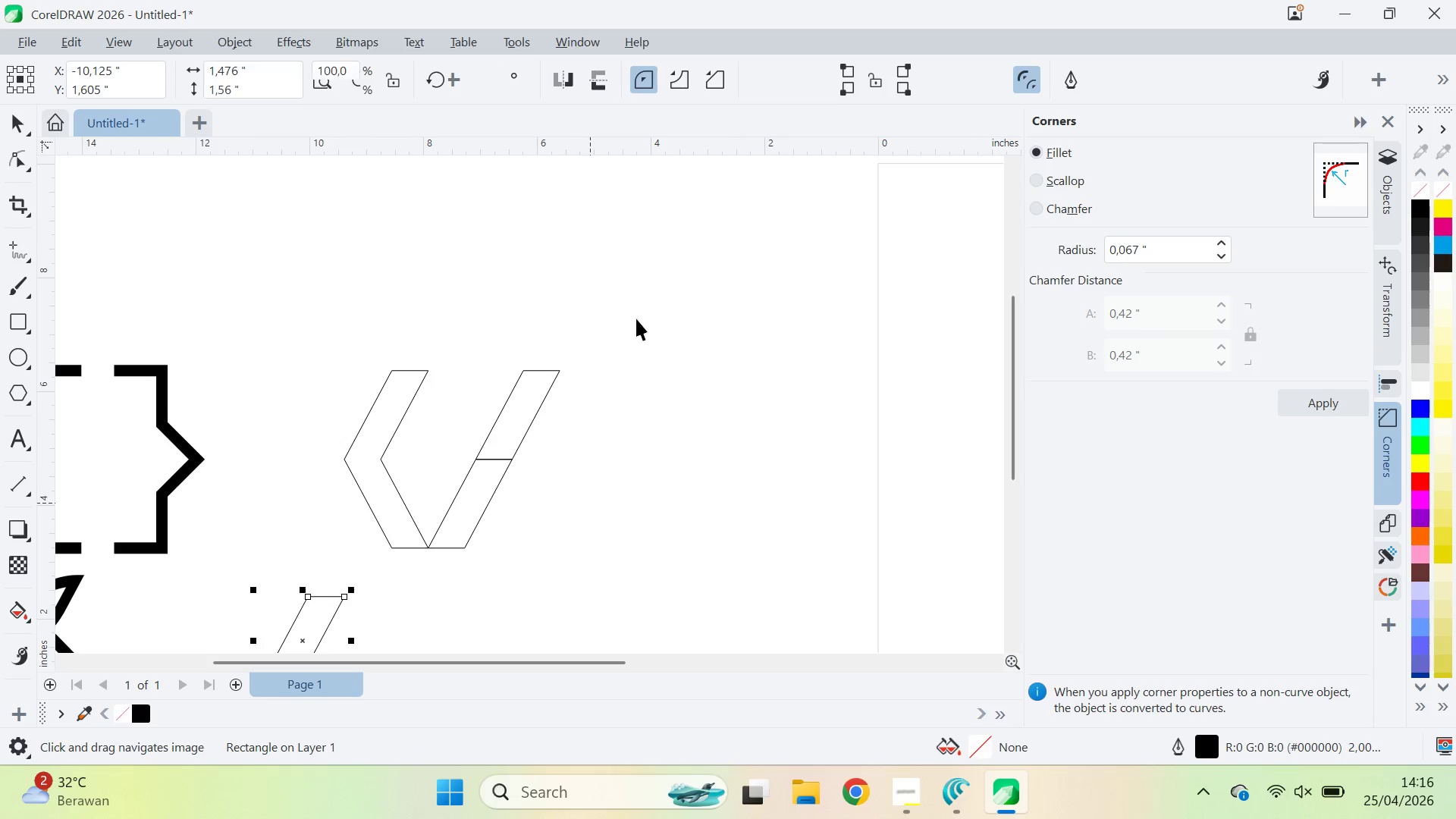 
left_click_drag(start_coordinate=[636, 318], to_coordinate=[425, 604])
 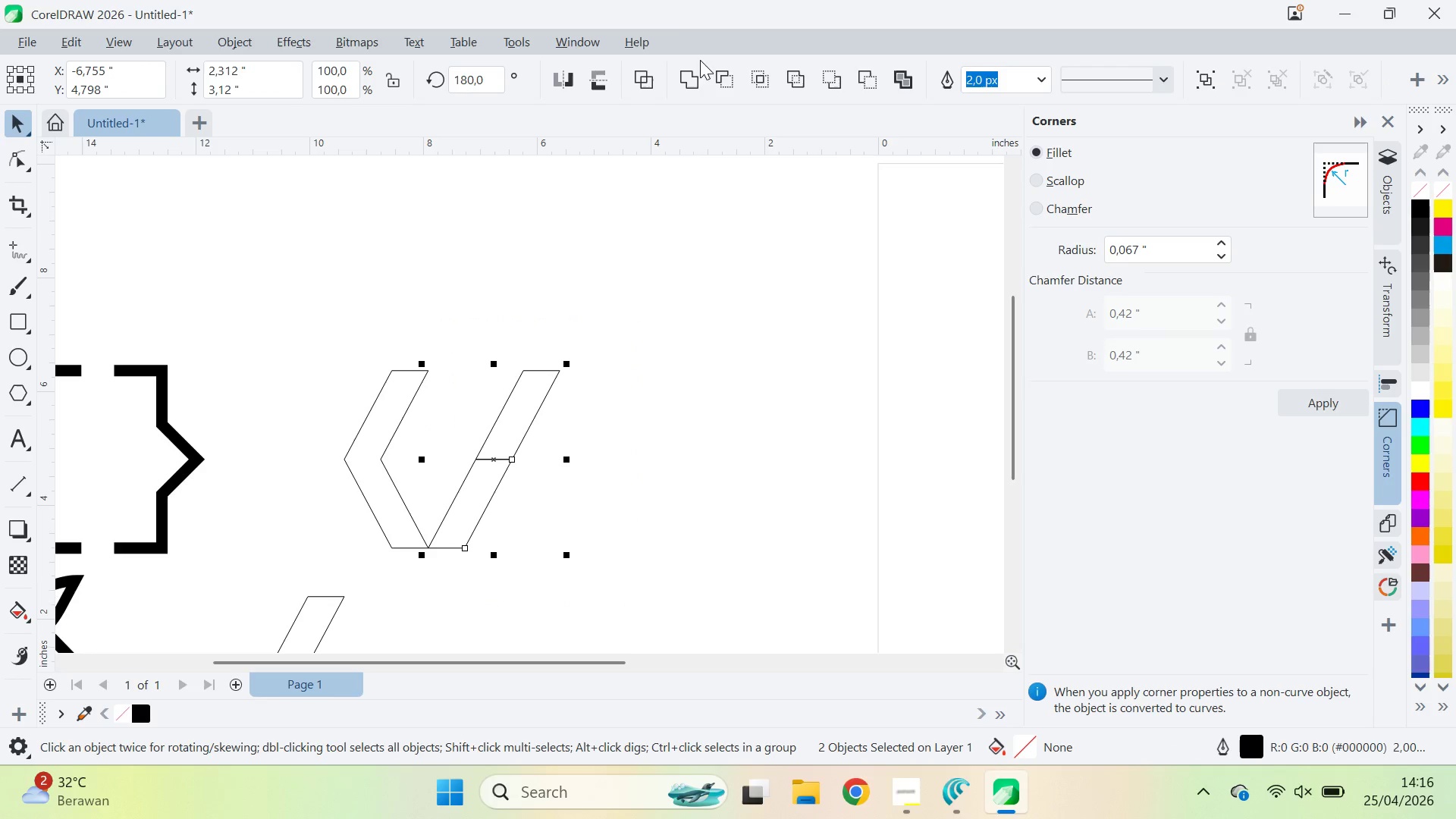 
left_click([691, 68])
 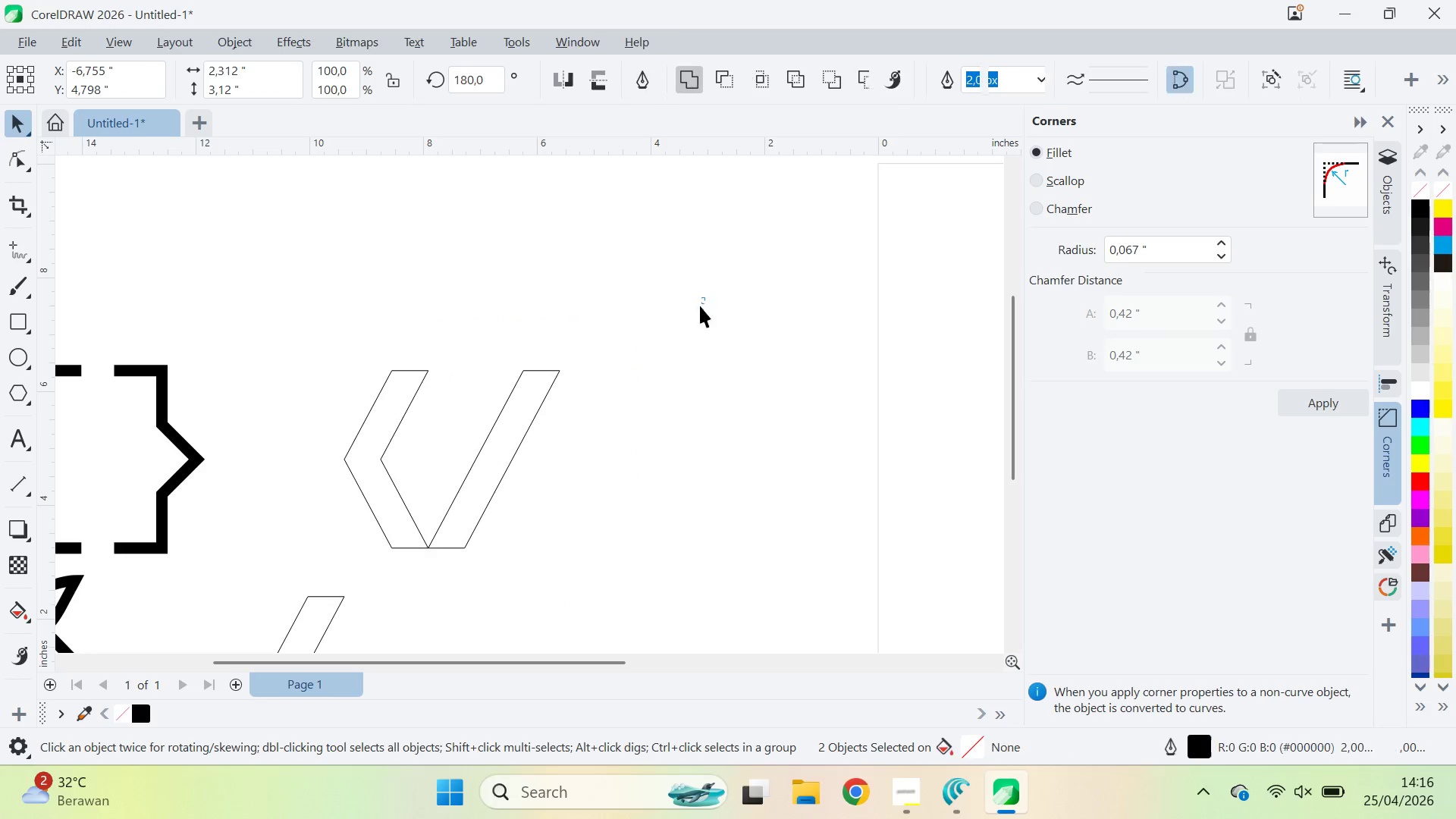 
left_click_drag(start_coordinate=[704, 297], to_coordinate=[695, 308])
 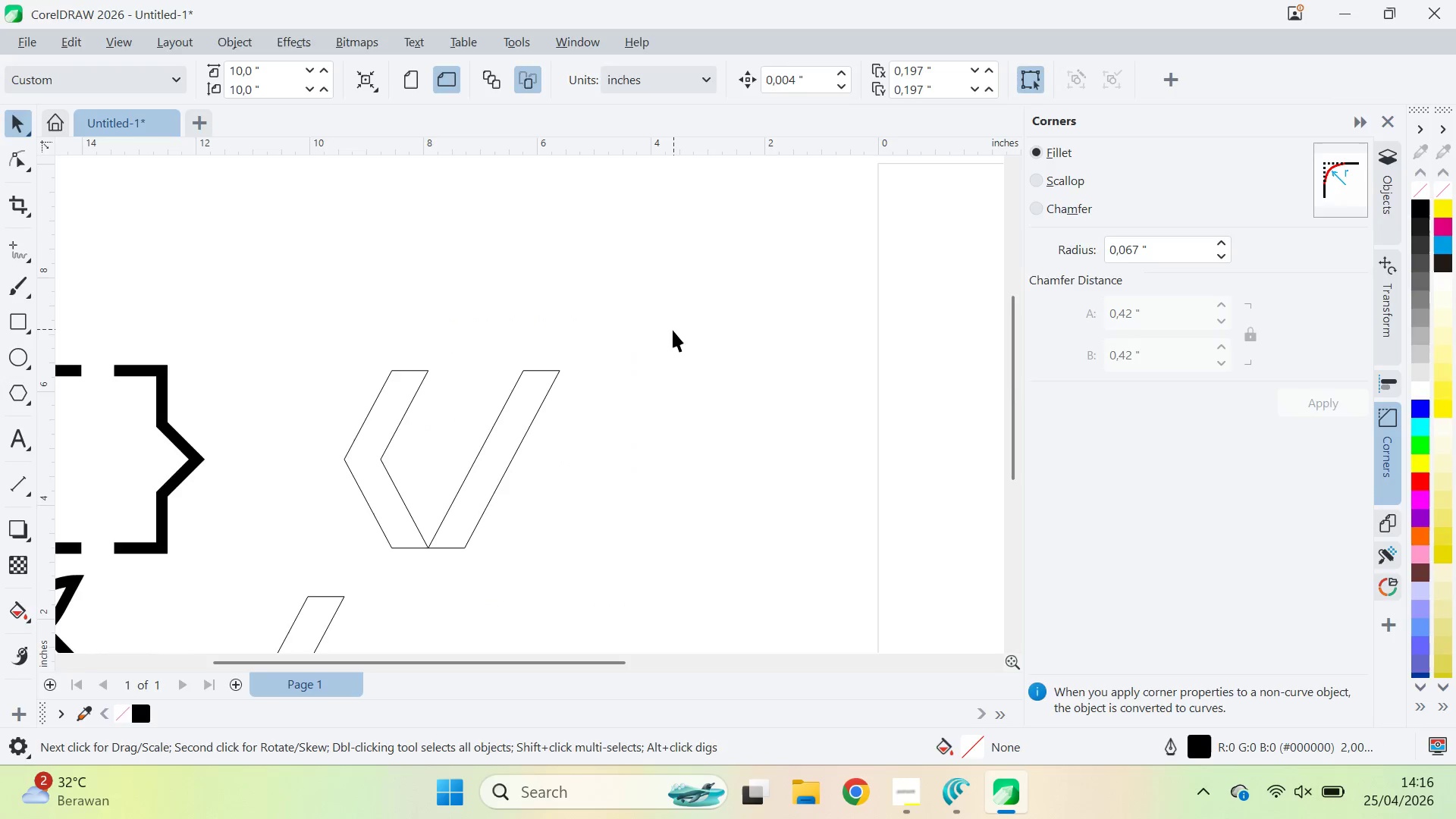 
key(Alt+AltLeft)
 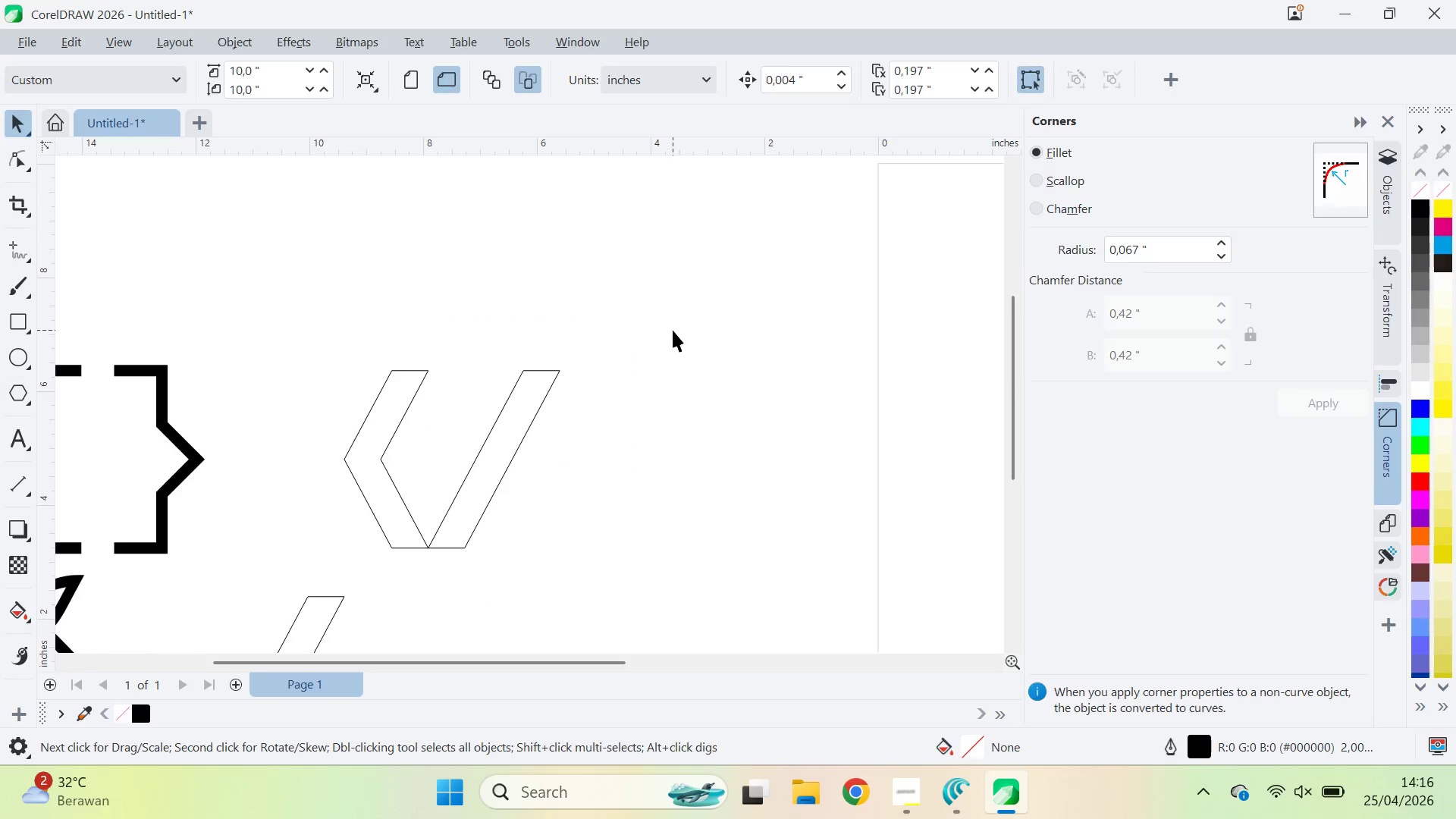 
key(Alt+Tab)
 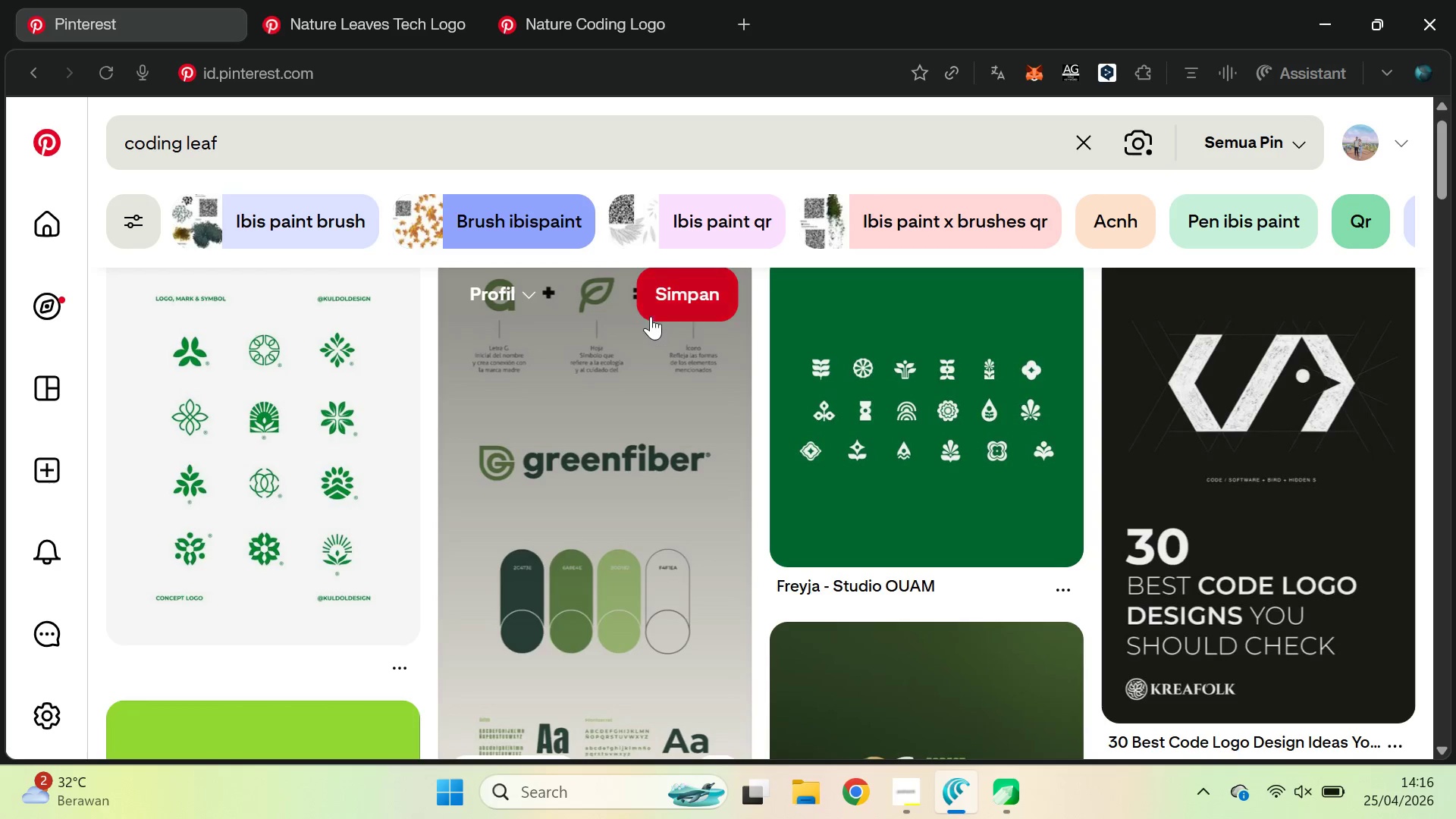 
key(Alt+AltLeft)
 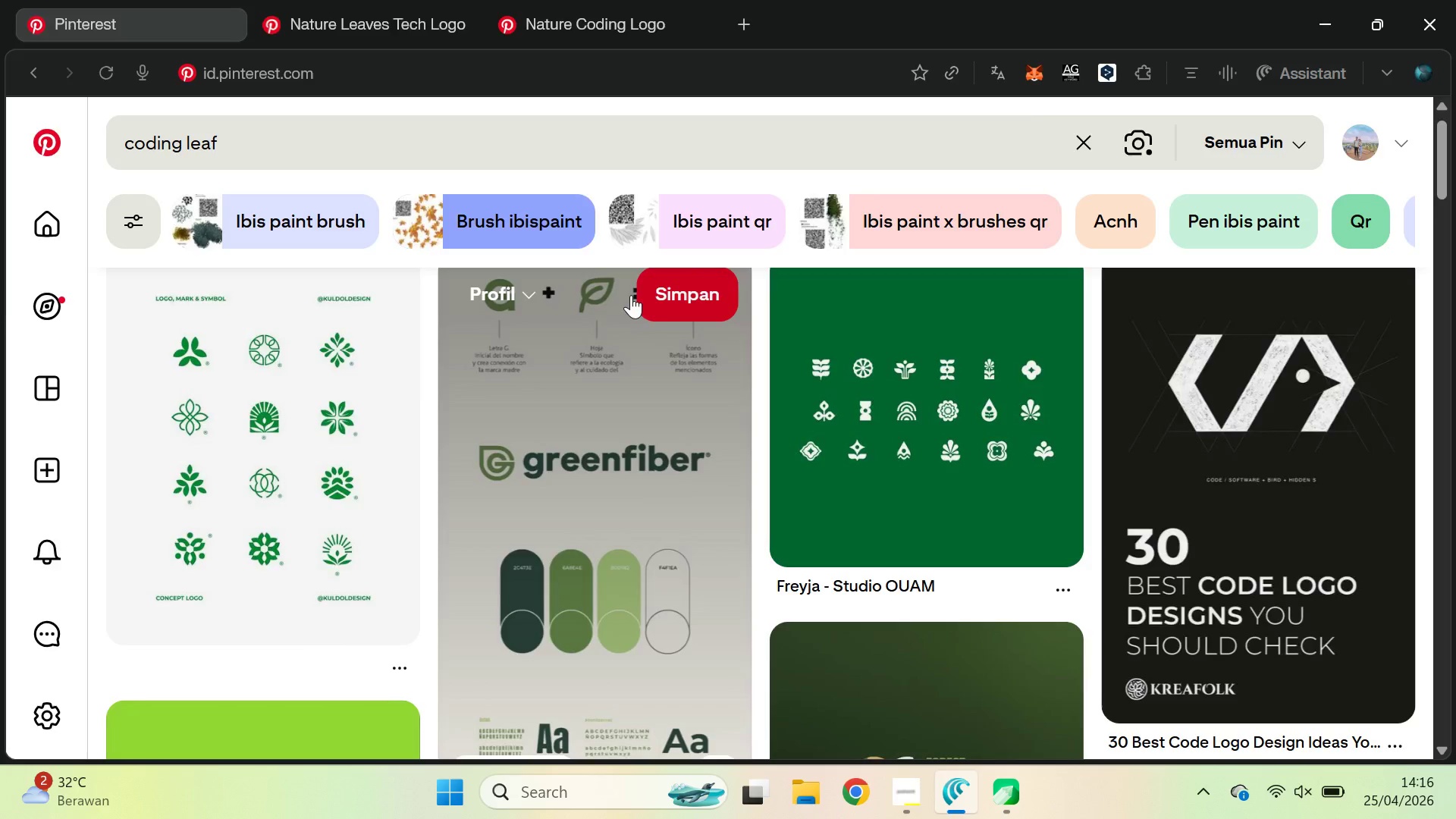 
key(Alt+Tab)
 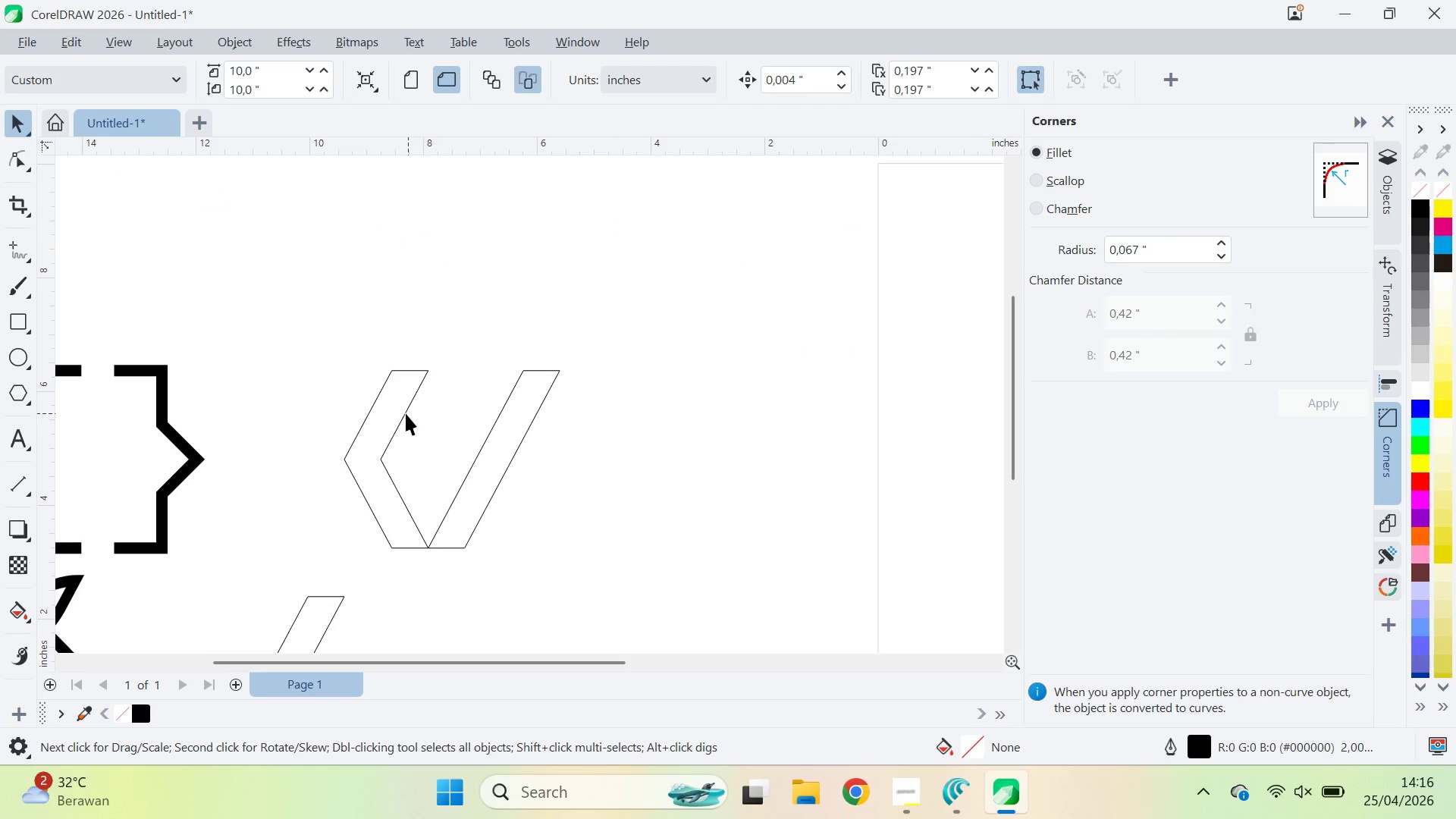 
left_click([384, 413])
 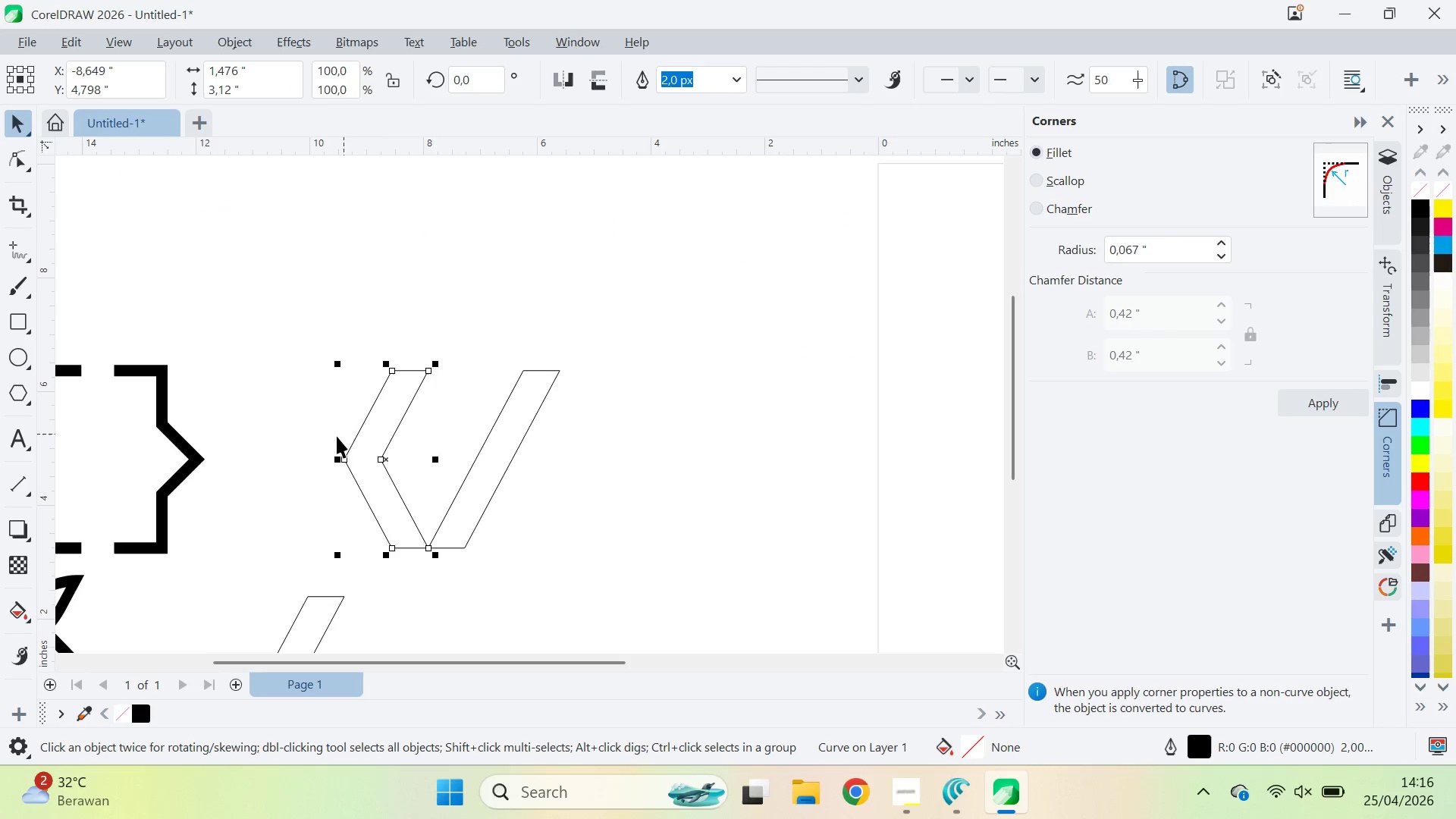 
hold_key(key=ControlLeft, duration=1.14)
left_click_drag(start_coordinate=[331, 457], to_coordinate=[465, 471])
 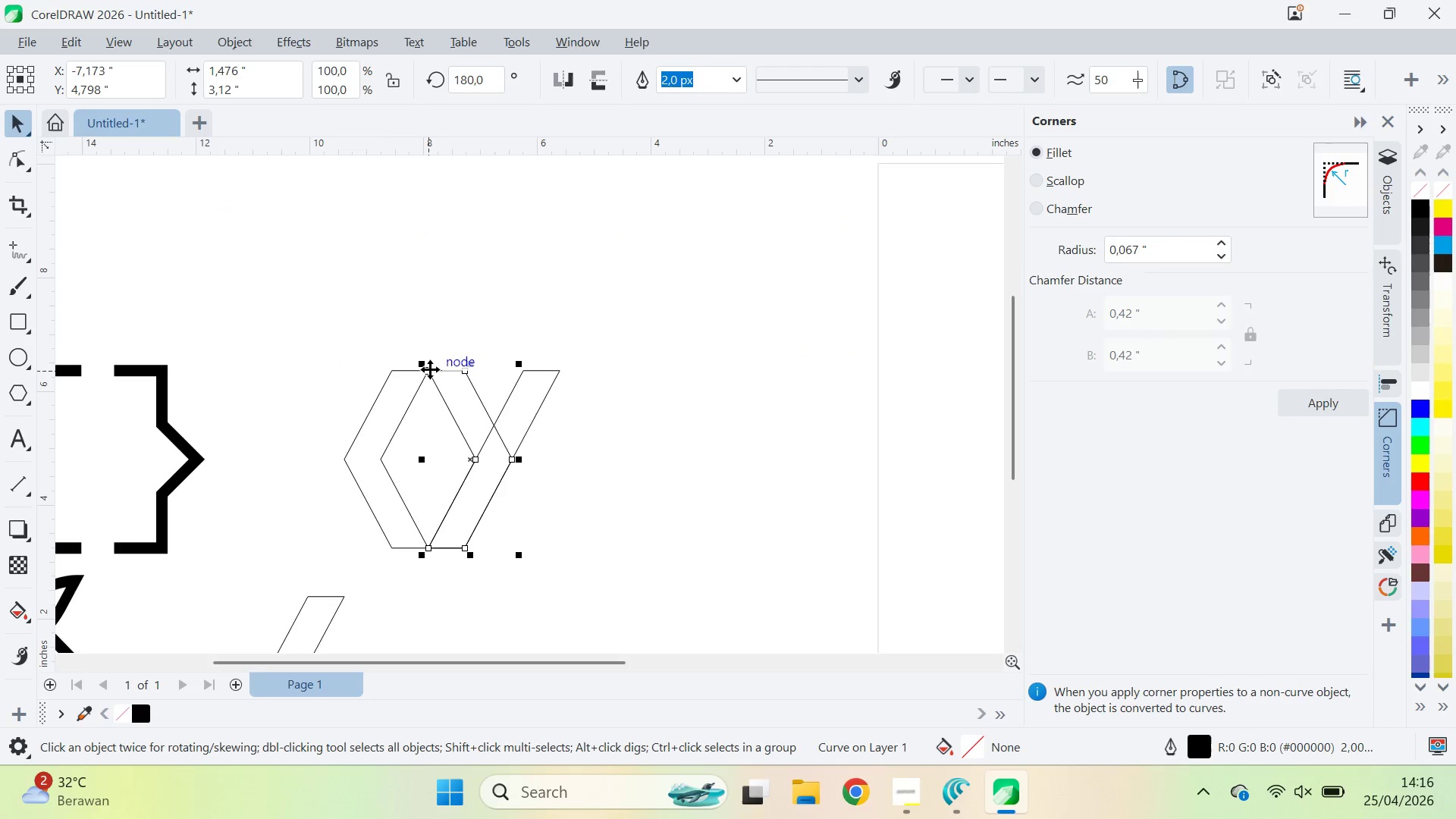 
right_click([465, 471])
 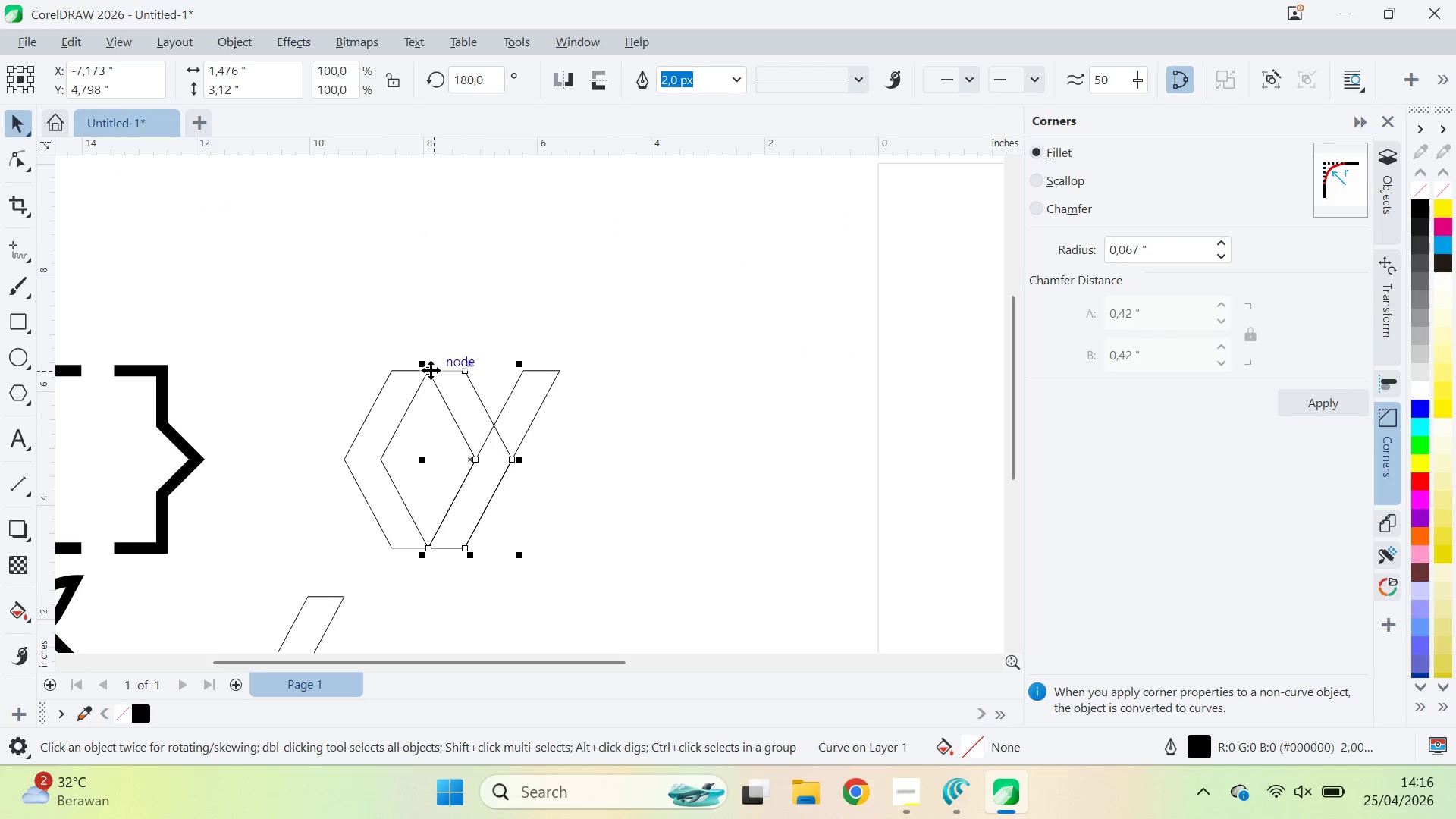 
left_click([465, 471])
 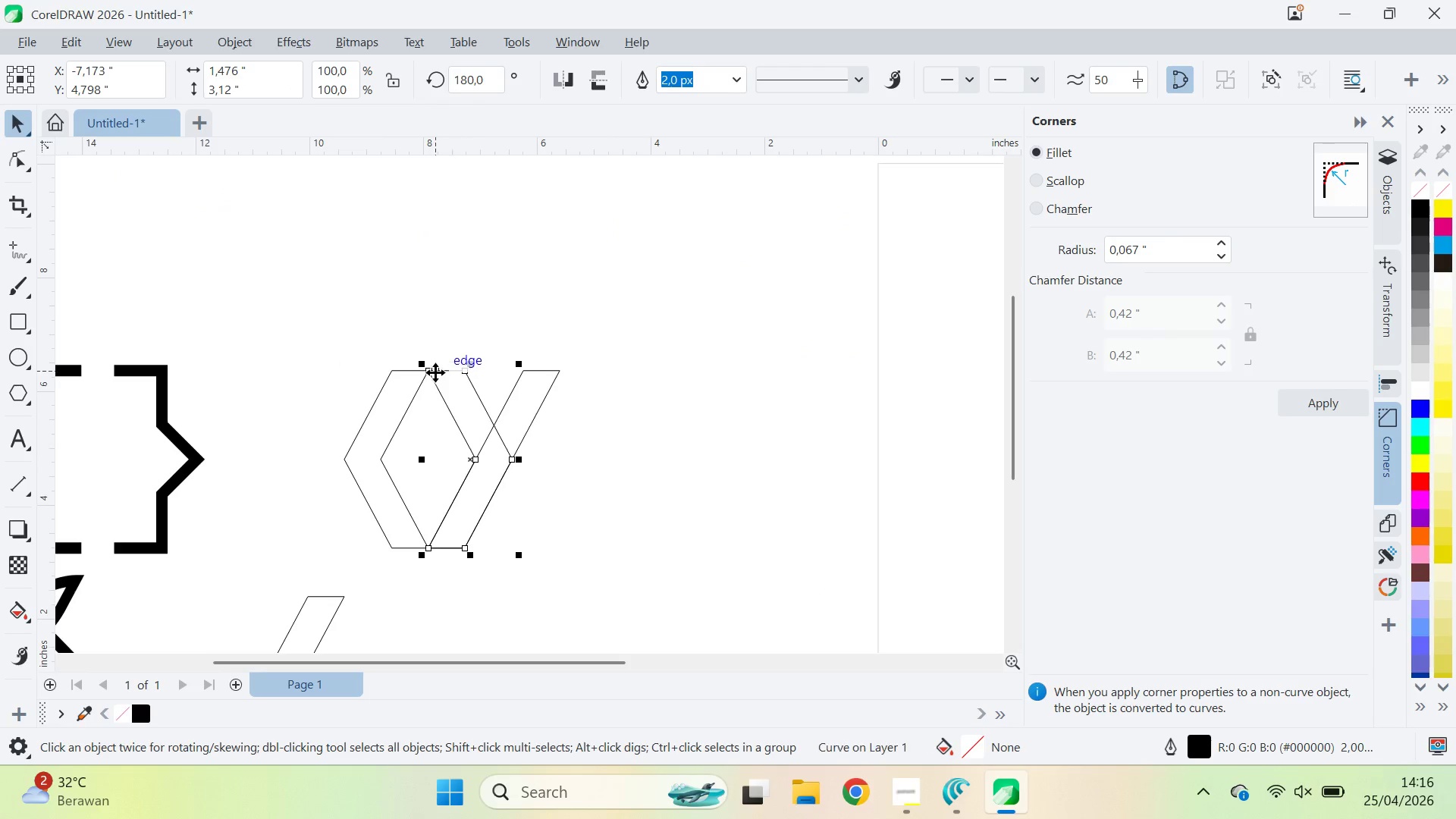 
left_click_drag(start_coordinate=[429, 369], to_coordinate=[560, 370])
 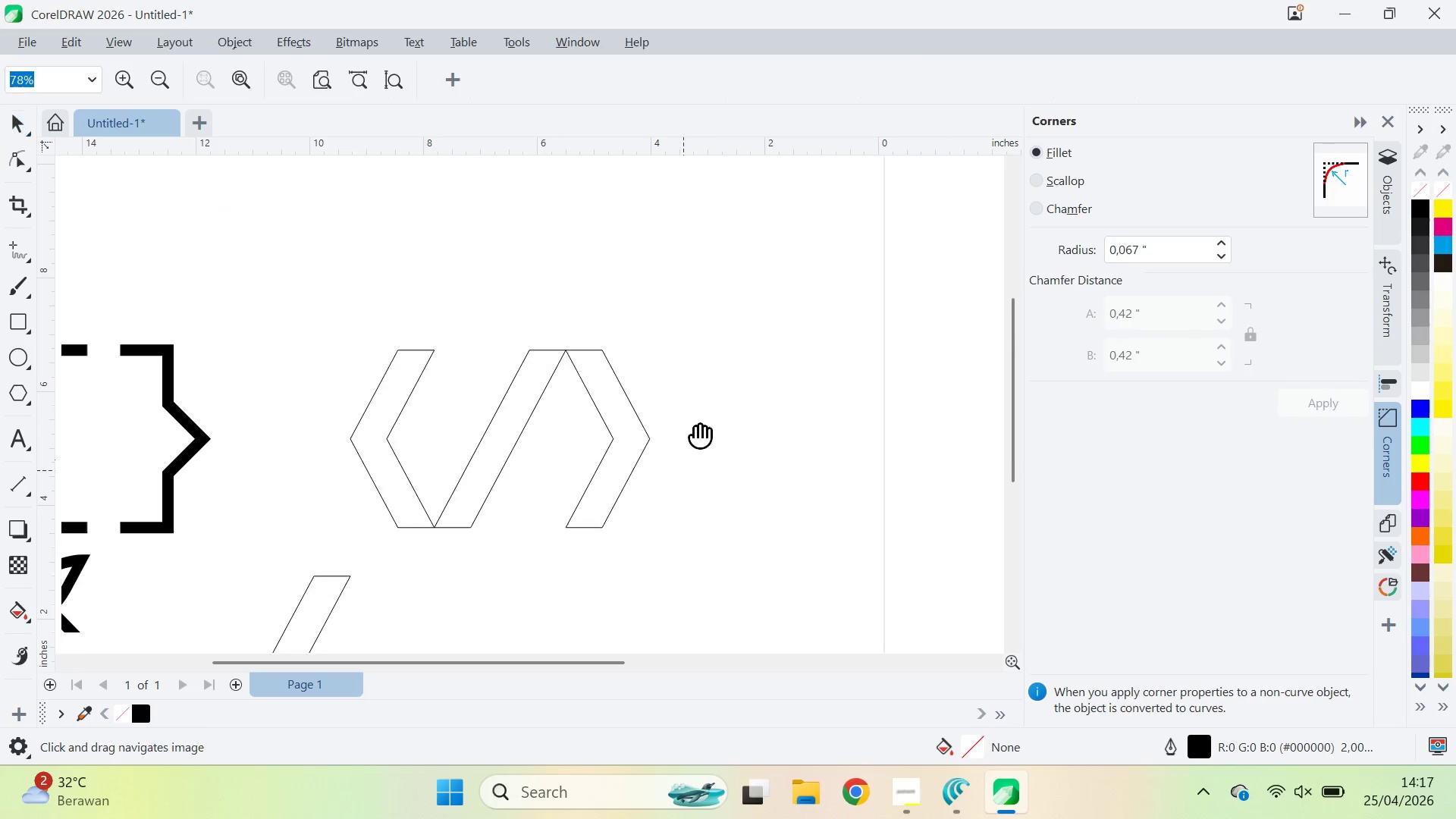 
hold_key(key=ShiftLeft, duration=1.17)
 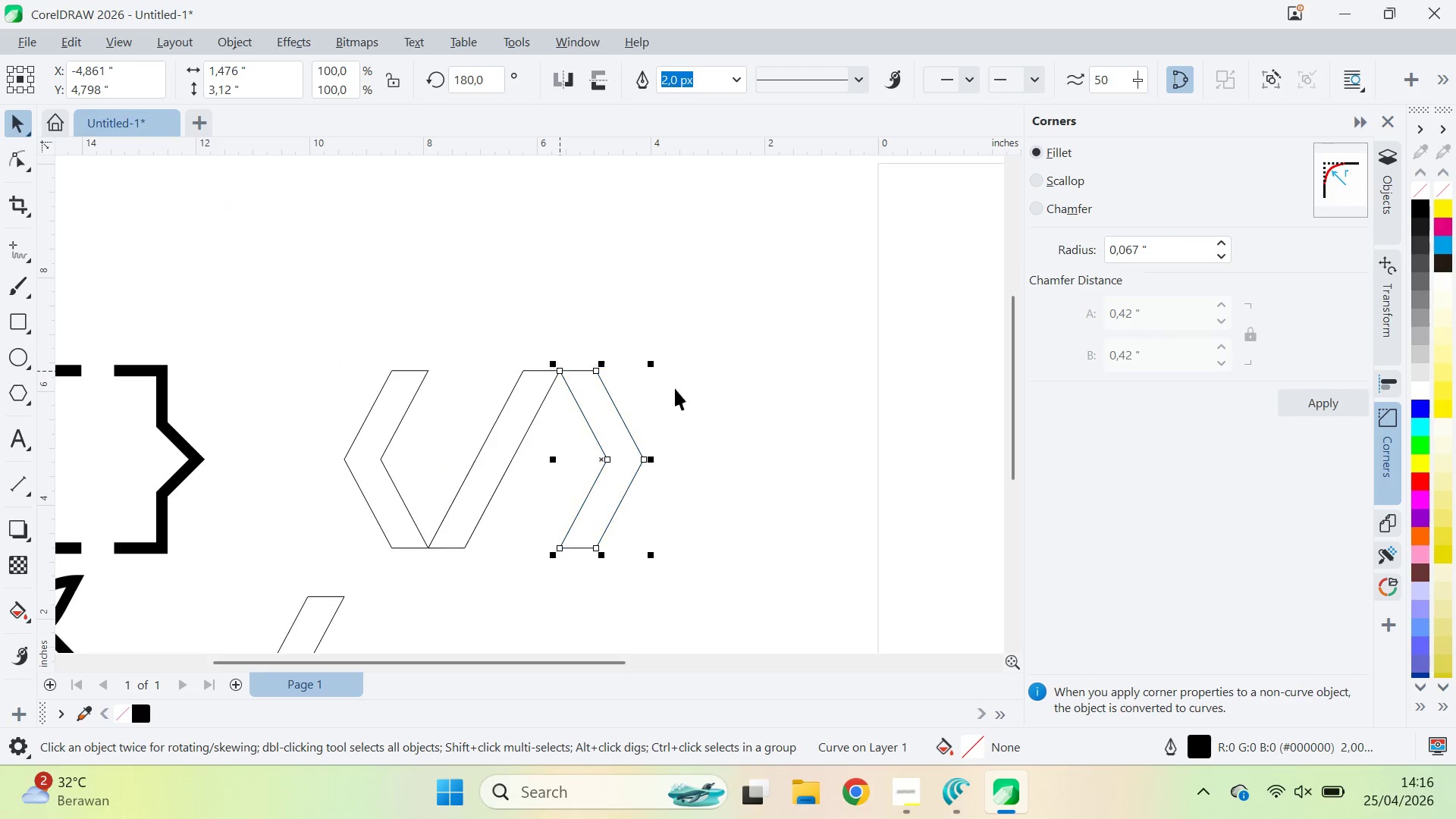 
left_click([717, 396])
 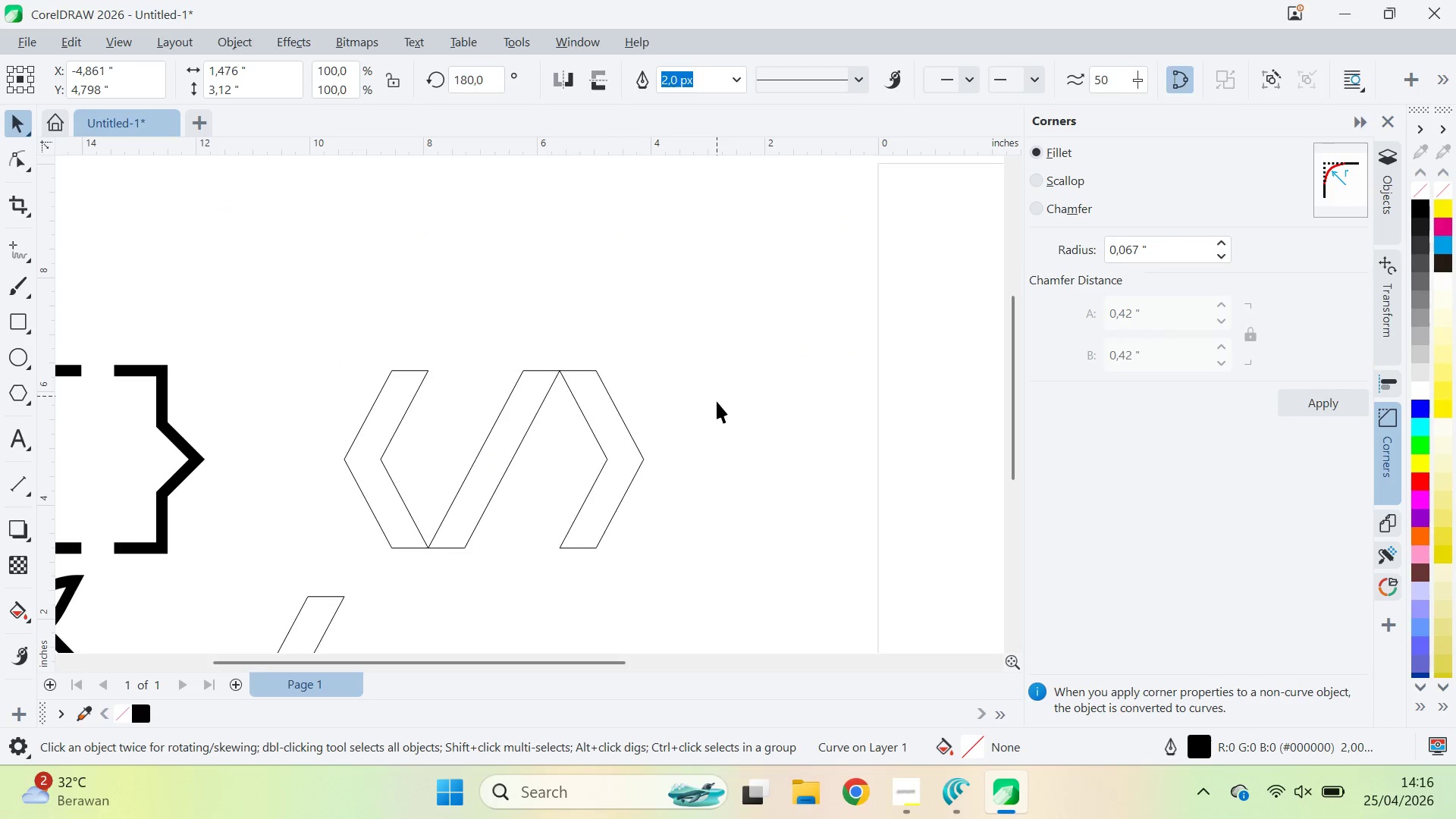 
type(qv)
 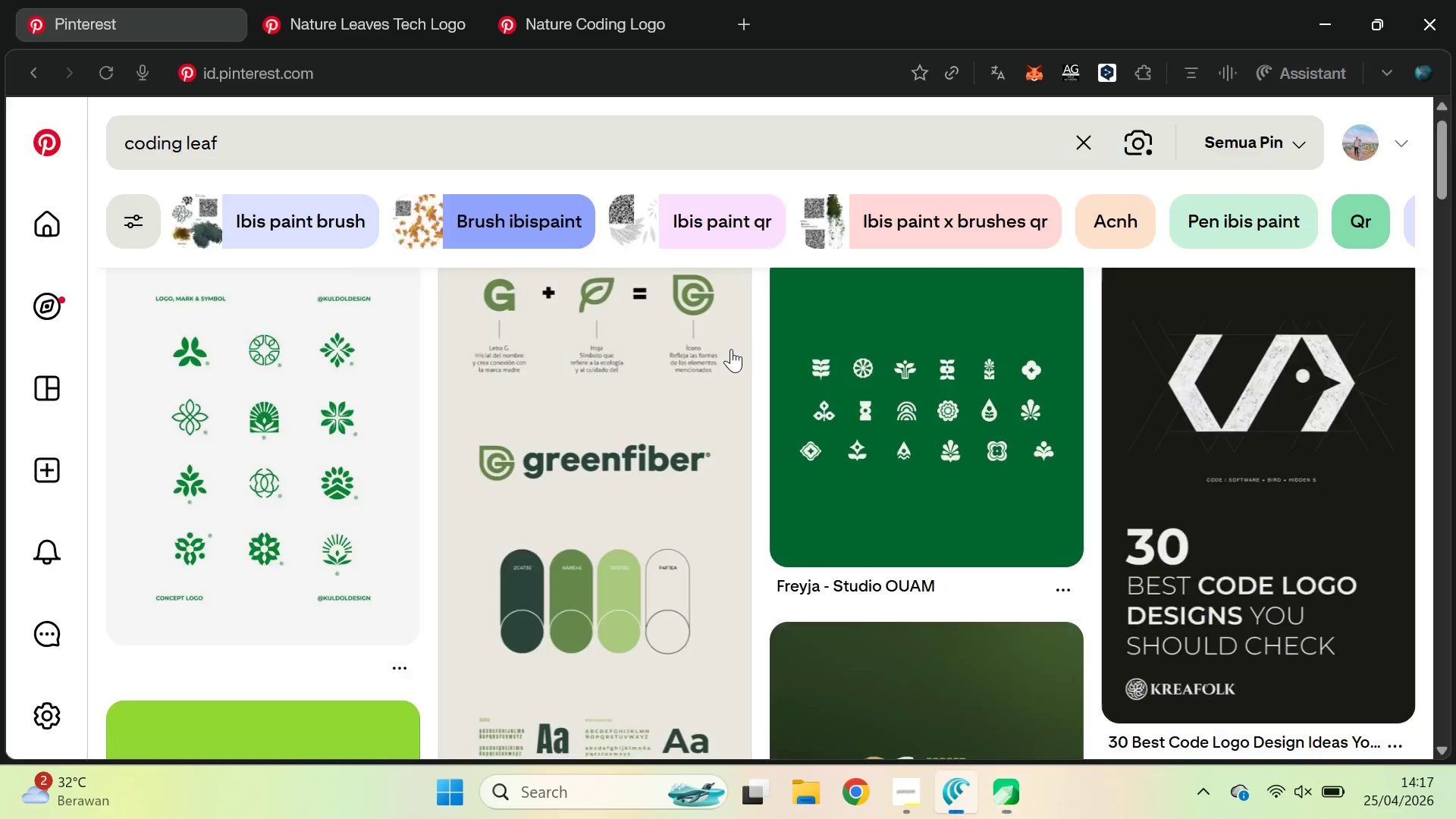 
left_click_drag(start_coordinate=[683, 470], to_coordinate=[730, 351])
 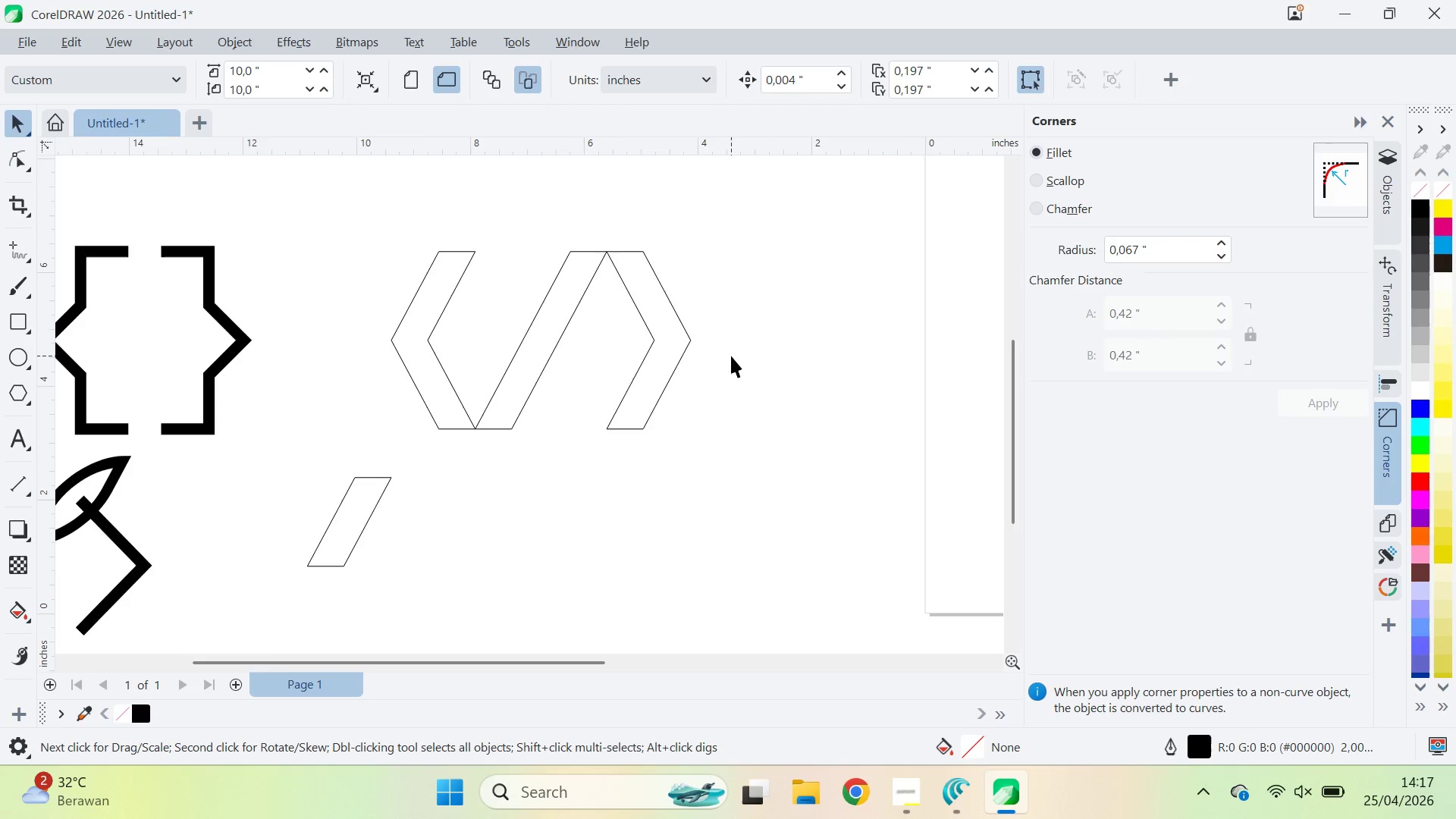 
key(Alt+AltLeft)
 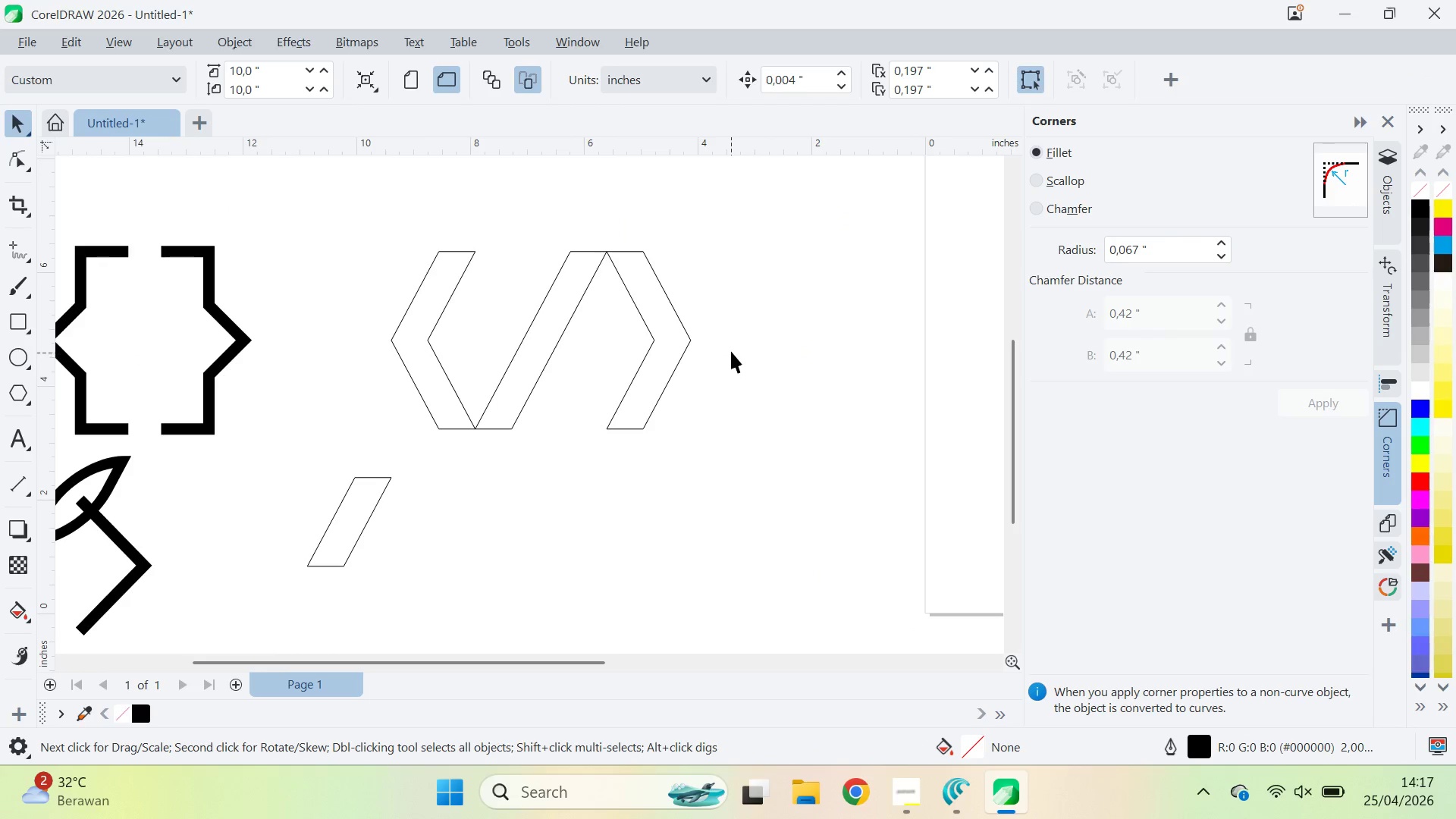 
key(Alt+Tab)
 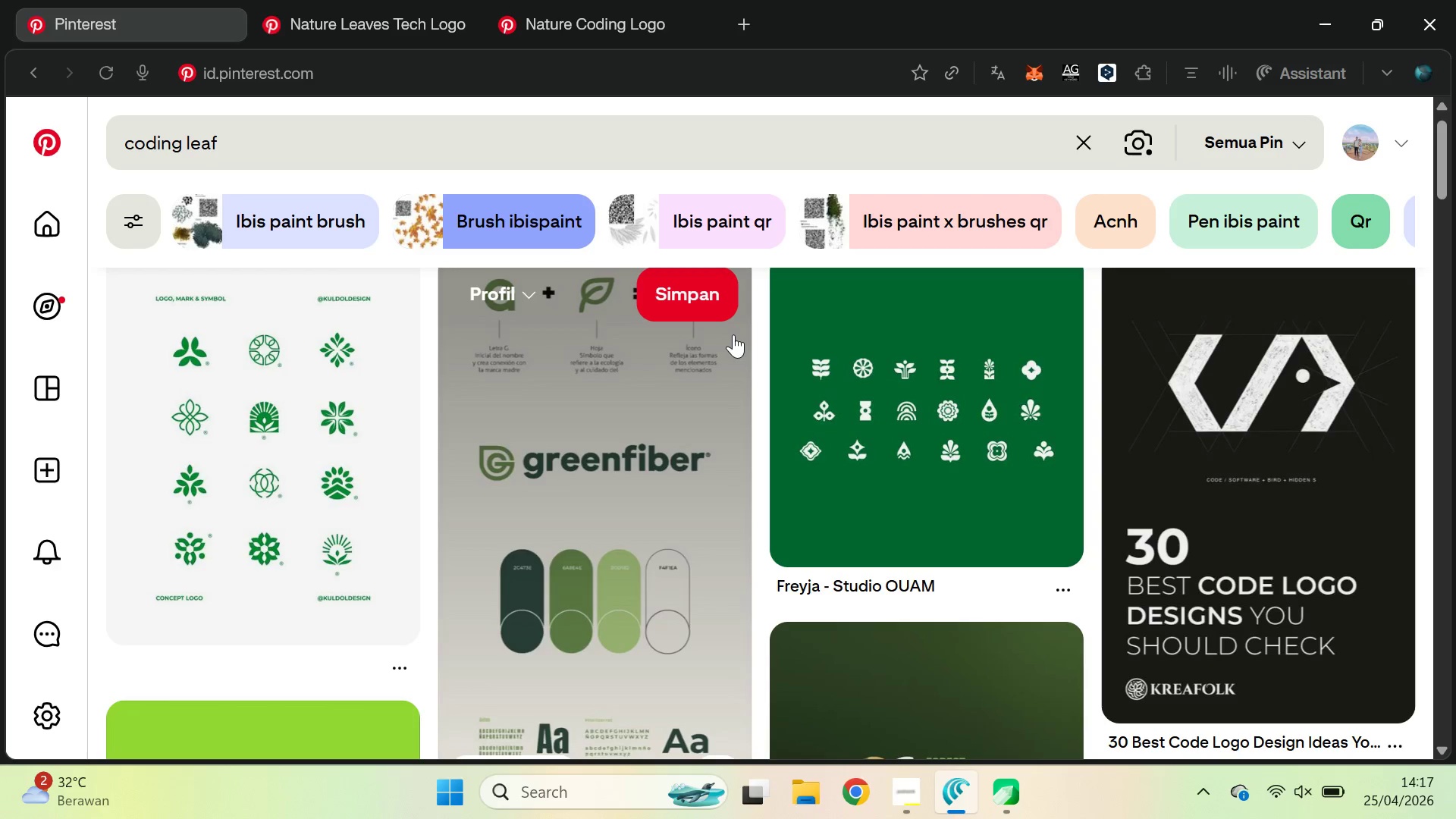 
key(Alt+AltLeft)
 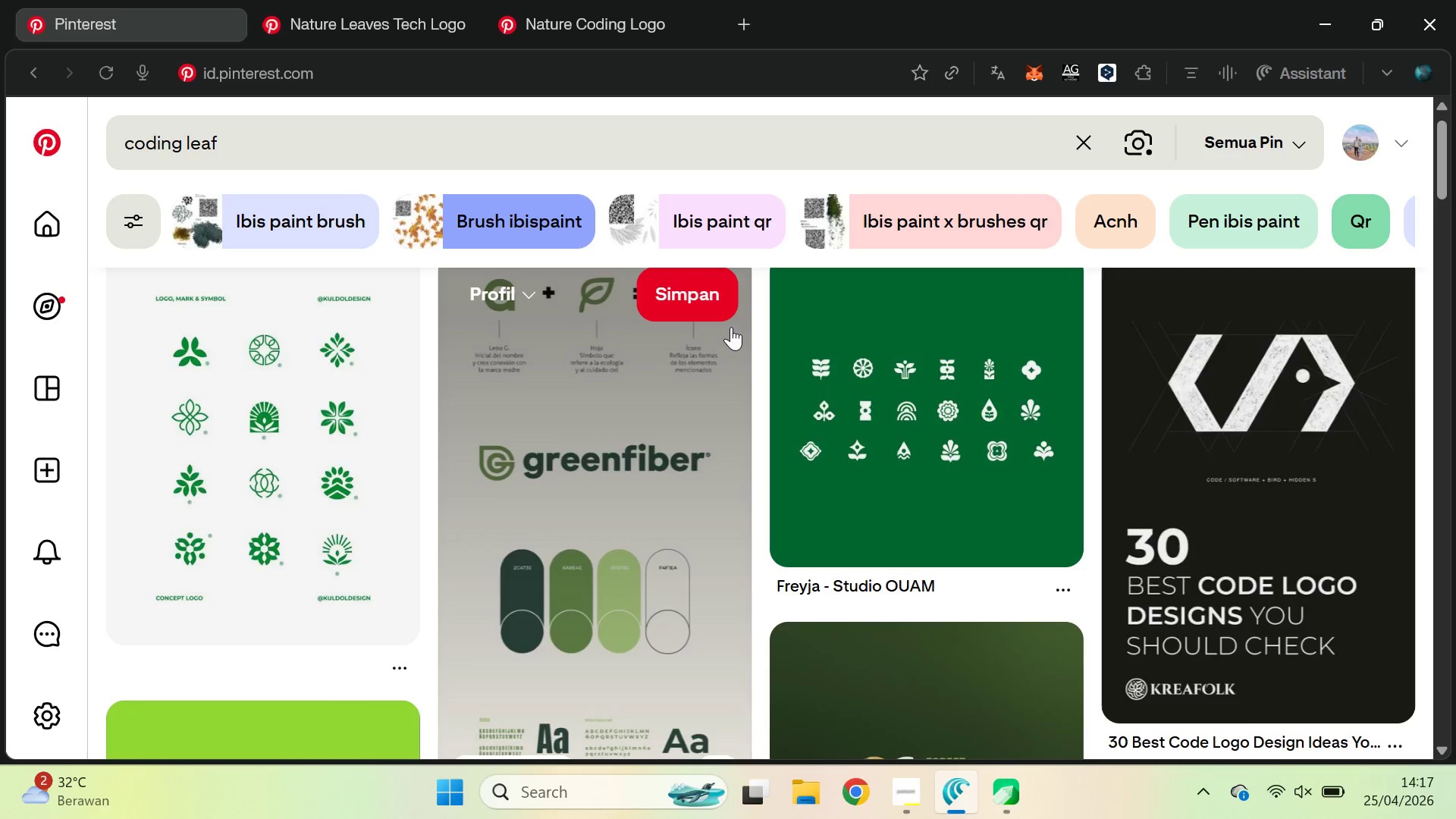 
key(Alt+Tab)
 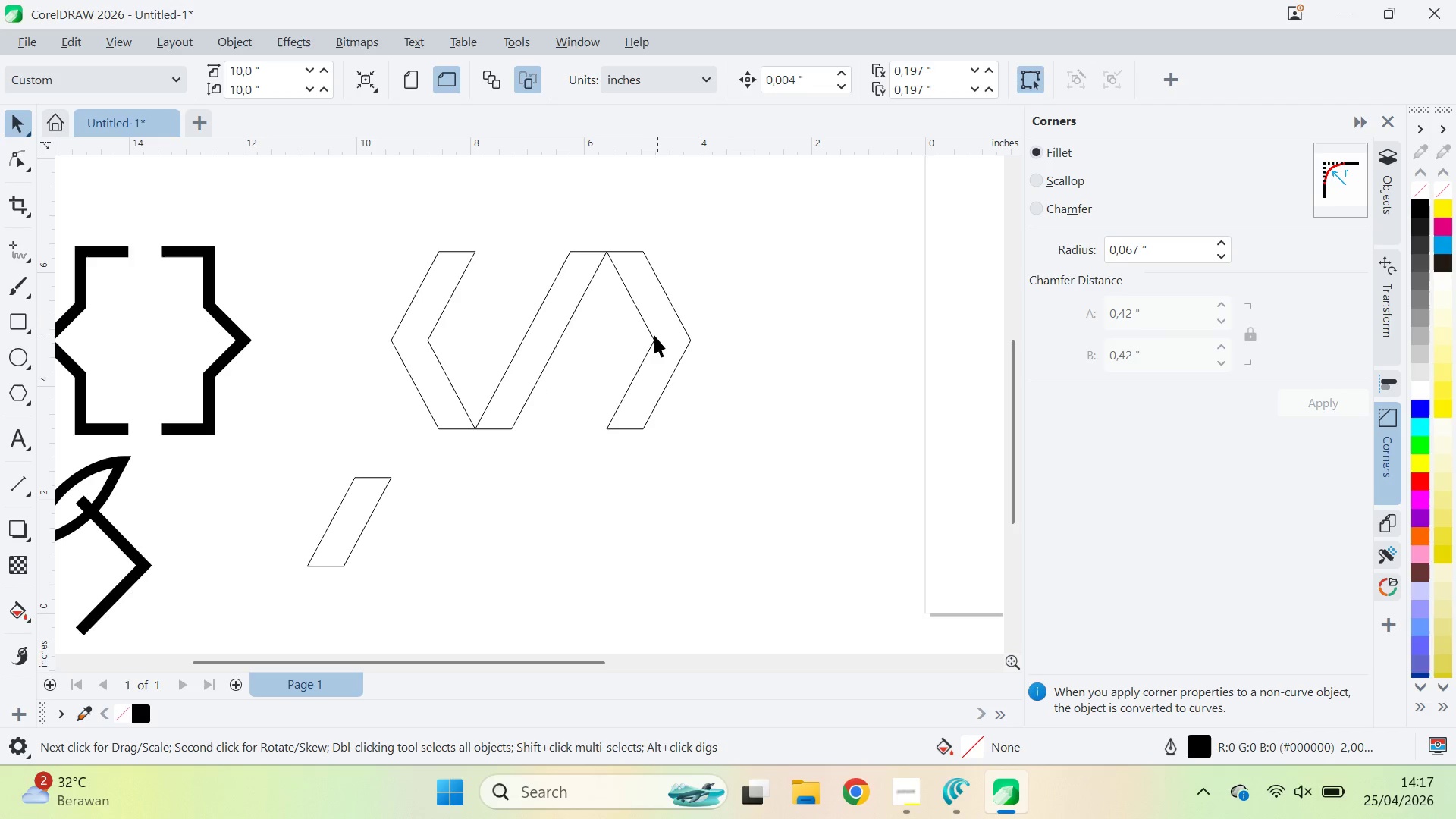 
left_click([680, 340])
 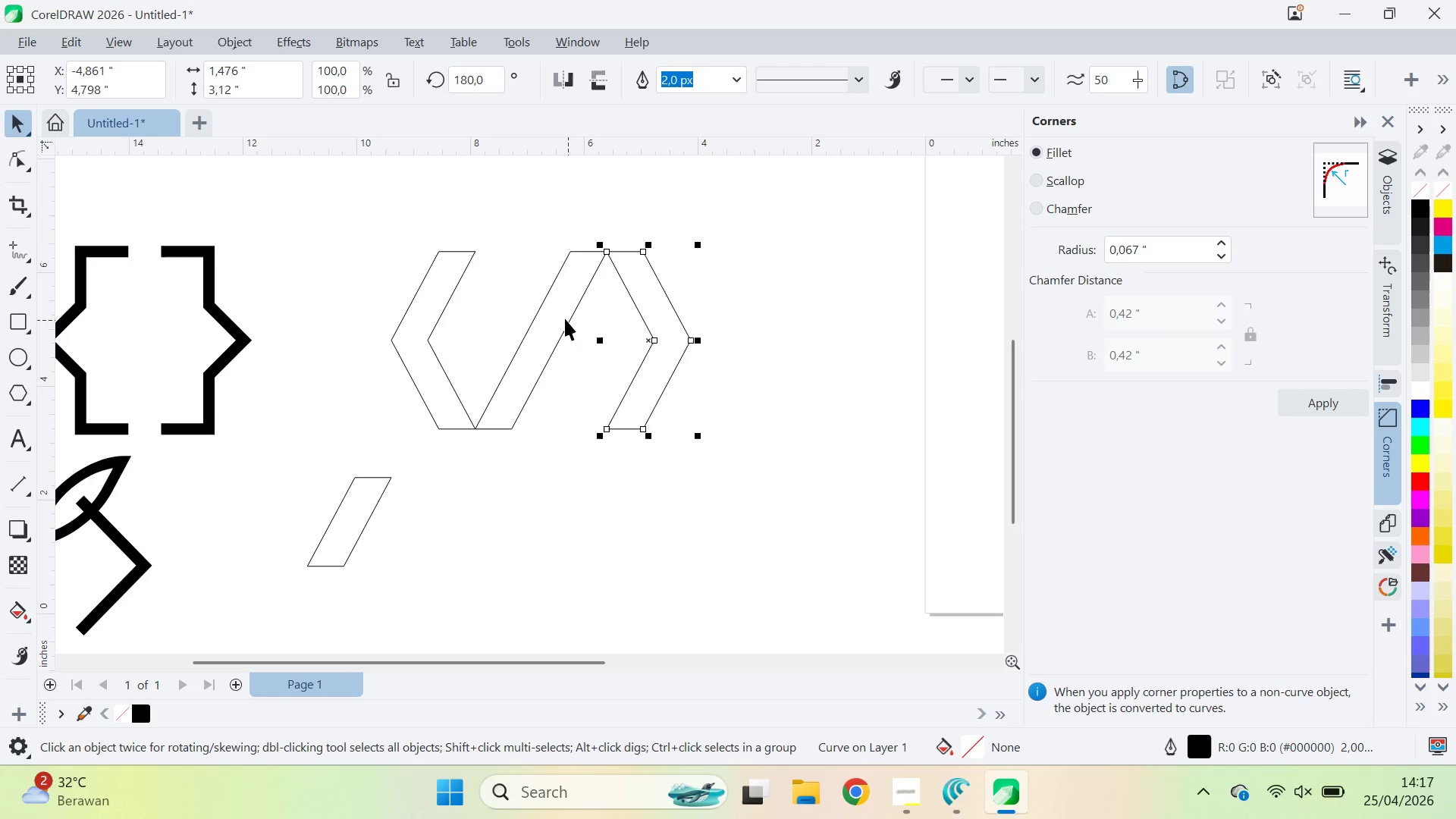 
key(Shift+ShiftLeft)
 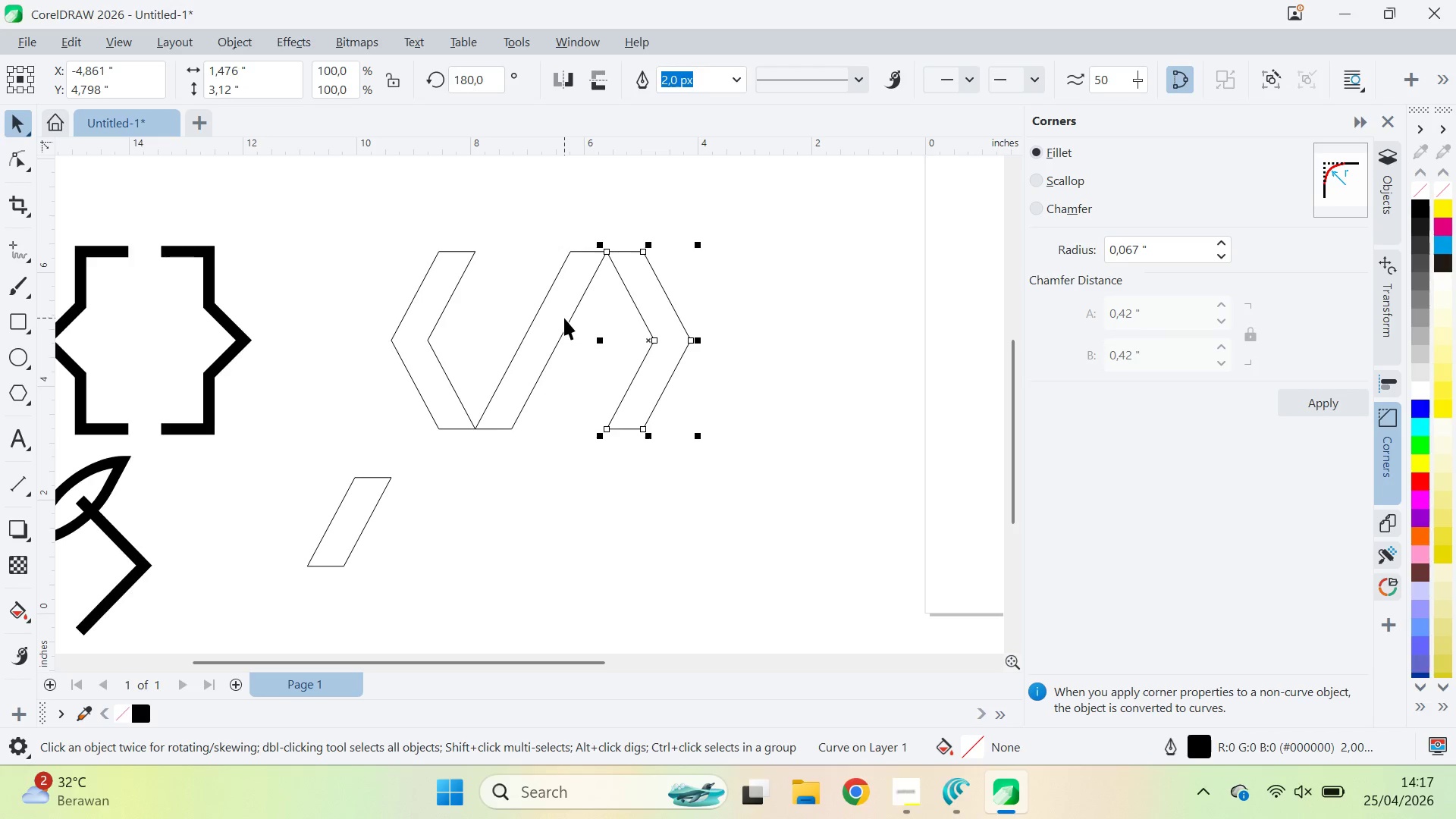 
left_click([564, 318])
 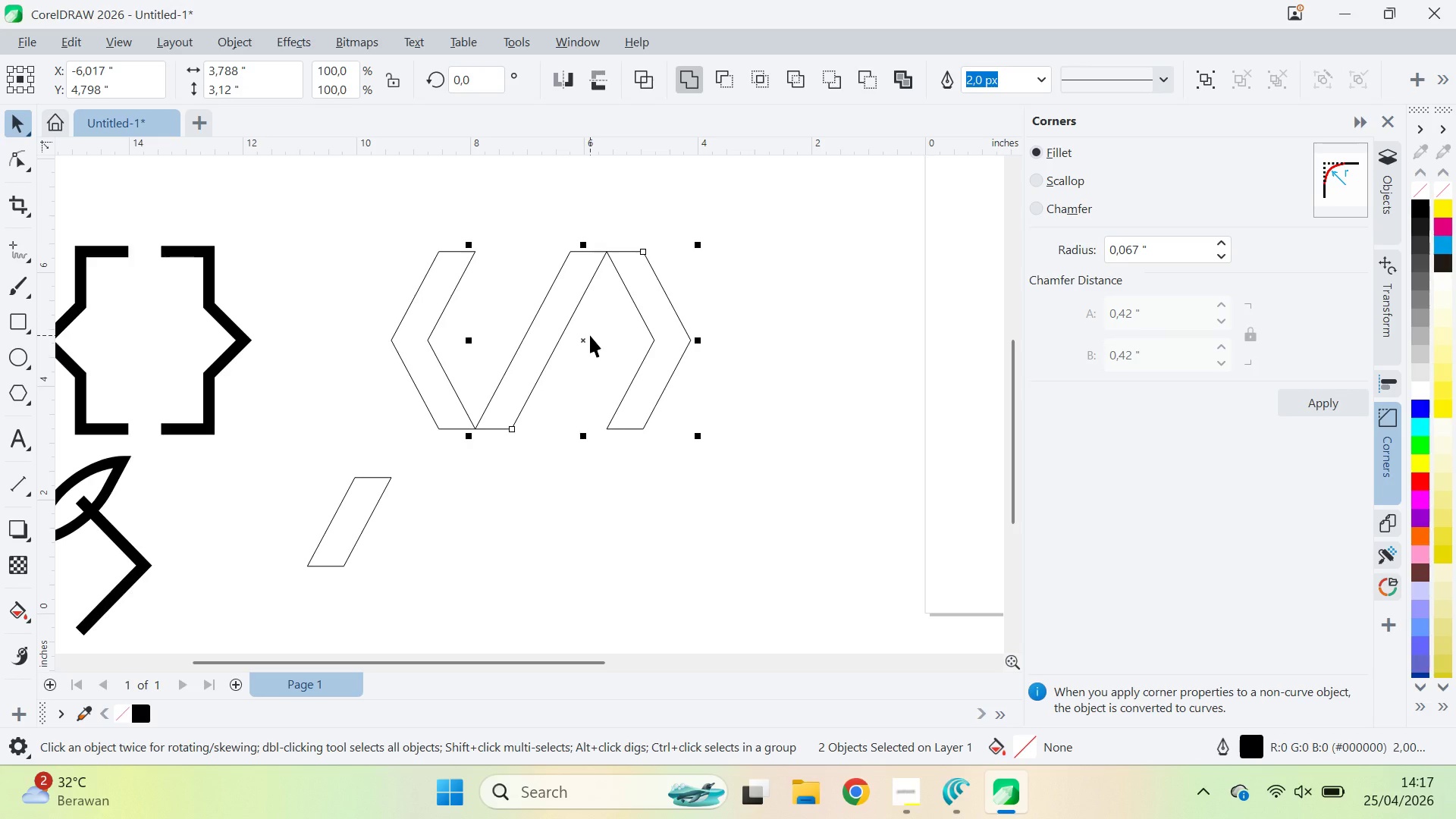 
key(Delete)
 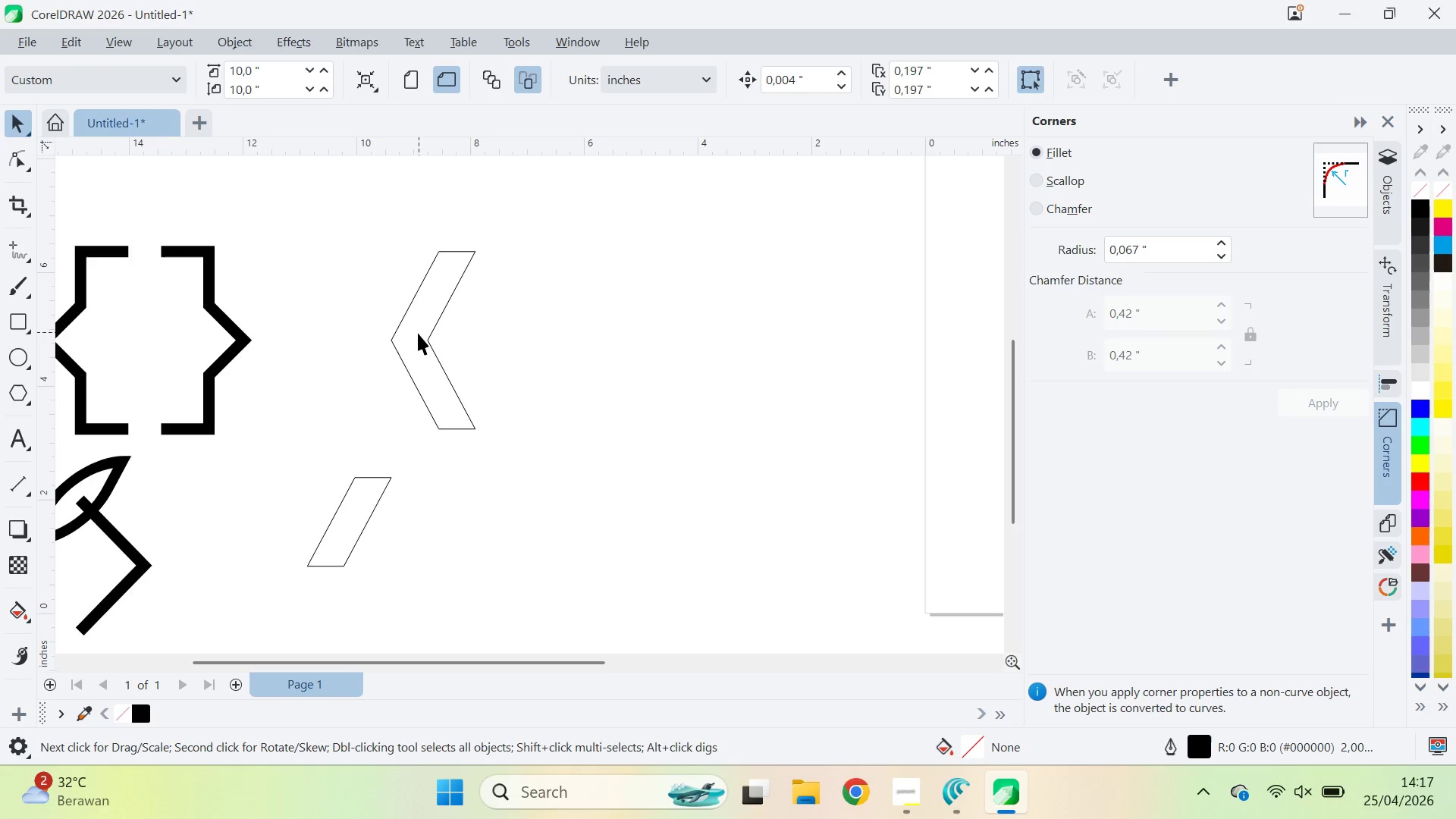 
left_click([417, 333])
 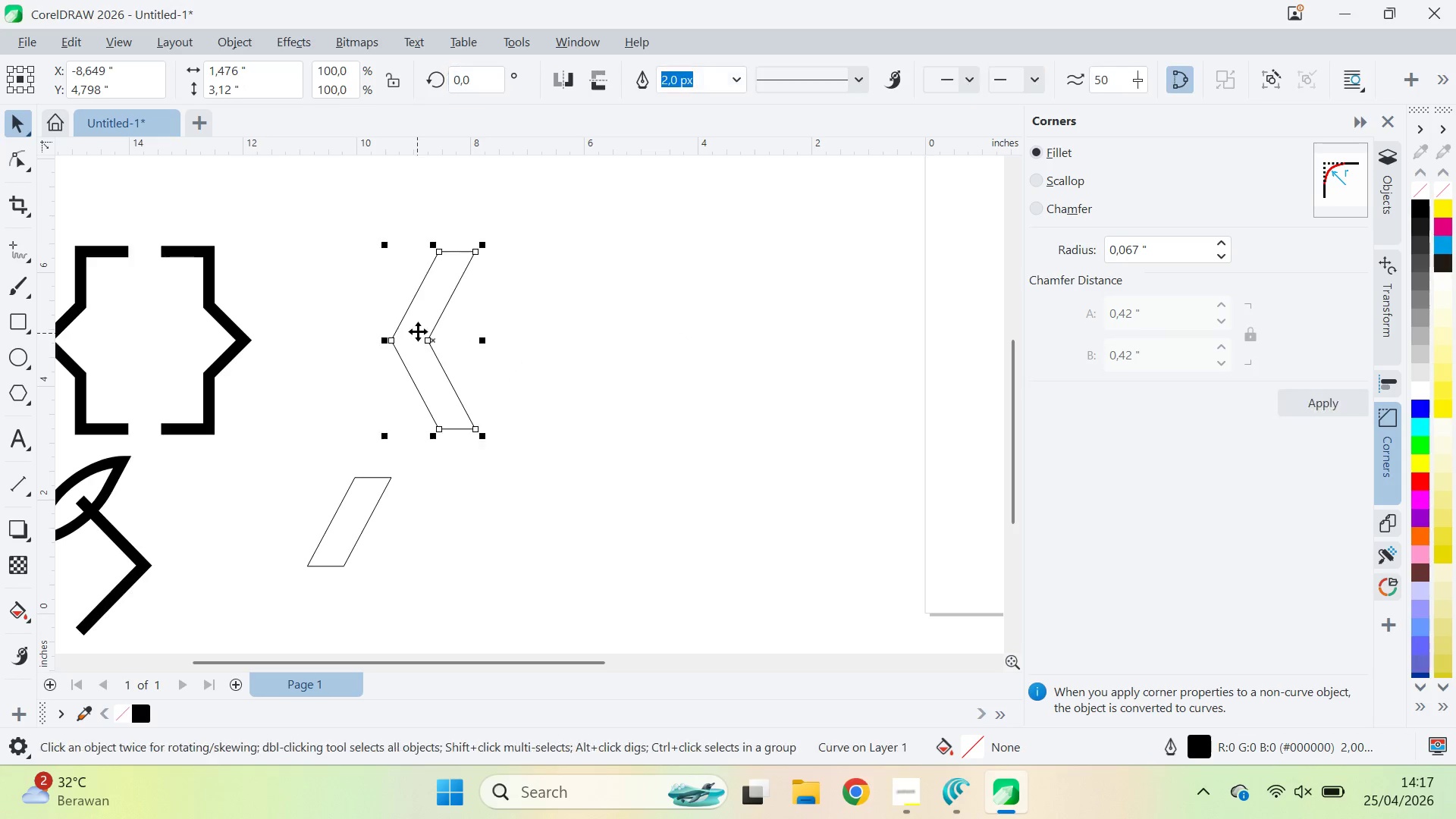 
key(A)
 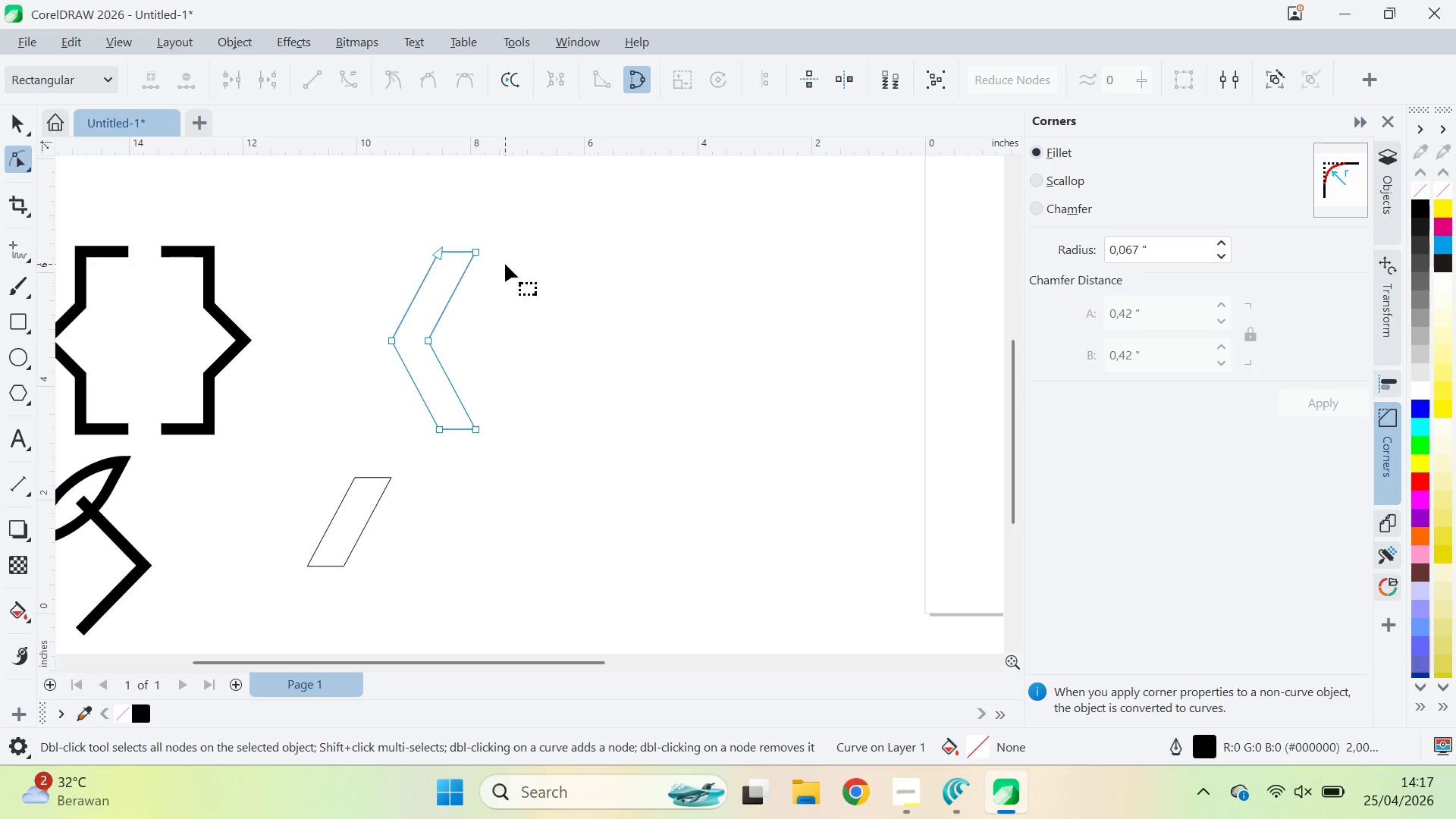 
hold_key(key=AltLeft, duration=2.3)
left_click_drag(start_coordinate=[478, 233], to_coordinate=[531, 400])
 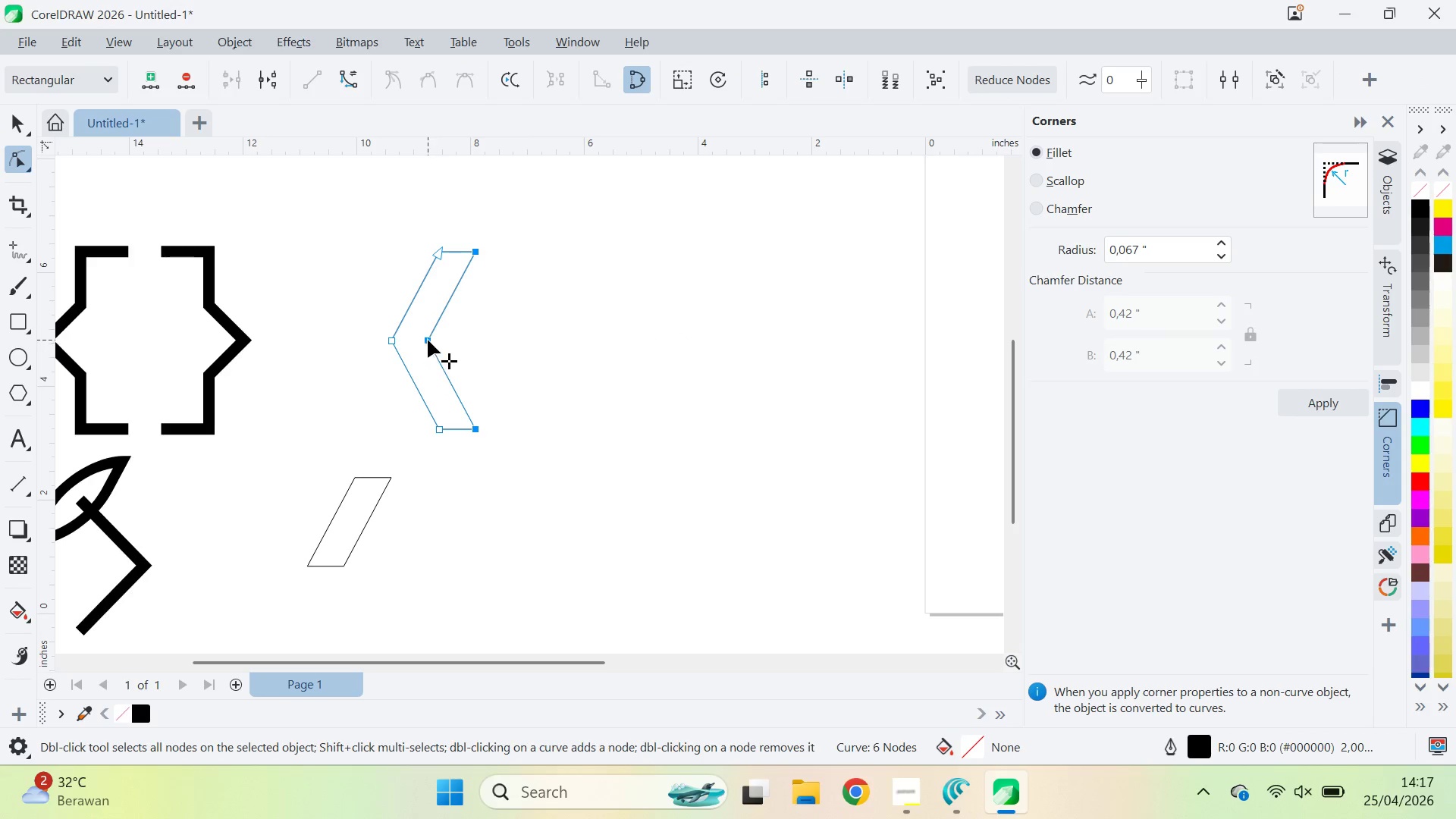 
left_click_drag(start_coordinate=[428, 340], to_coordinate=[447, 341])
 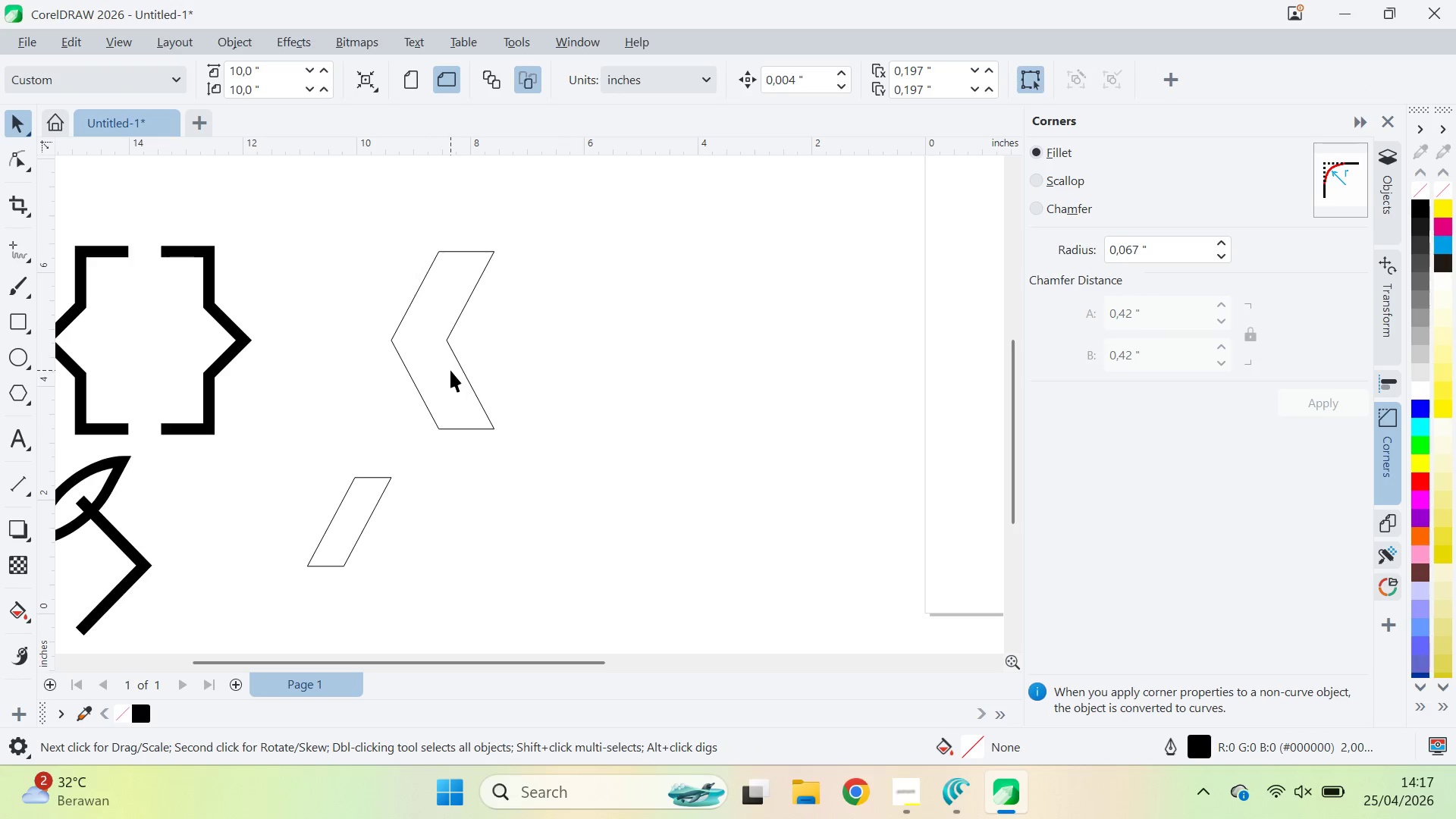 
hold_key(key=ShiftLeft, duration=0.84)
 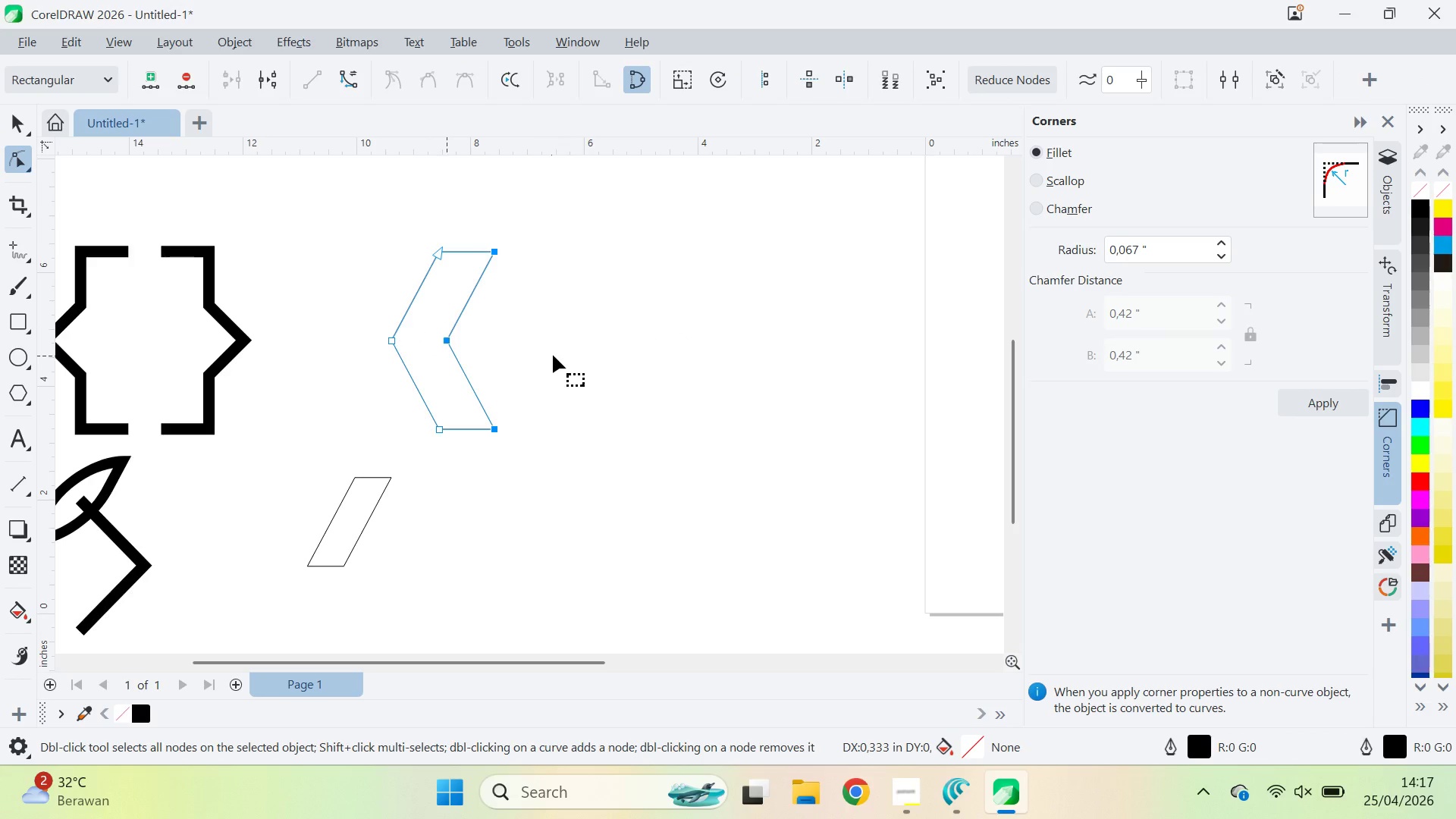 
key(V)
 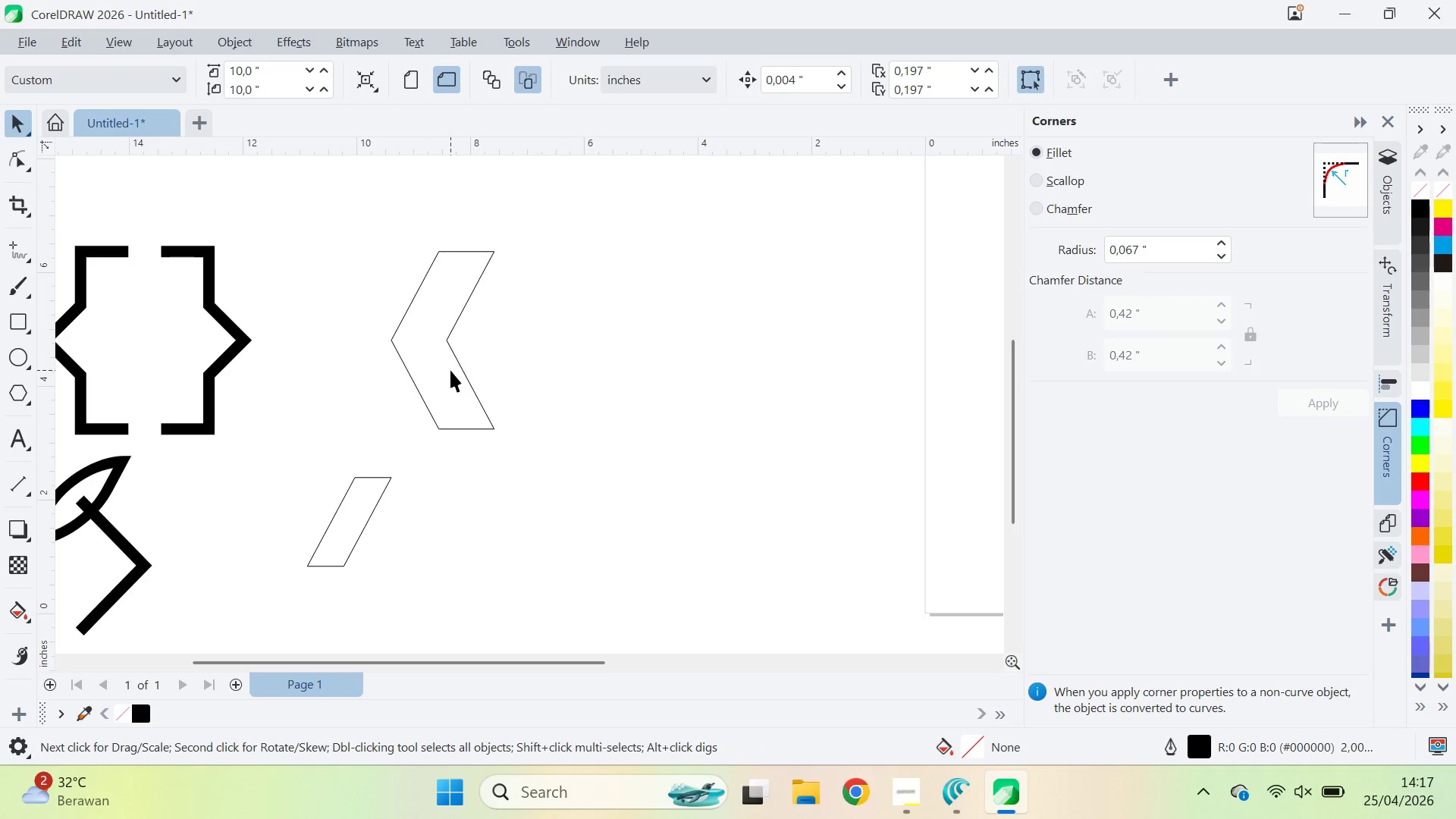 
double_click([450, 370])
 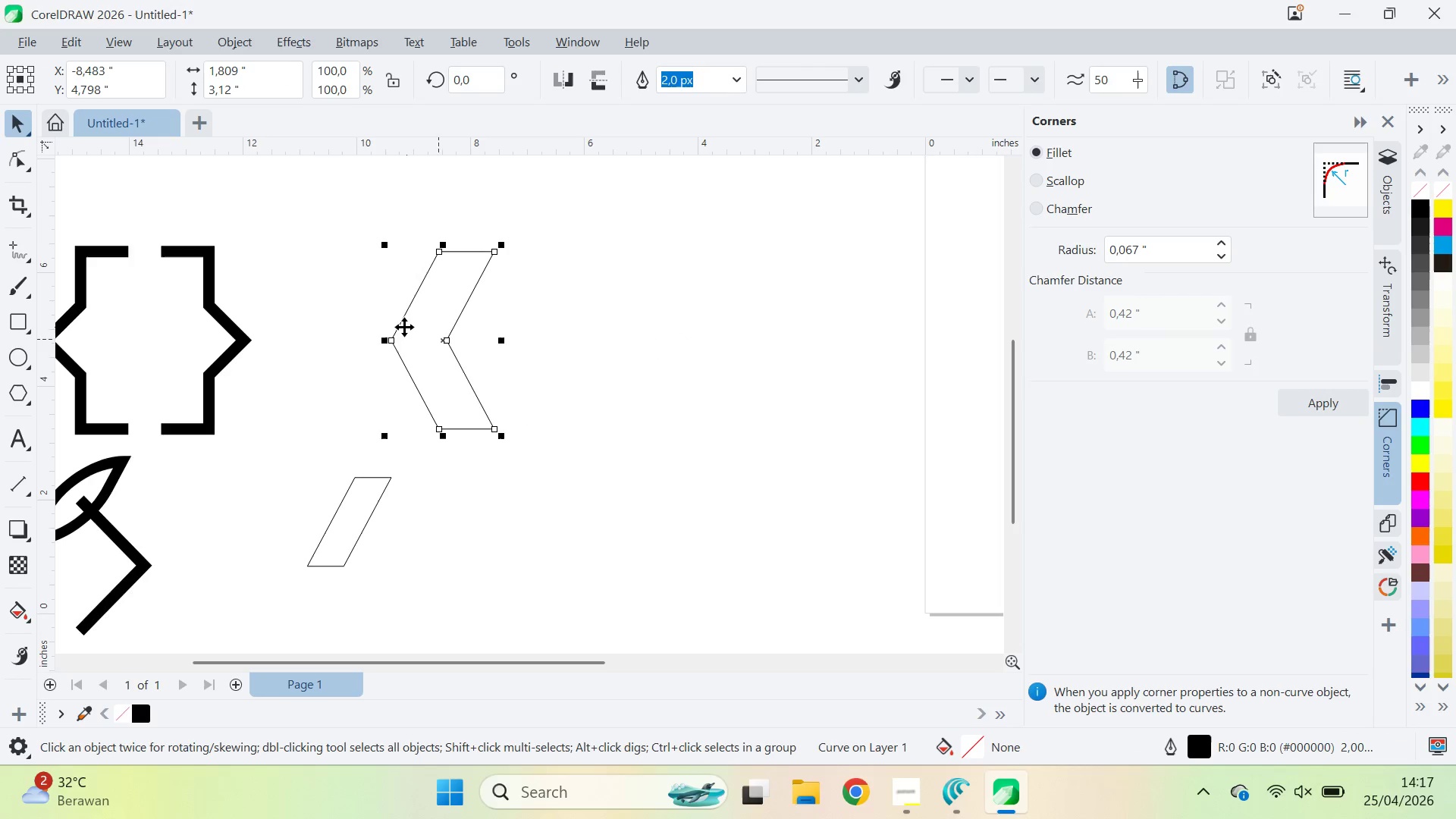 
hold_key(key=ControlLeft, duration=0.89)
 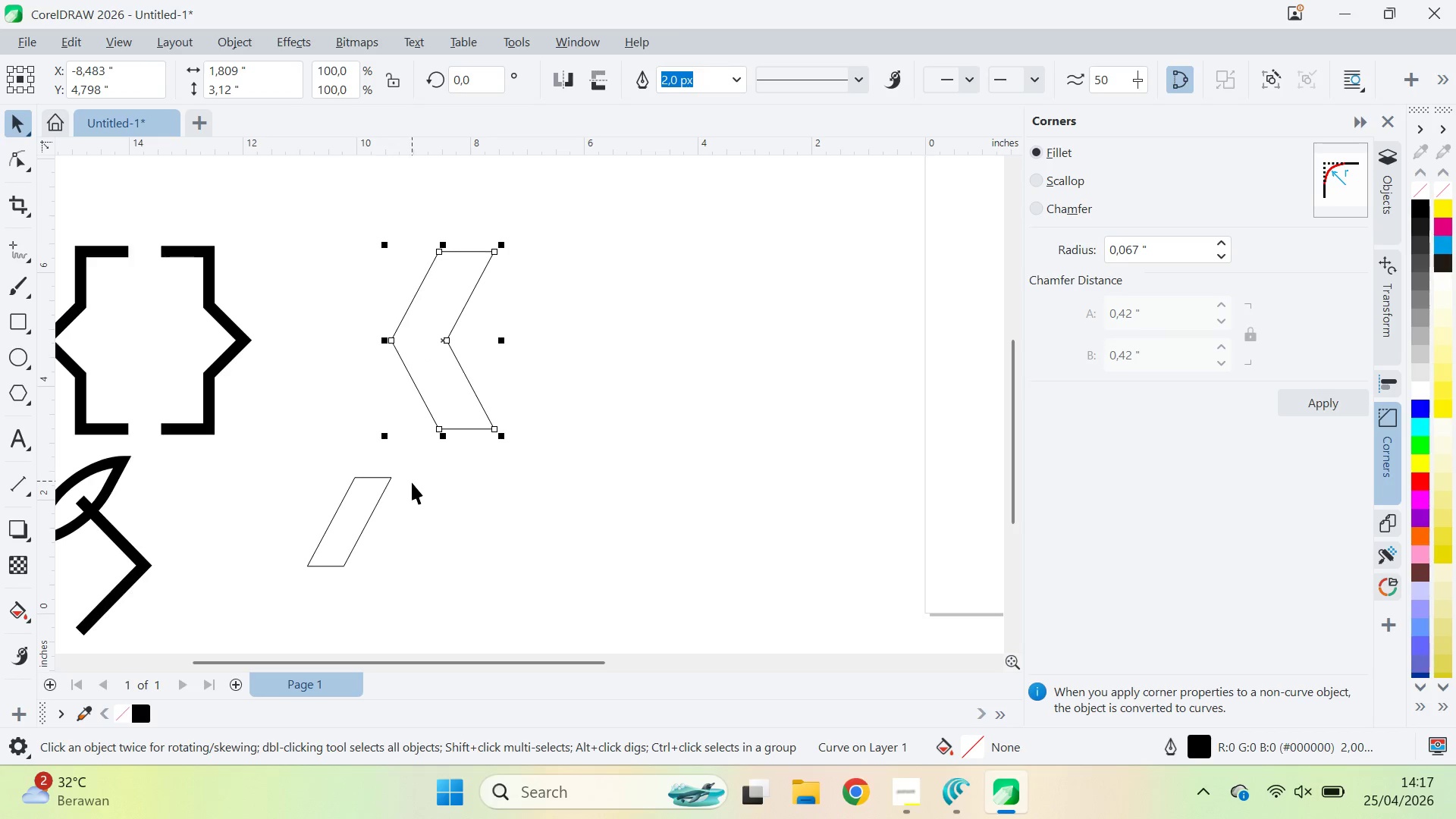 
left_click([340, 498])
 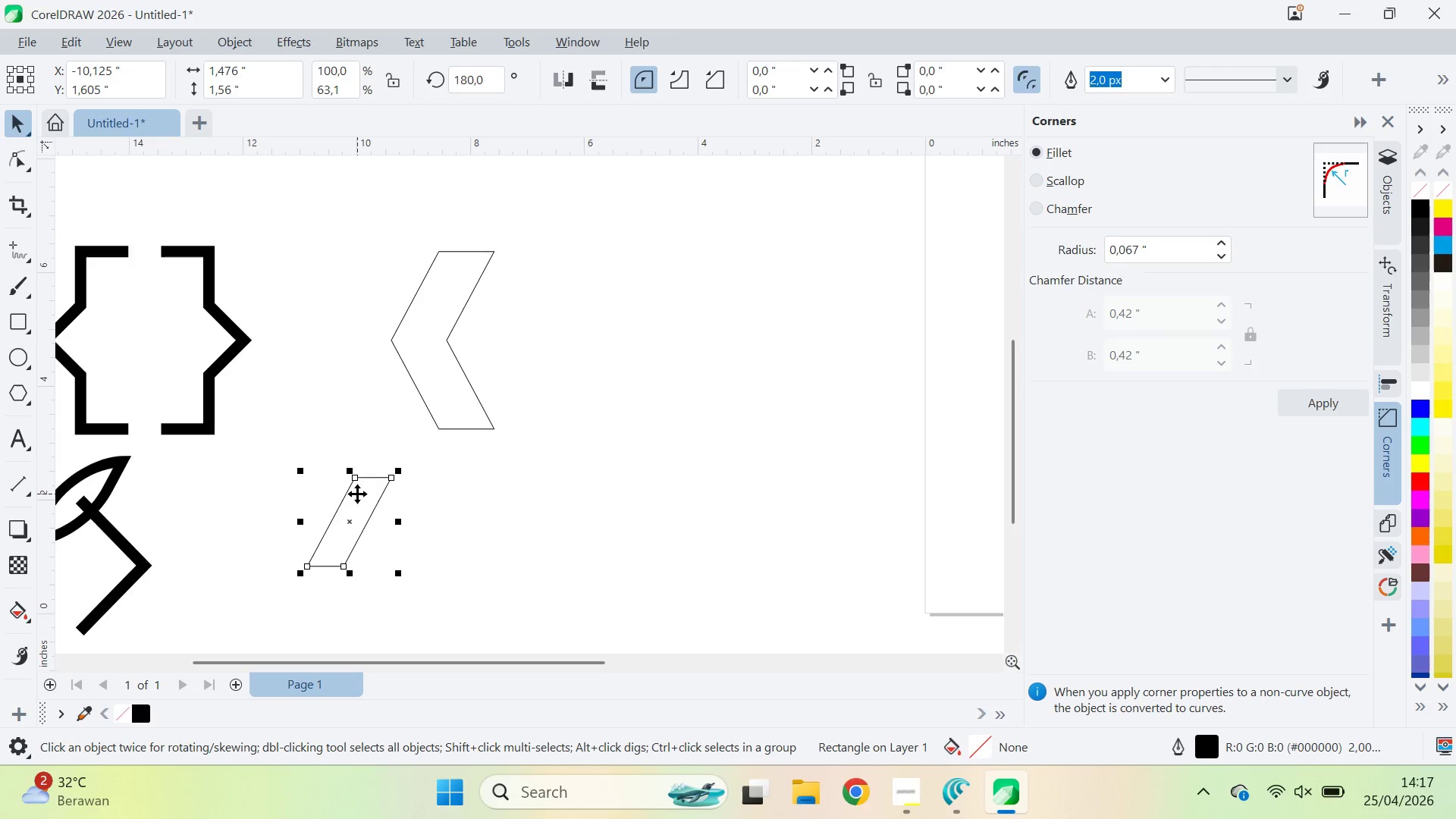 
key(Delete)
 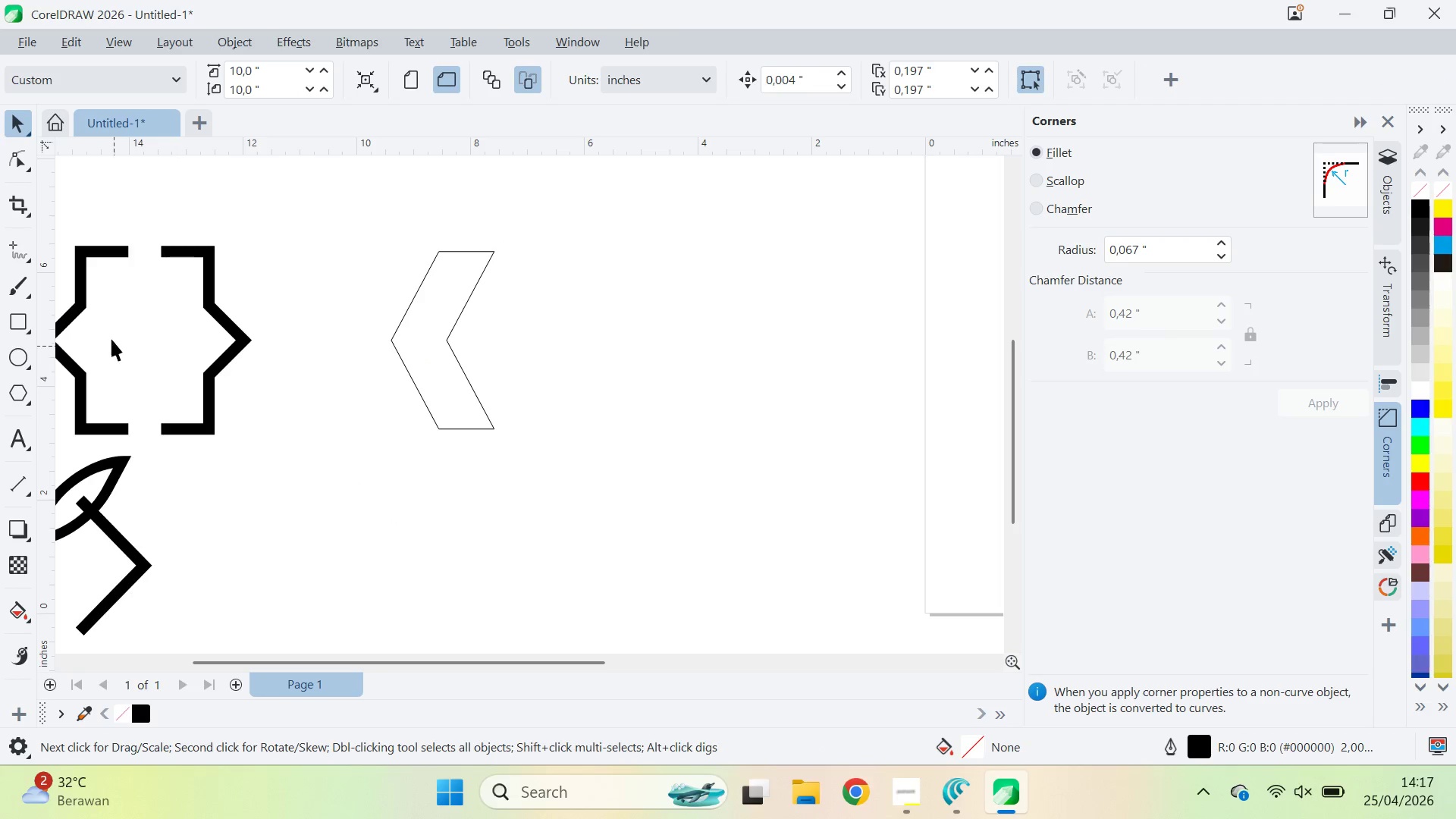 
left_click([425, 374])
 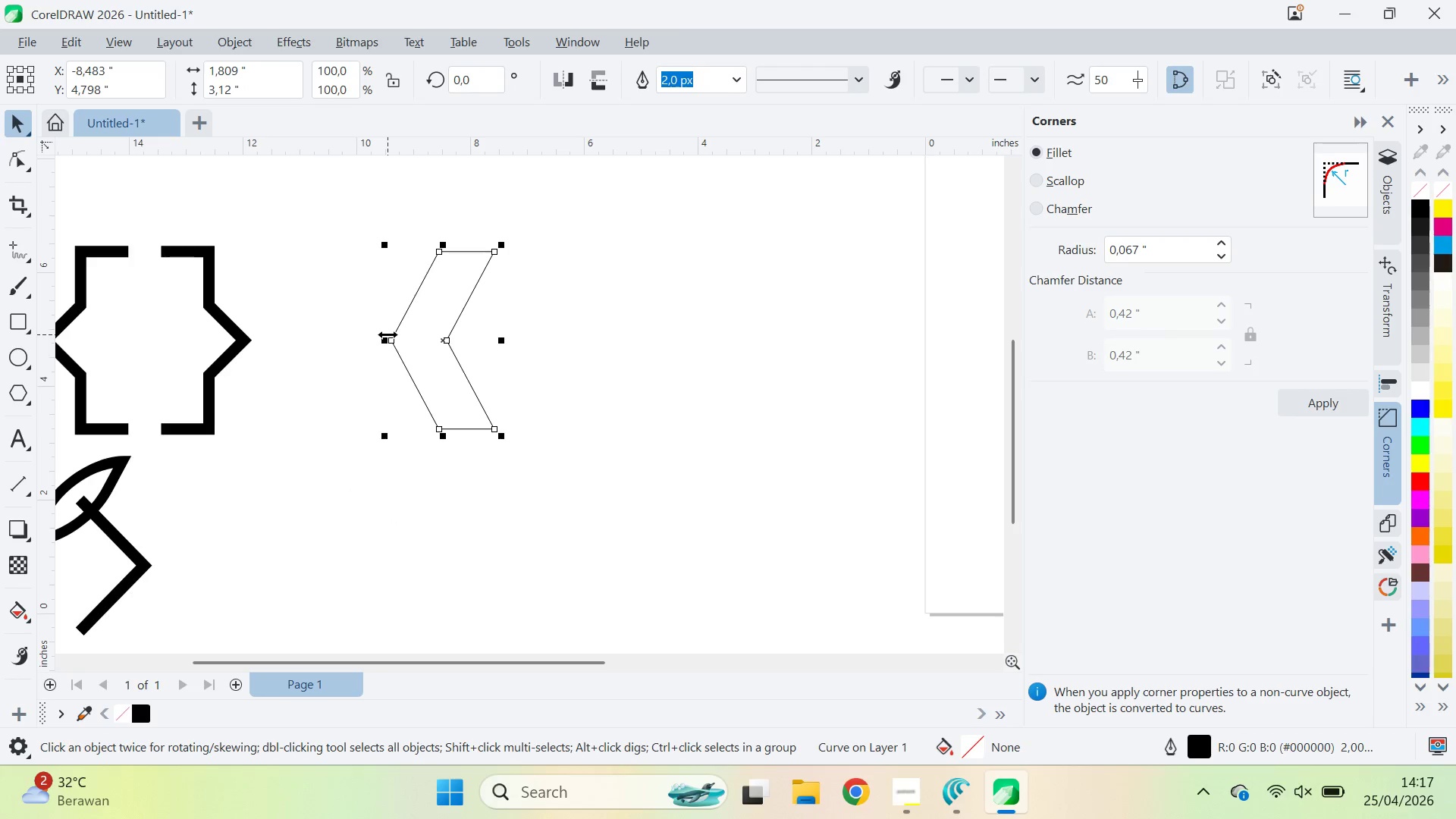 
left_click_drag(start_coordinate=[388, 339], to_coordinate=[595, 352])
 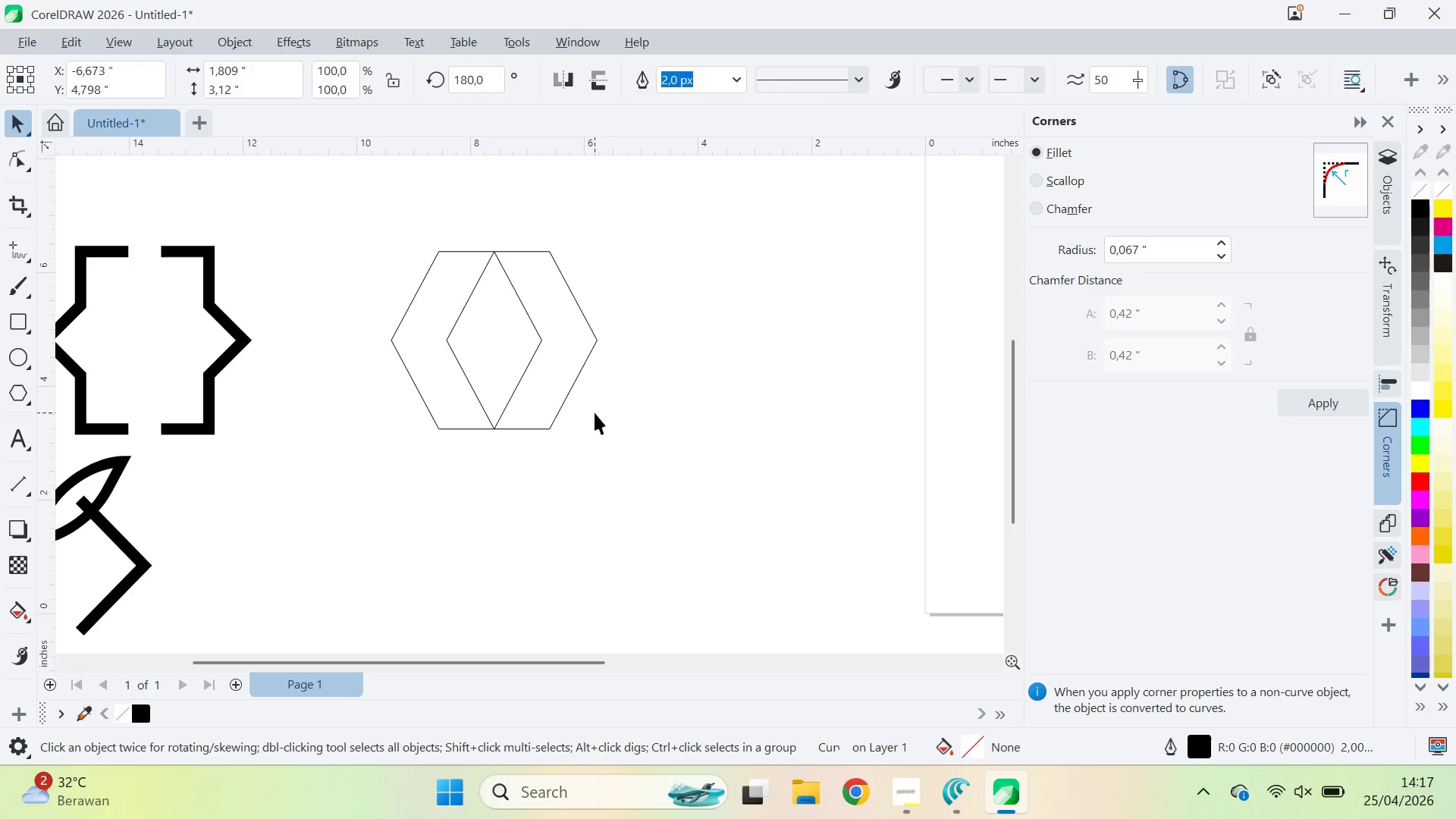 
hold_key(key=ControlLeft, duration=0.58)
left_click([595, 352])
 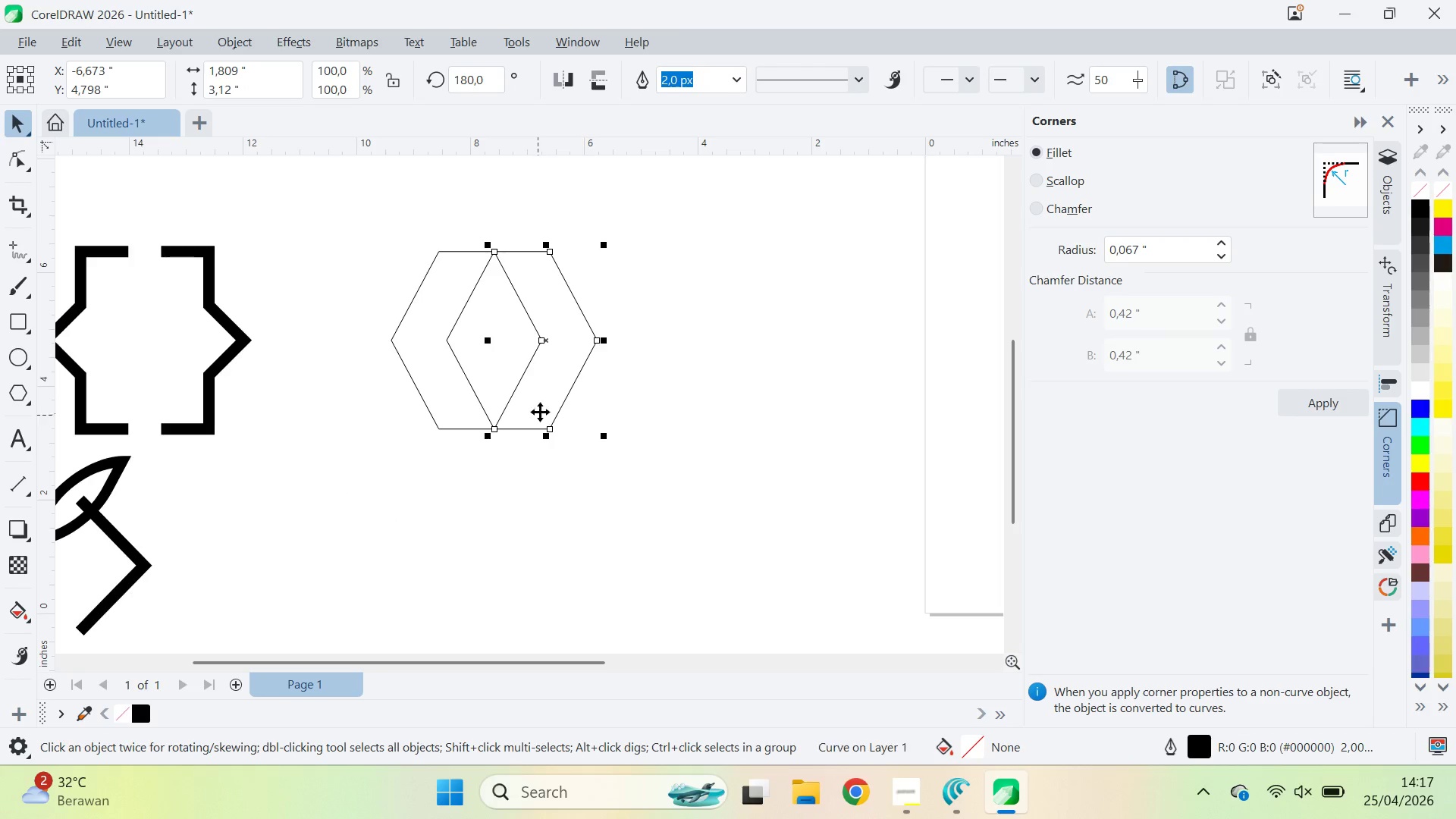 
right_click([595, 352])
 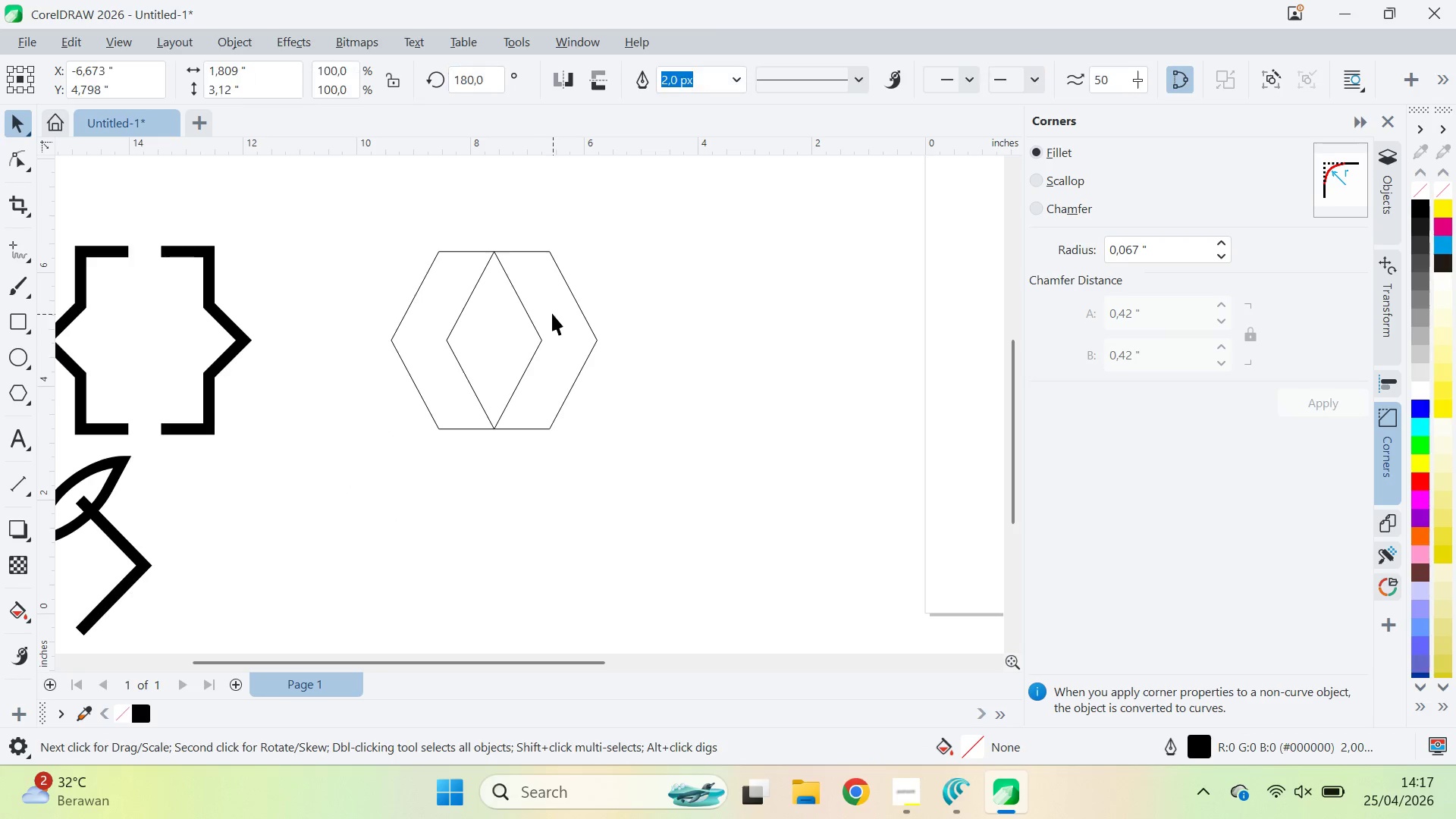 
key(A)
 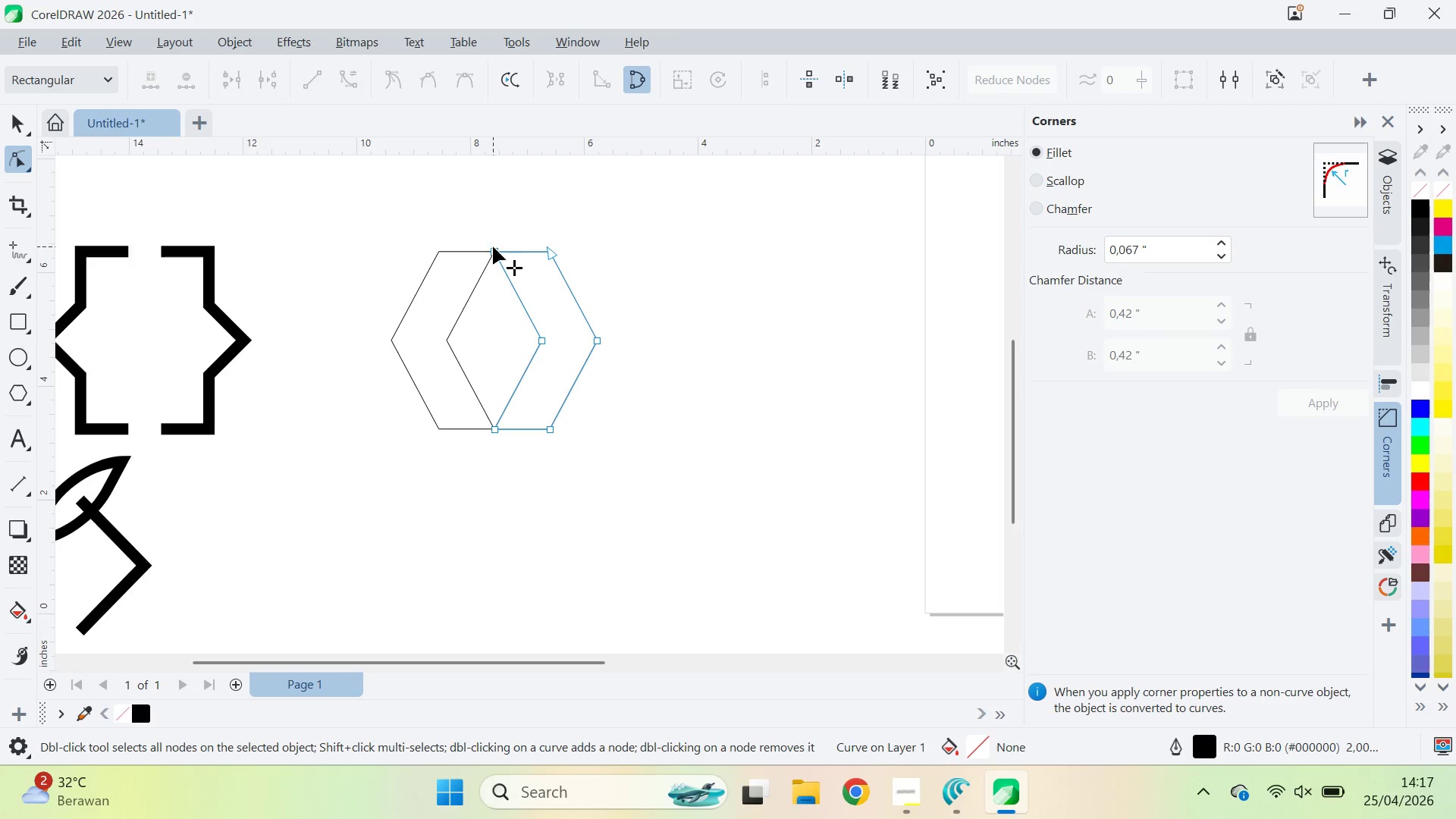 
left_click_drag(start_coordinate=[486, 242], to_coordinate=[655, 282])
 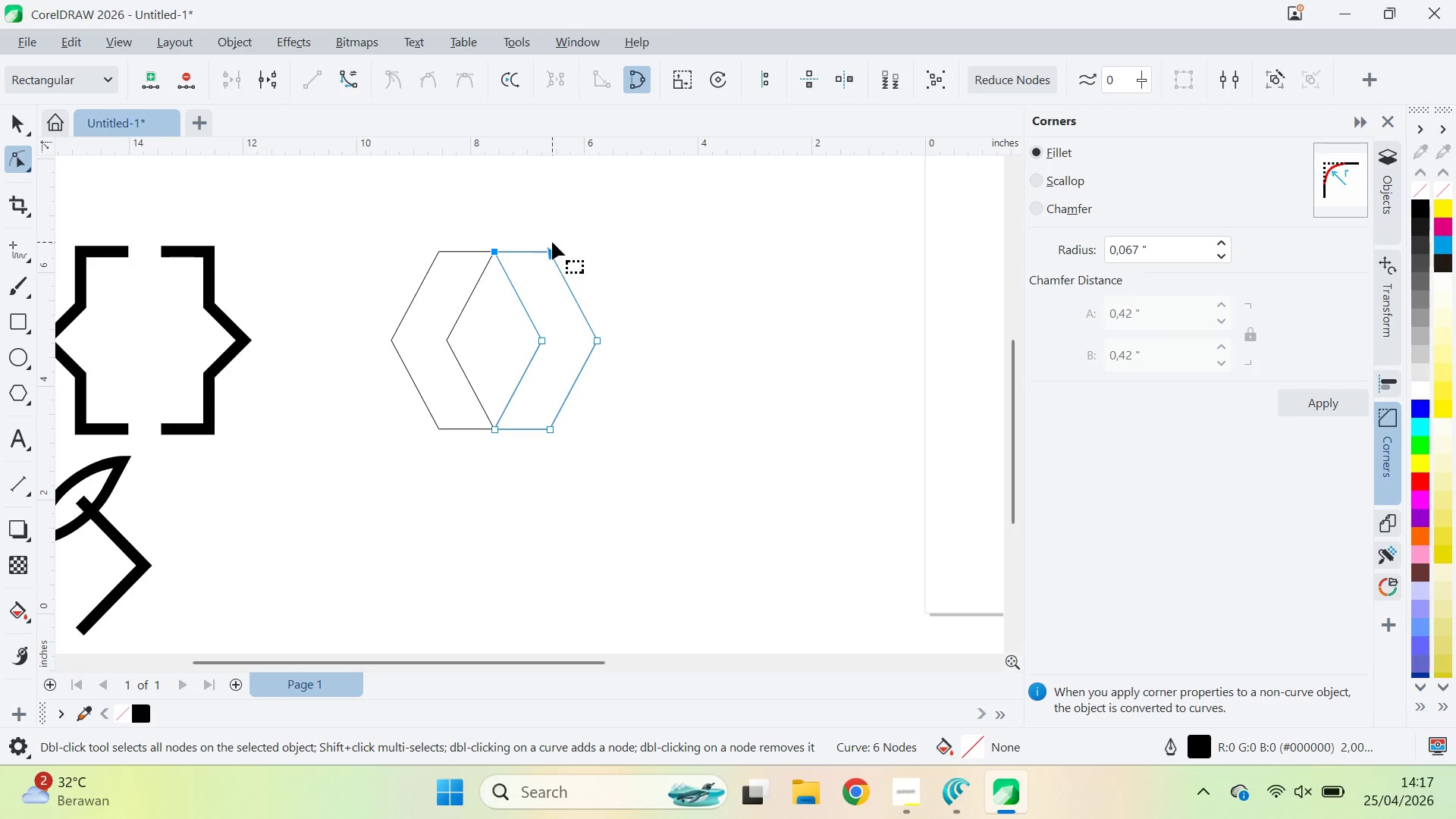 
left_click_drag(start_coordinate=[553, 248], to_coordinate=[642, 249])
 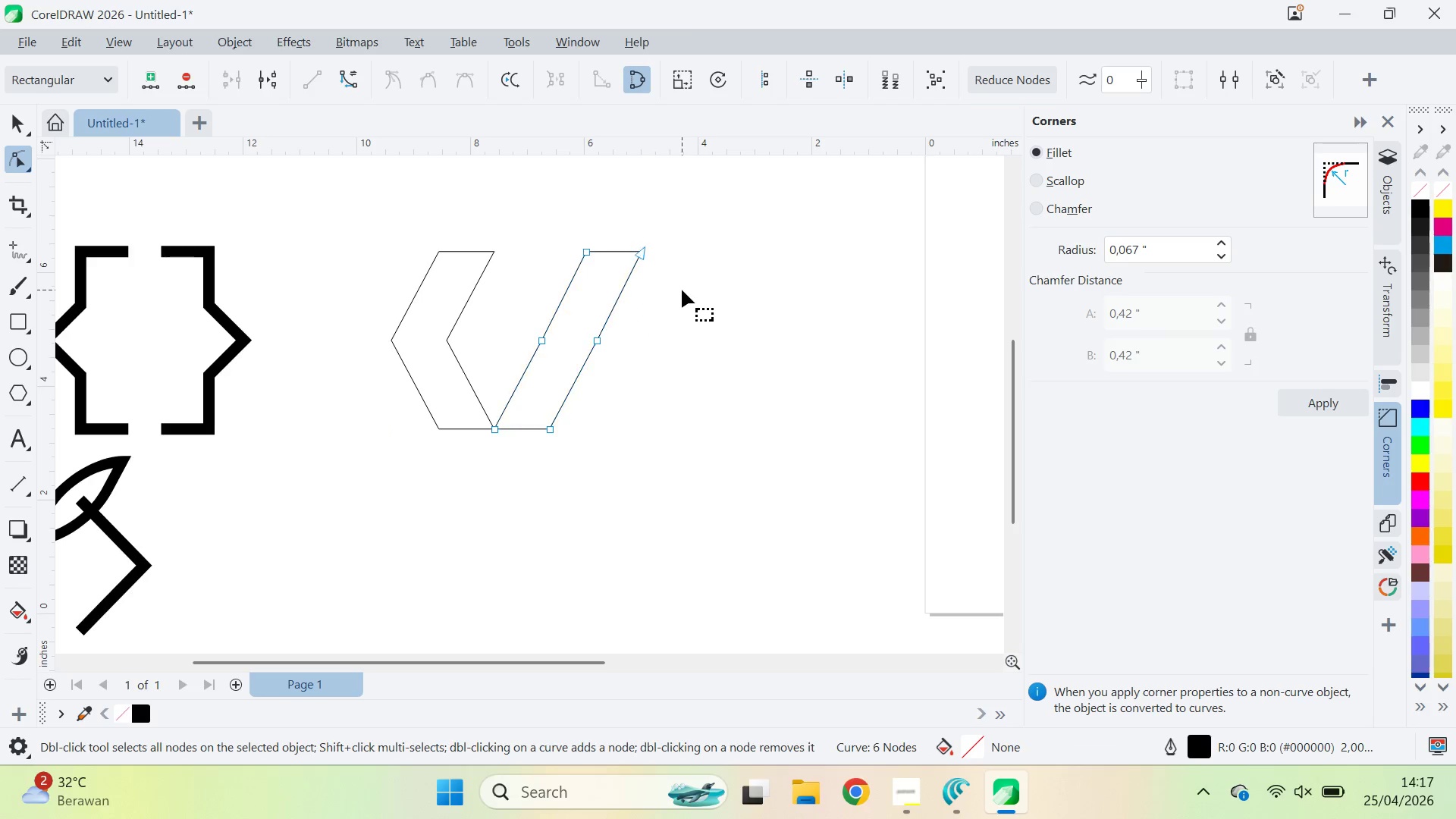 
hold_key(key=ShiftLeft, duration=1.48)
 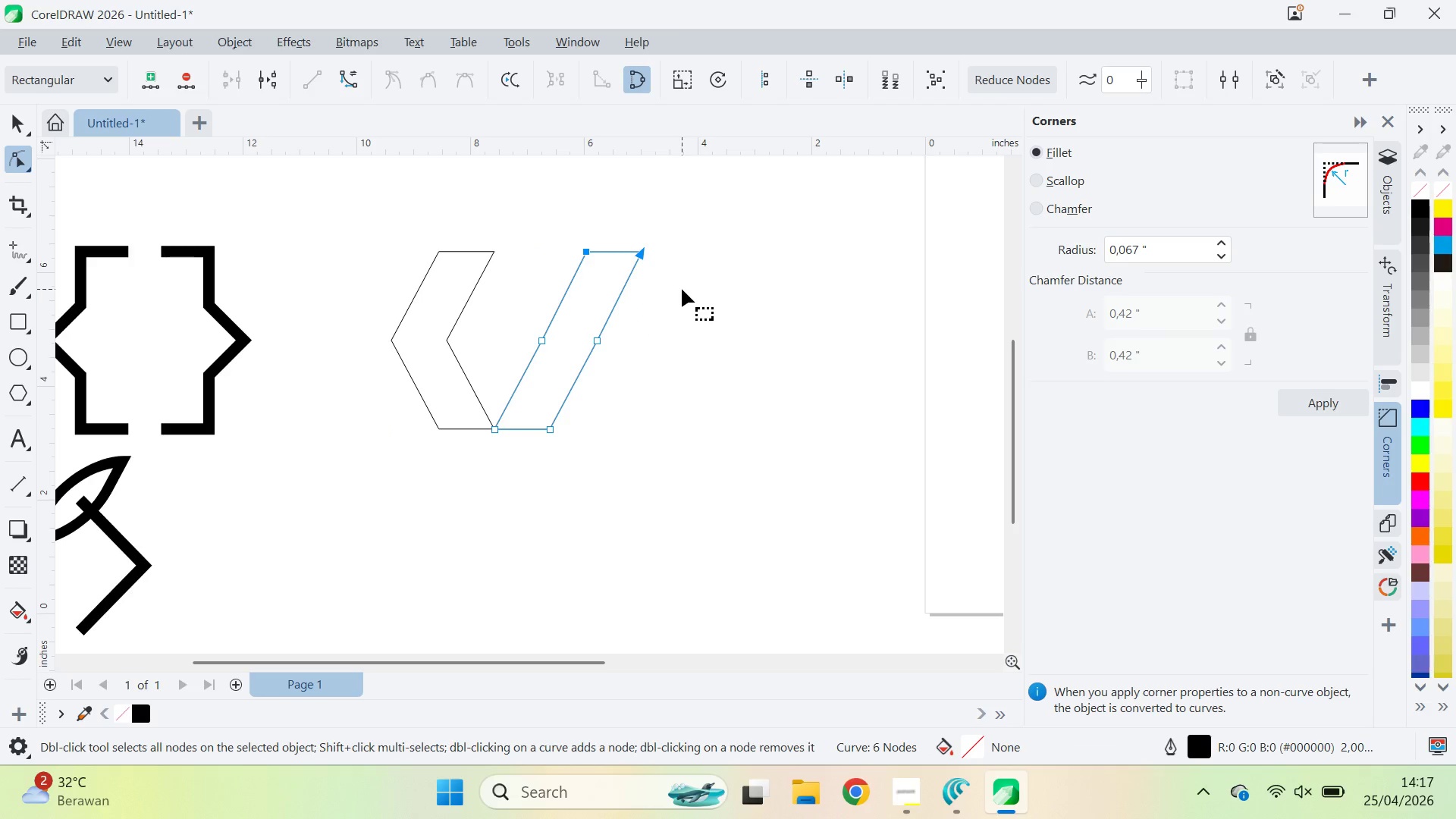 
left_click([682, 290])
 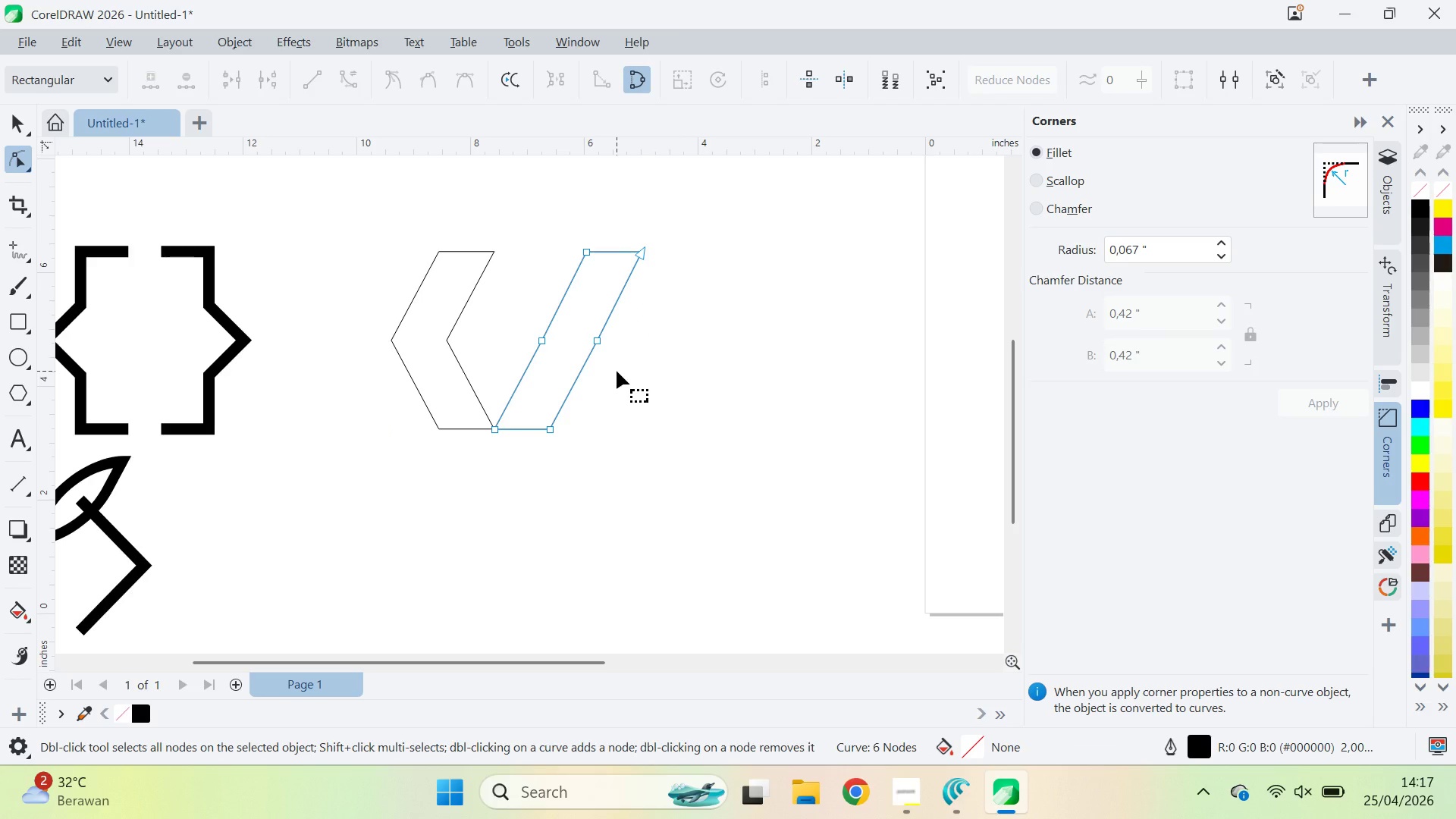 
key(V)
 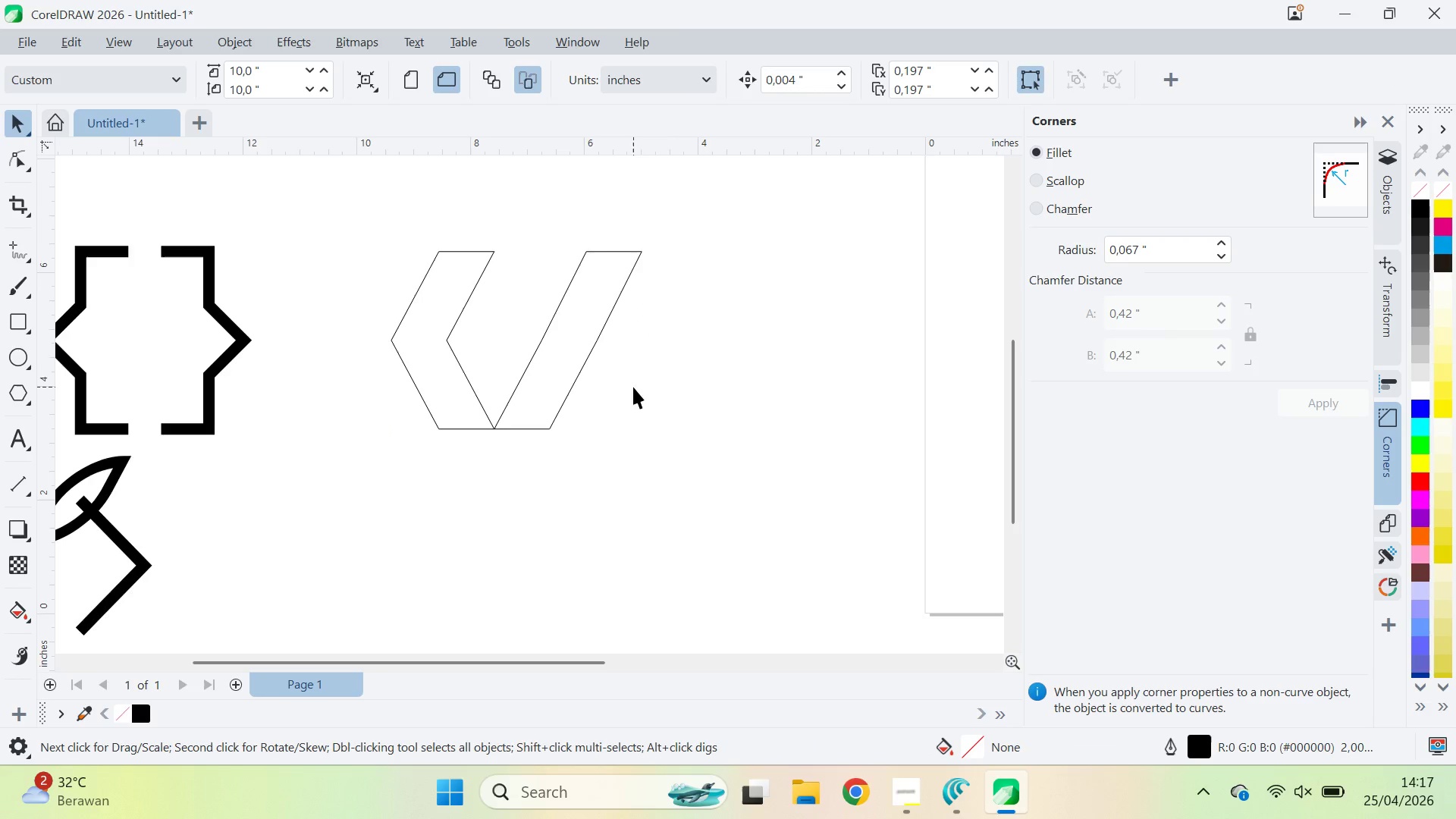 
left_click([440, 339])
 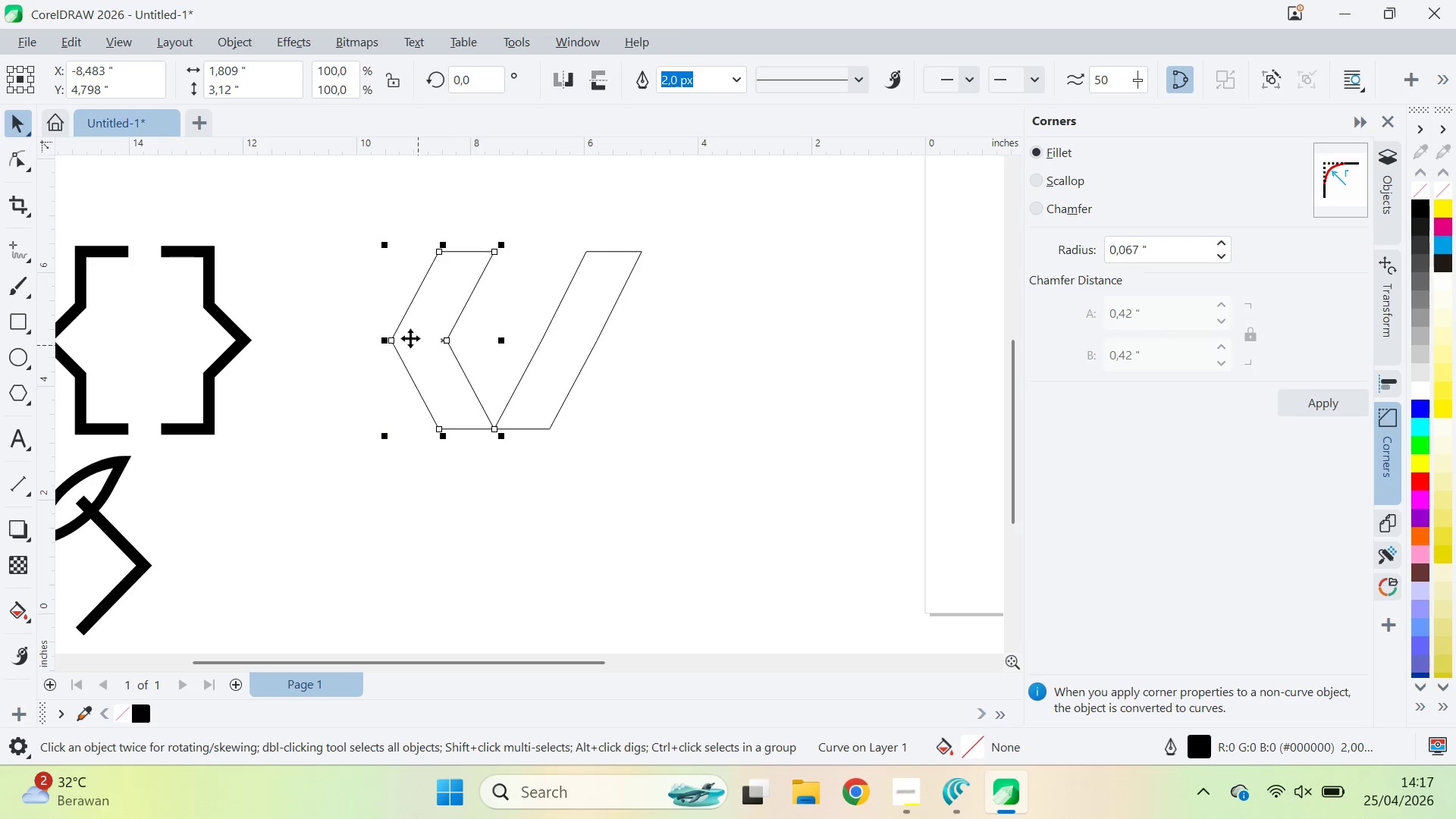 
hold_key(key=ControlLeft, duration=0.7)
 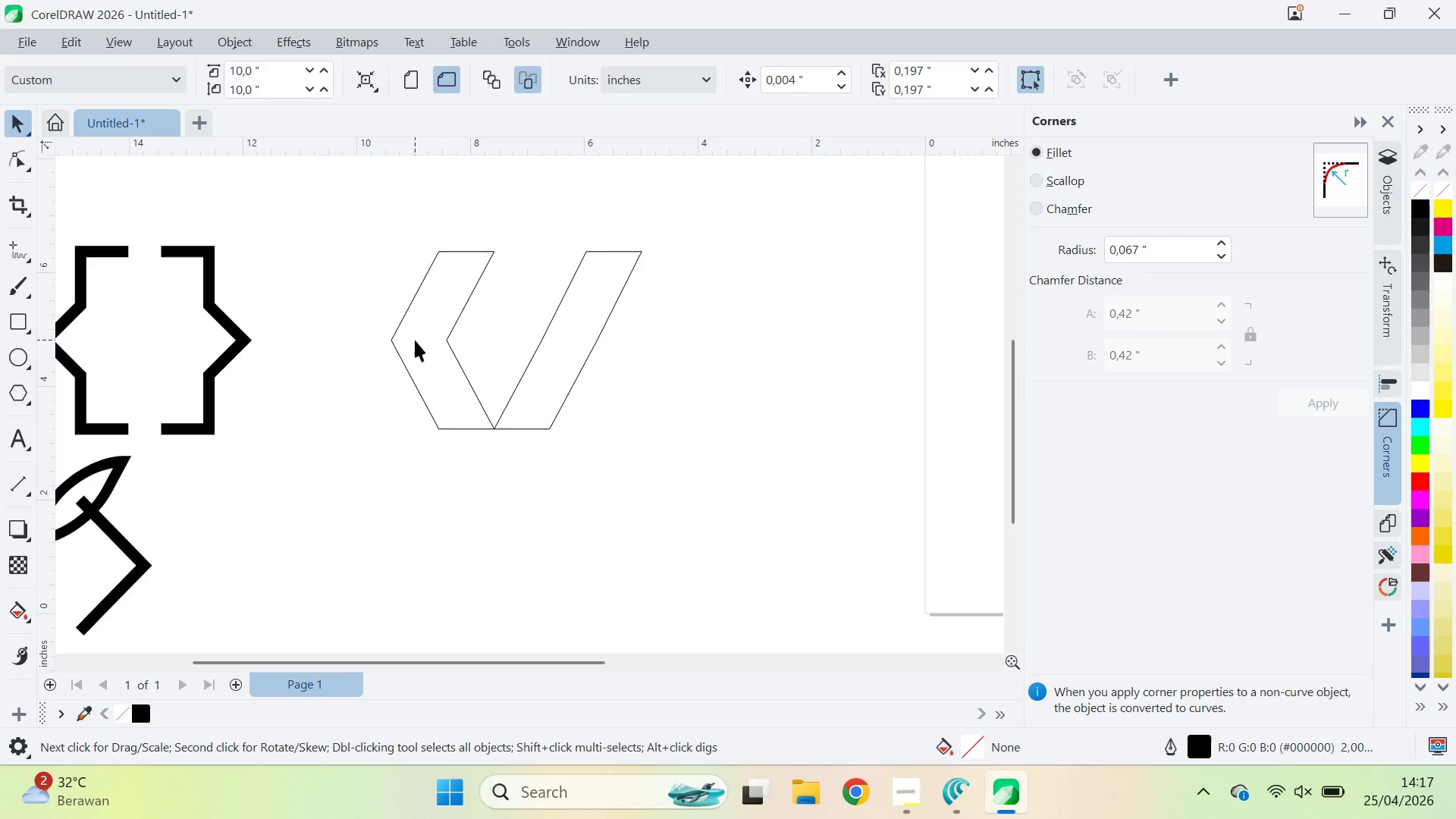 
double_click([415, 340])
 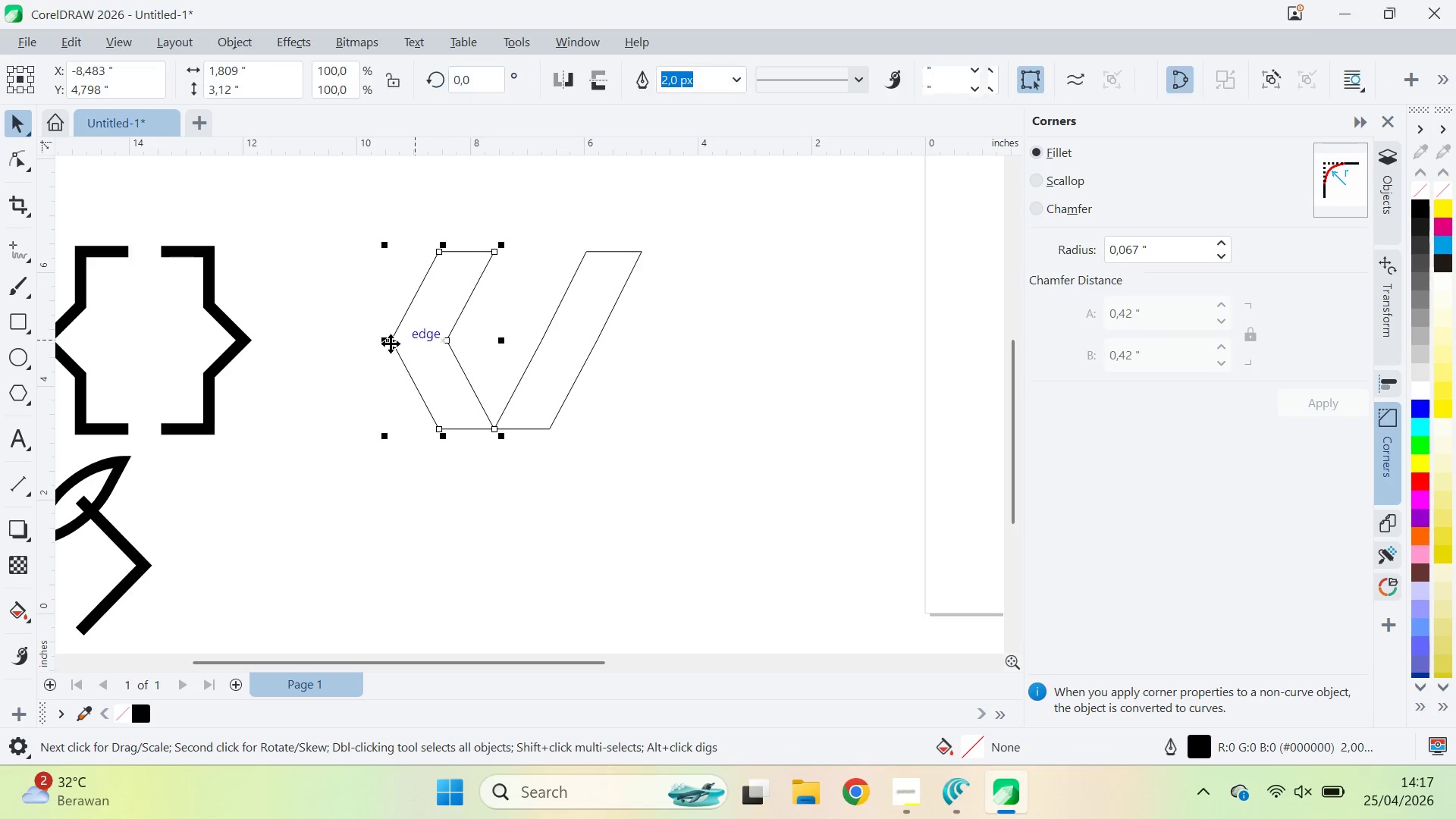 
hold_key(key=ControlLeft, duration=0.73)
left_click_drag(start_coordinate=[385, 342], to_coordinate=[516, 340])
 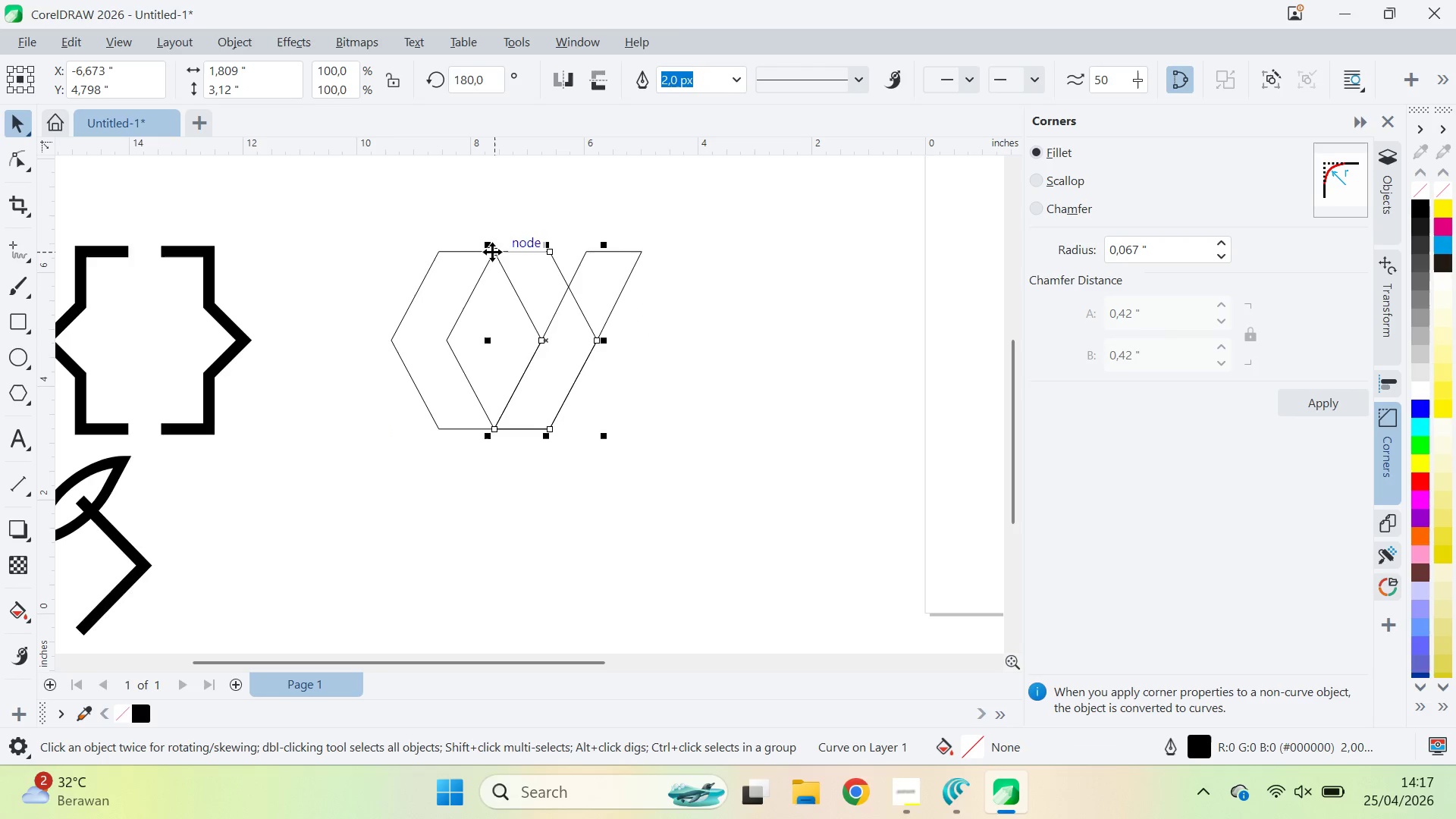 
right_click([516, 340])
 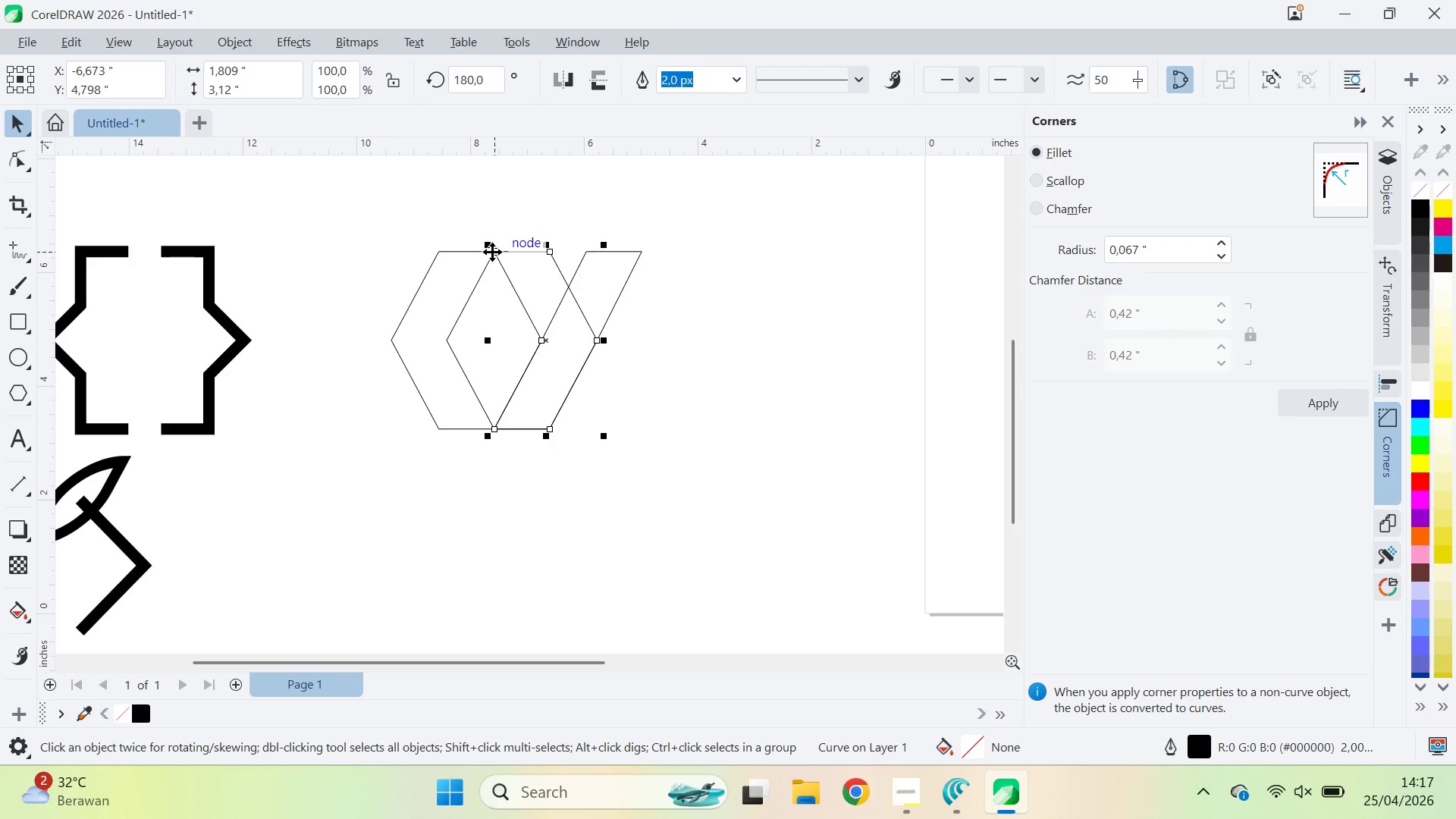 
left_click_drag(start_coordinate=[492, 252], to_coordinate=[644, 245])
 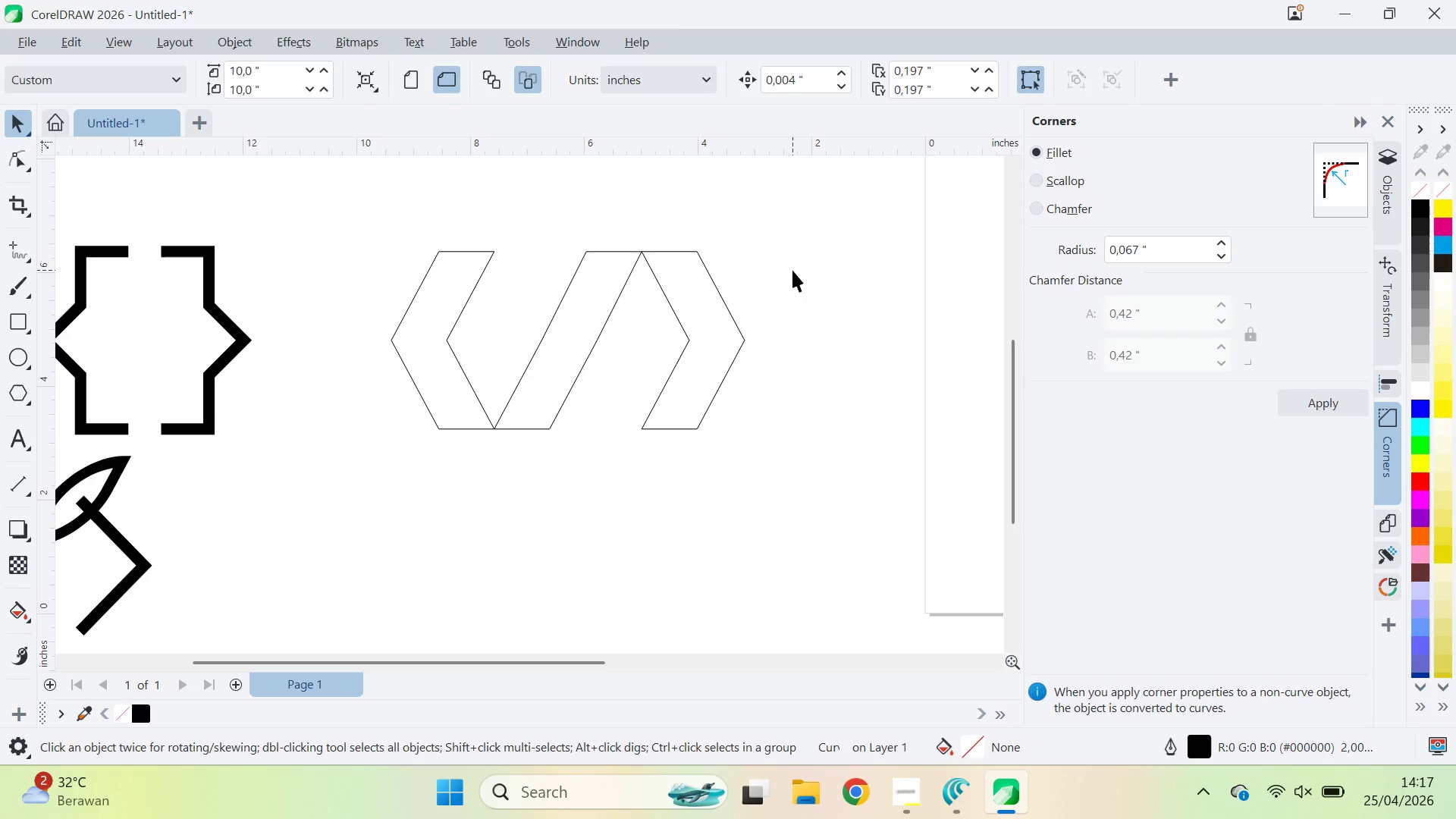 
hold_key(key=ShiftLeft, duration=2.58)
right_click([644, 245])
 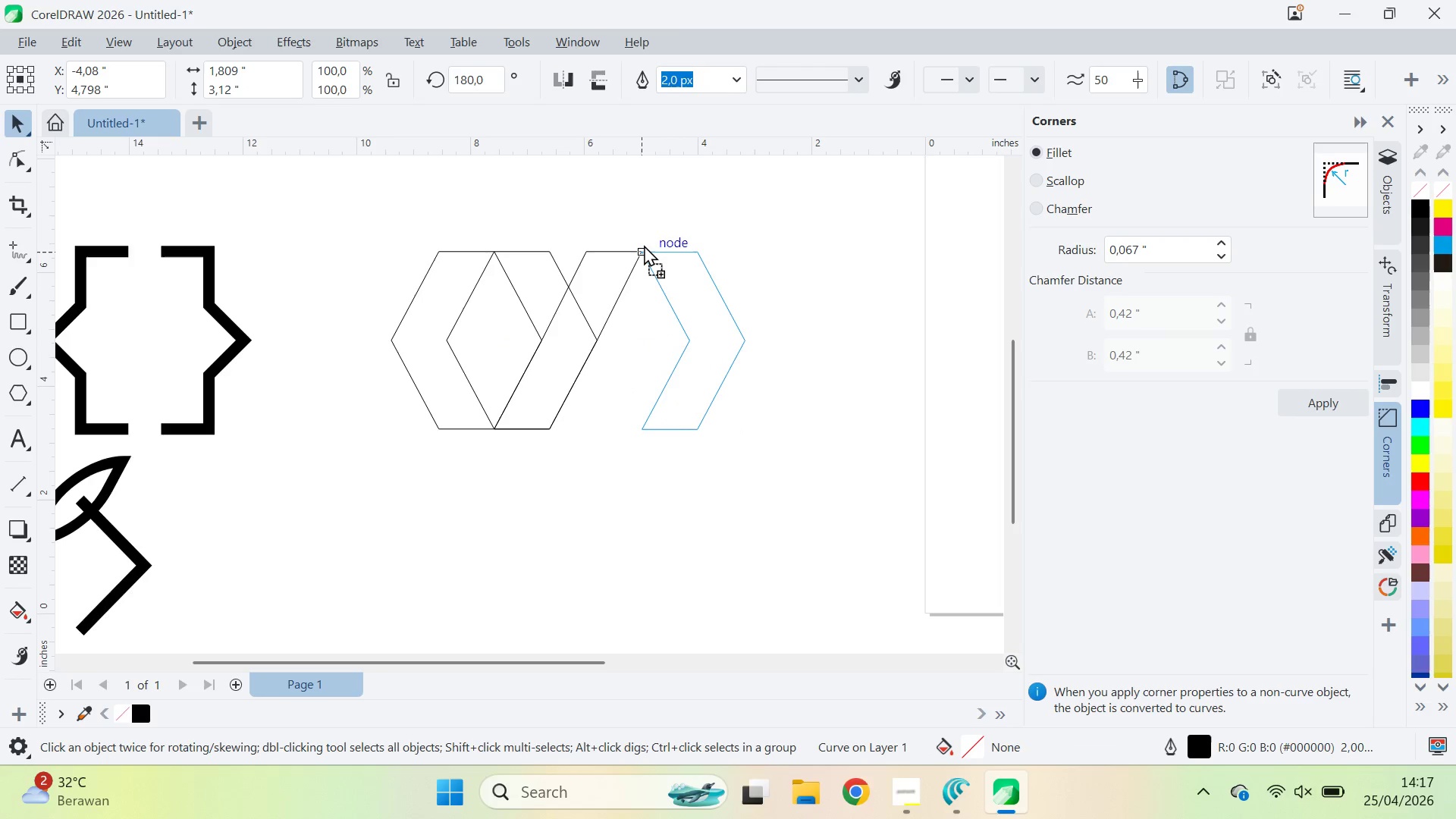 
left_click([644, 245])
 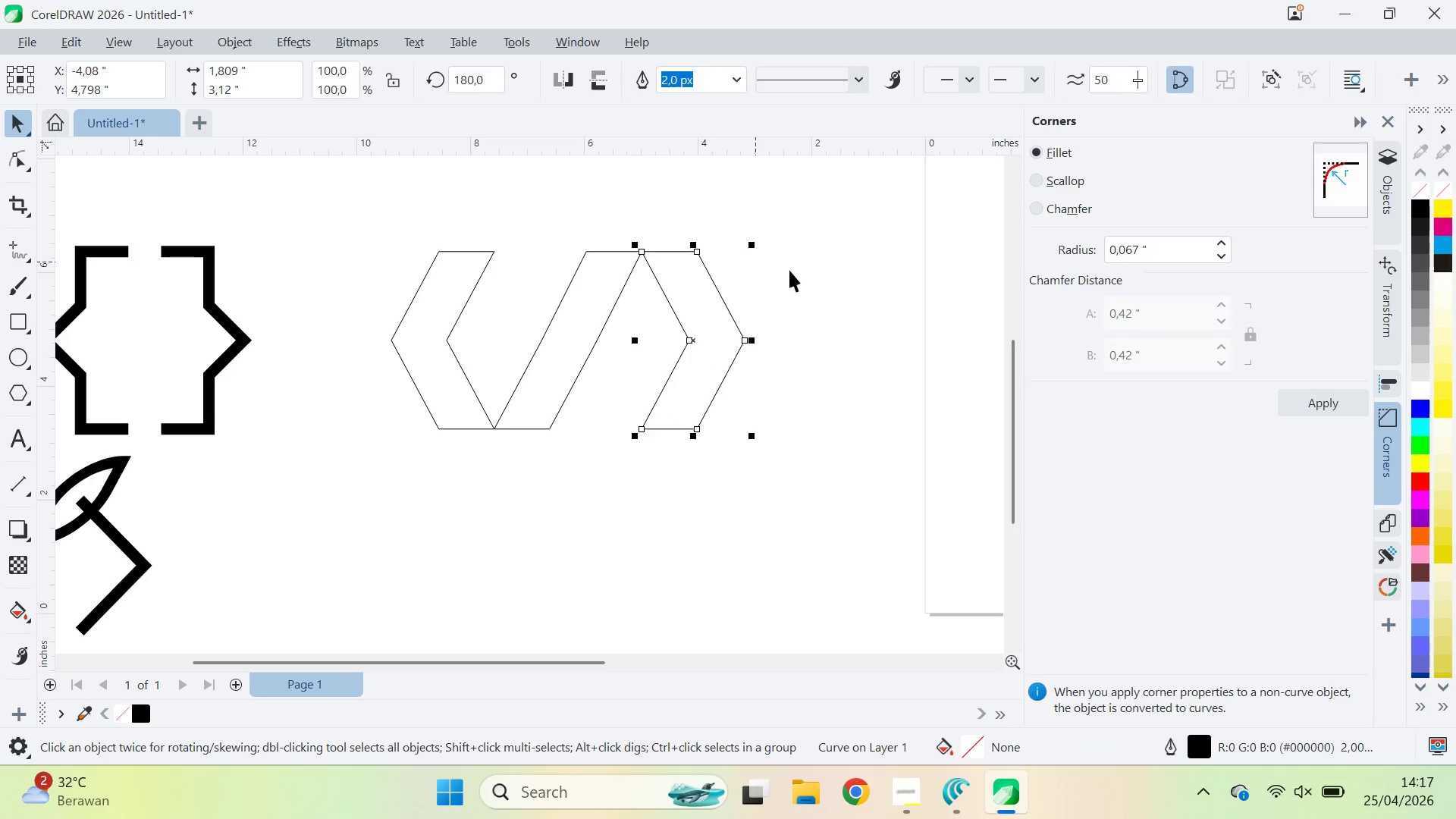 
right_click([644, 245])
 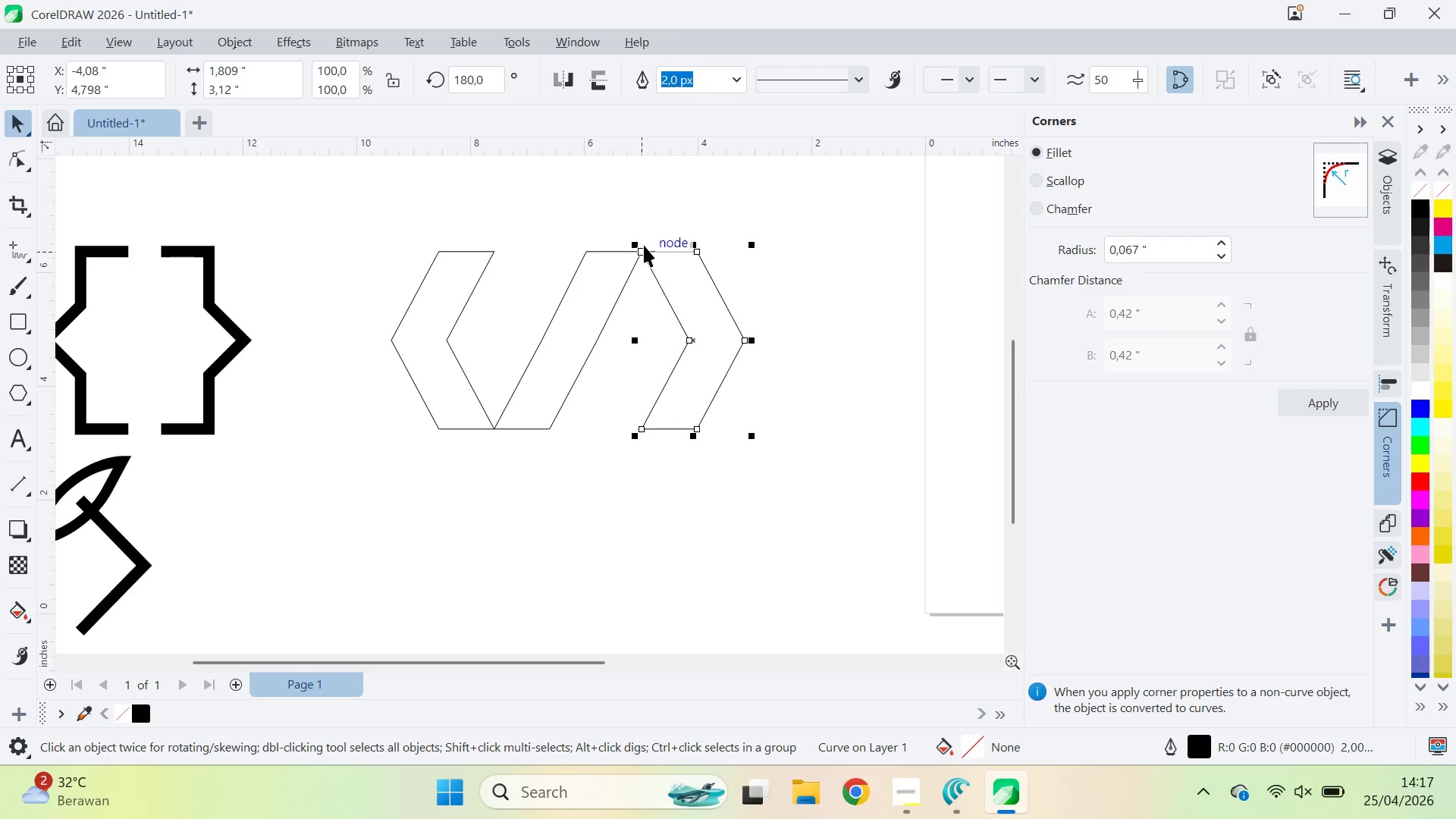 
type(qv)
 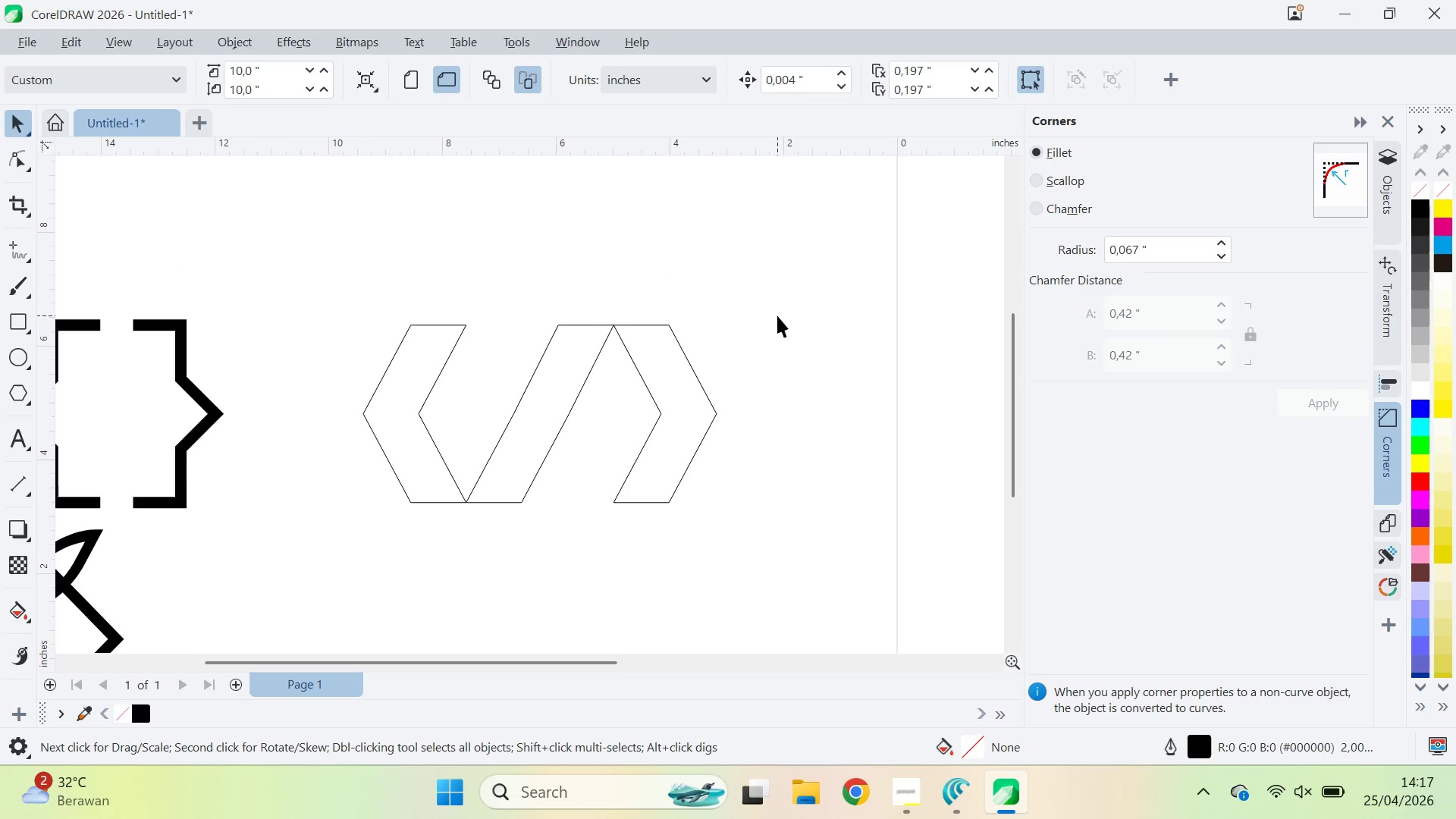 
left_click_drag(start_coordinate=[788, 243], to_coordinate=[760, 316])
 